 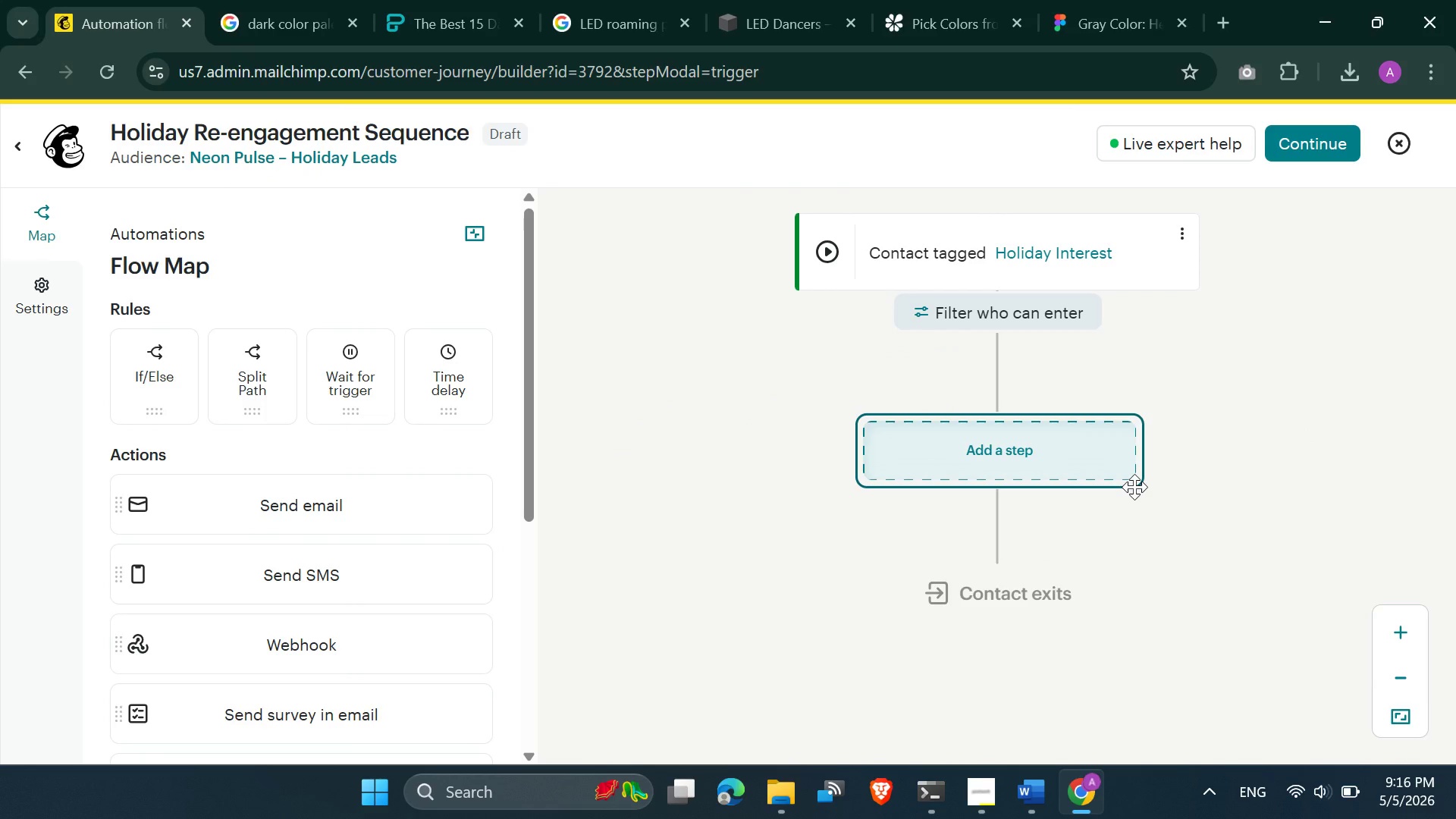 
left_click([1005, 456])
 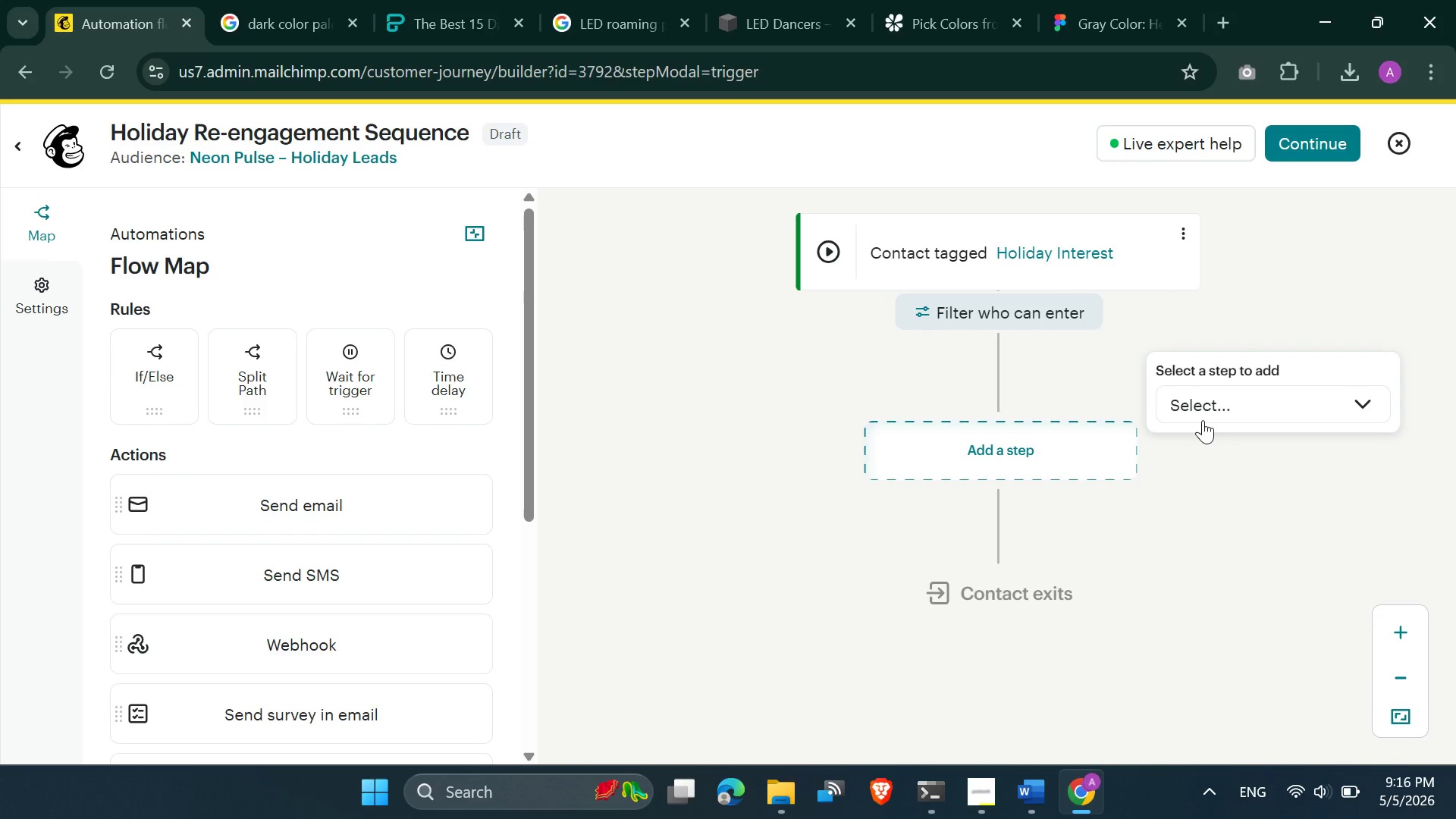 
left_click([1203, 413])
 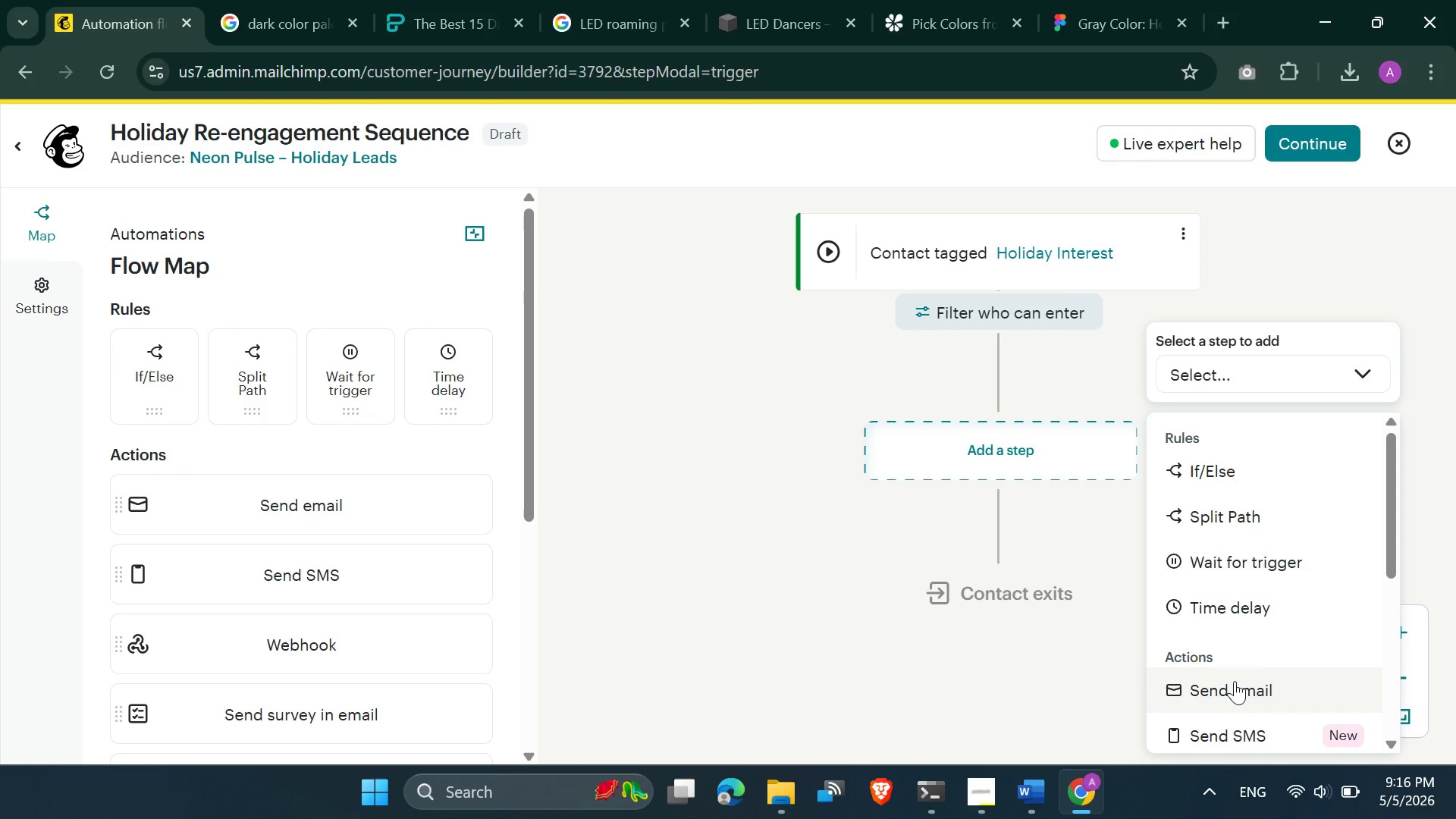 
left_click([1236, 687])
 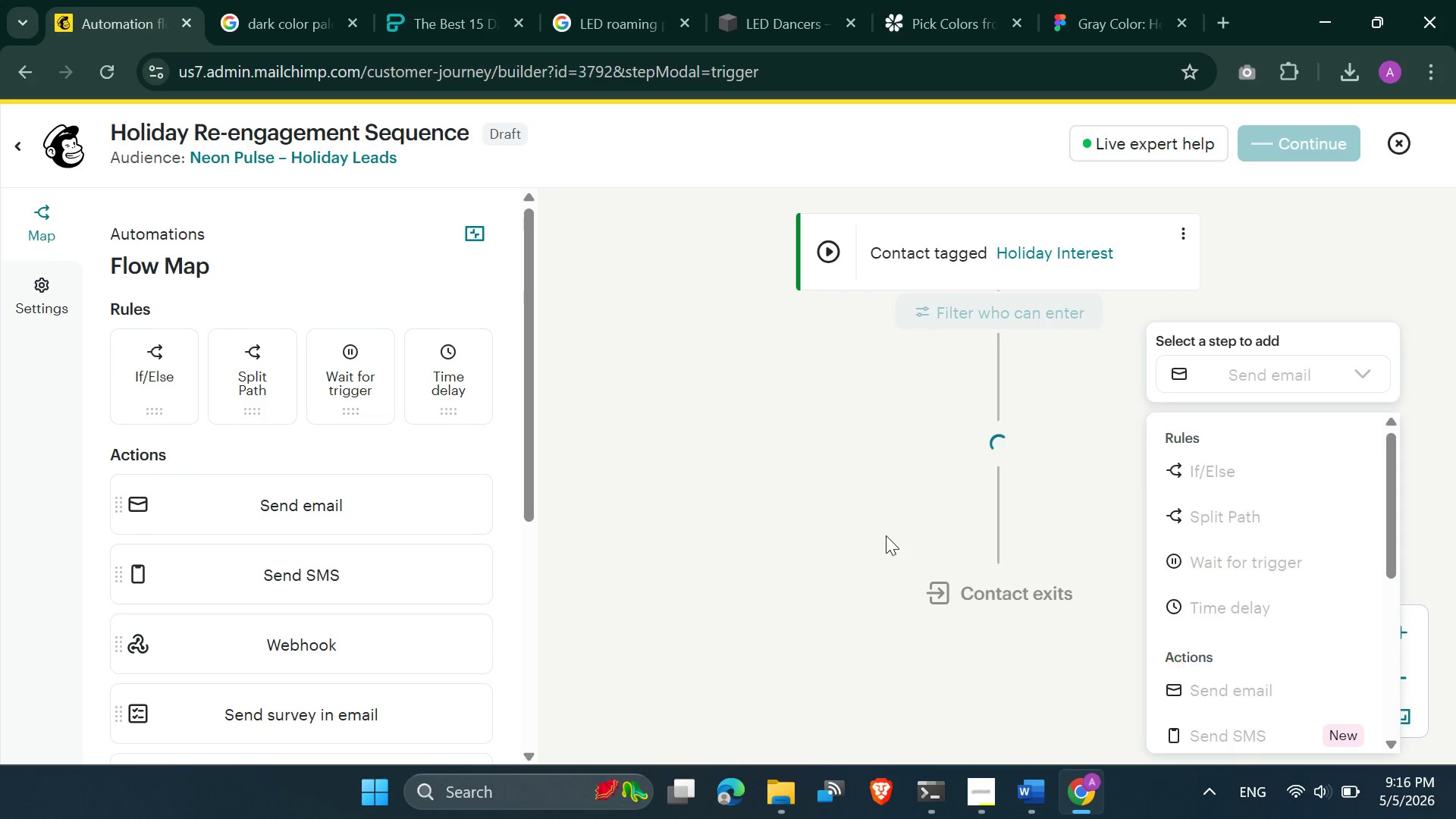 
mouse_move([861, 488])
 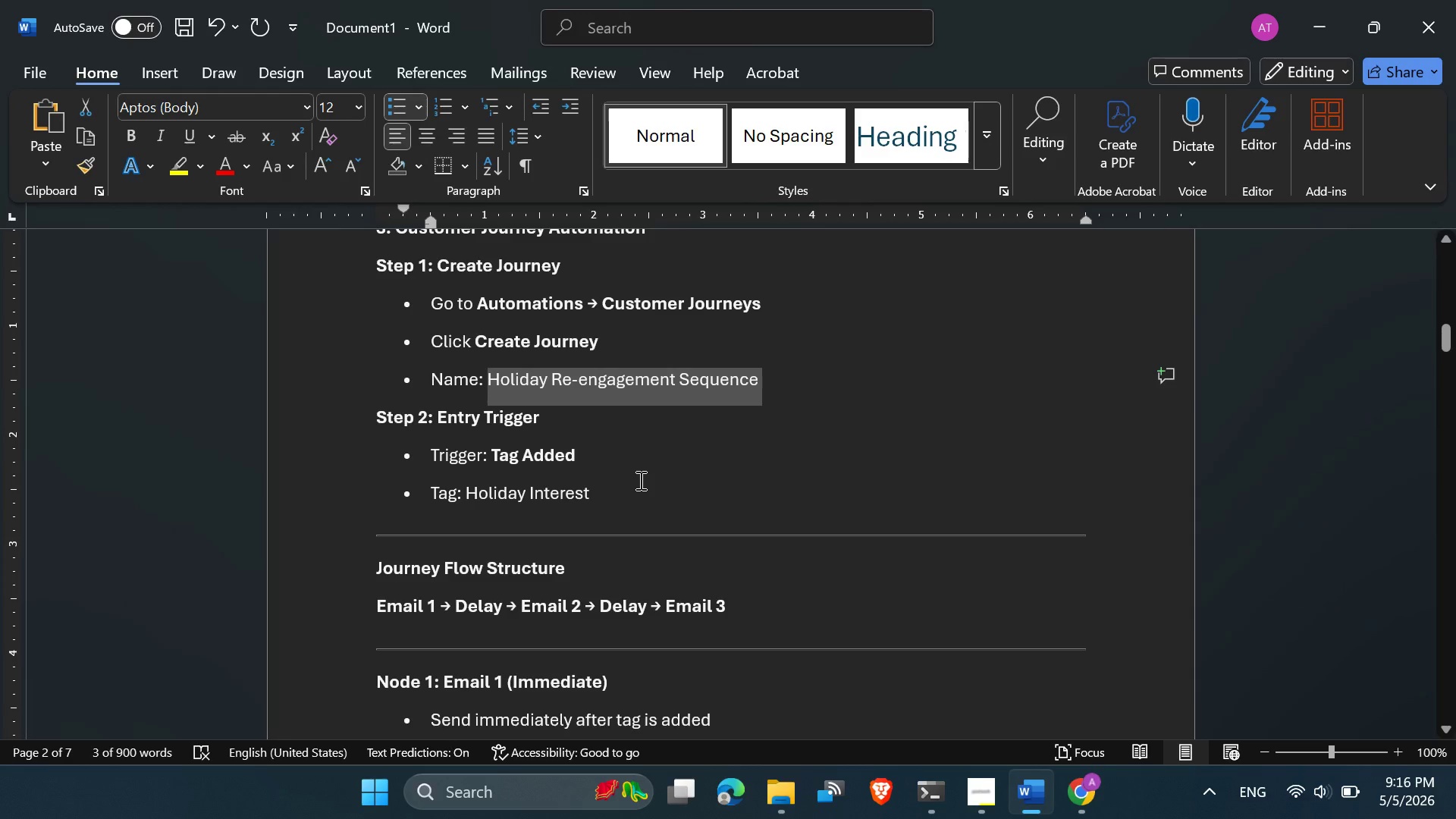 
scroll: coordinate [548, 473], scroll_direction: none, amount: 0.0
 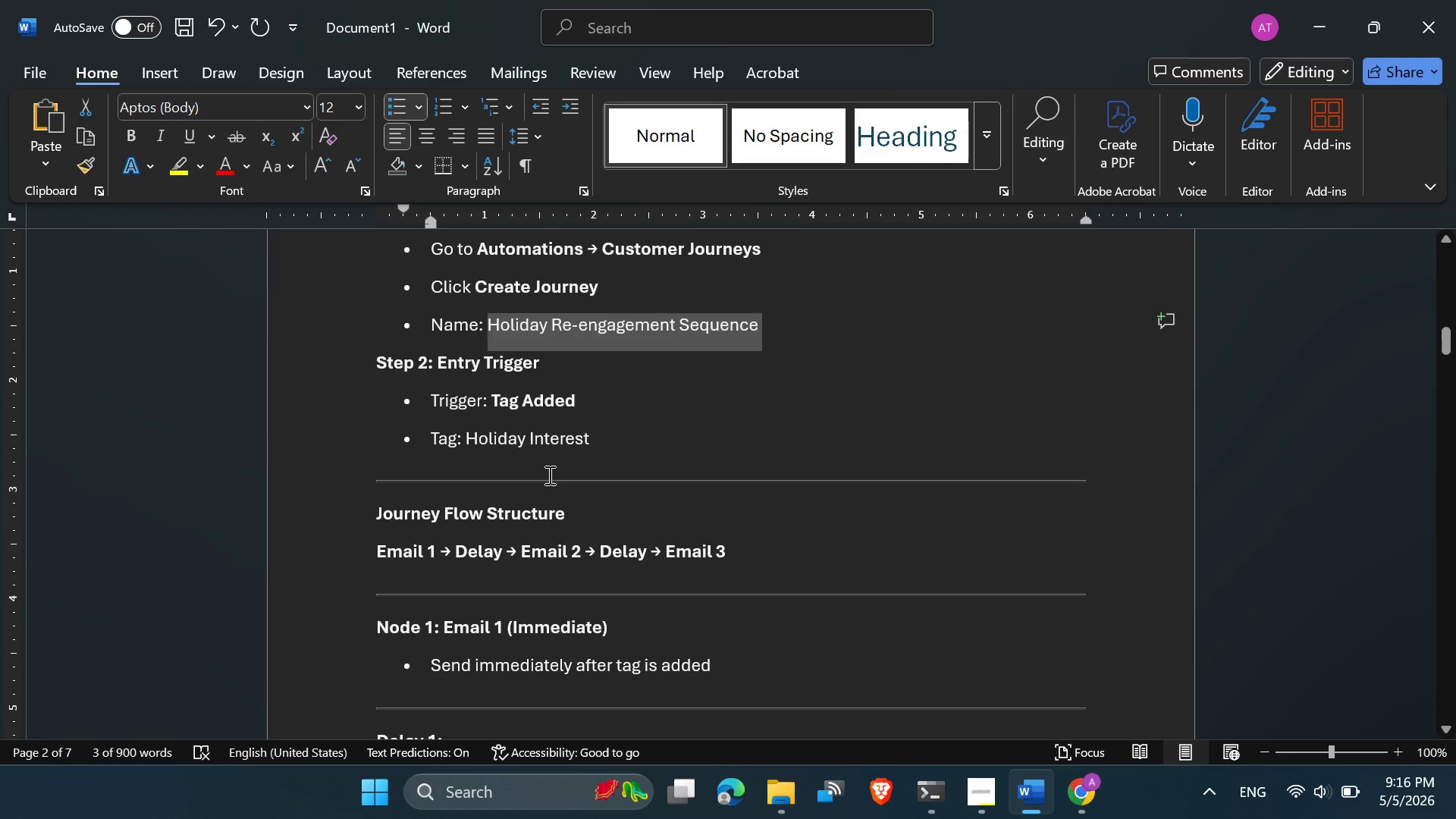 
scroll: coordinate [550, 475], scroll_direction: down, amount: 6.0
 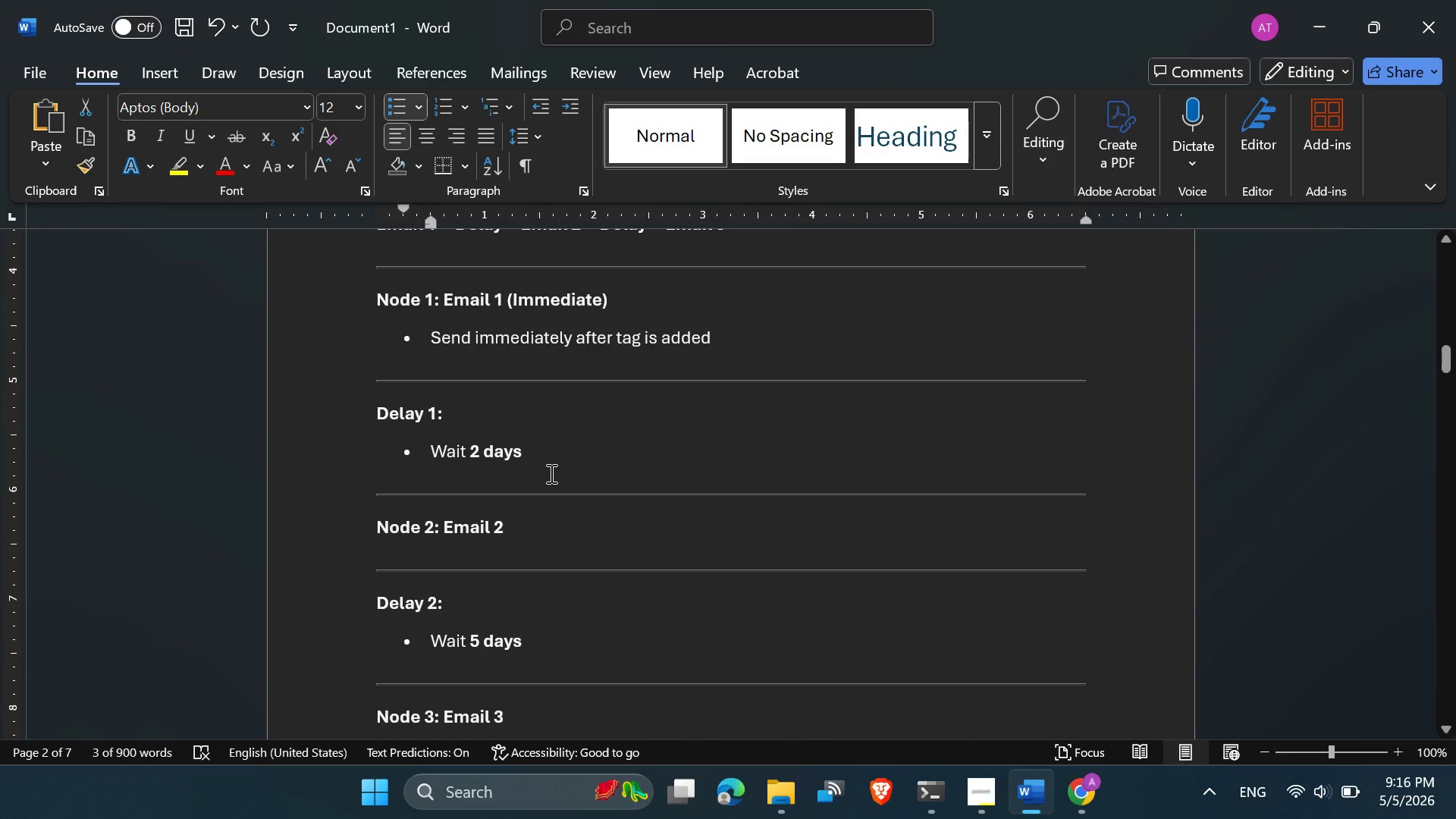 
scroll: coordinate [548, 483], scroll_direction: down, amount: 18.0
 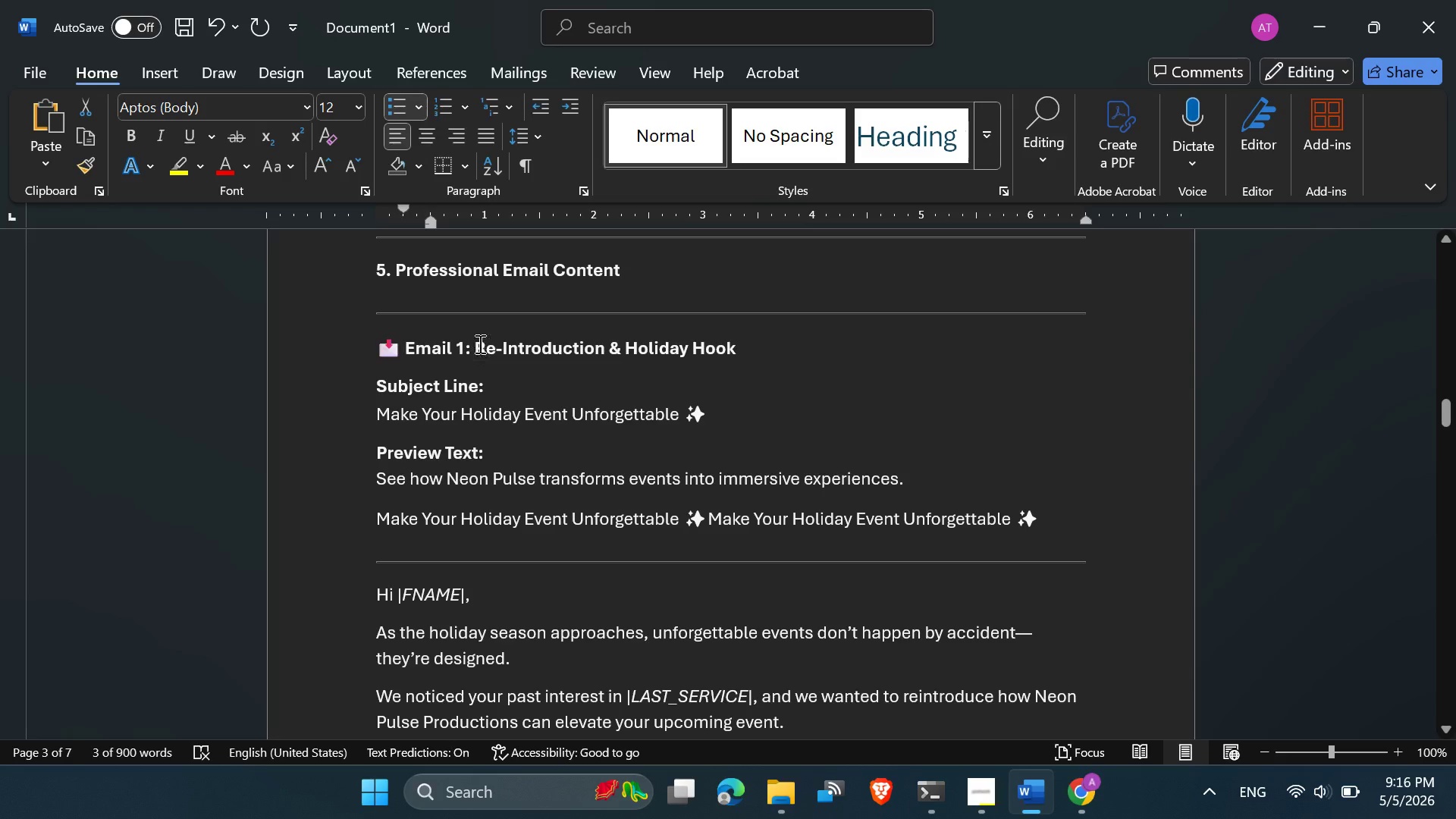 
left_click_drag(start_coordinate=[478, 345], to_coordinate=[733, 345])
 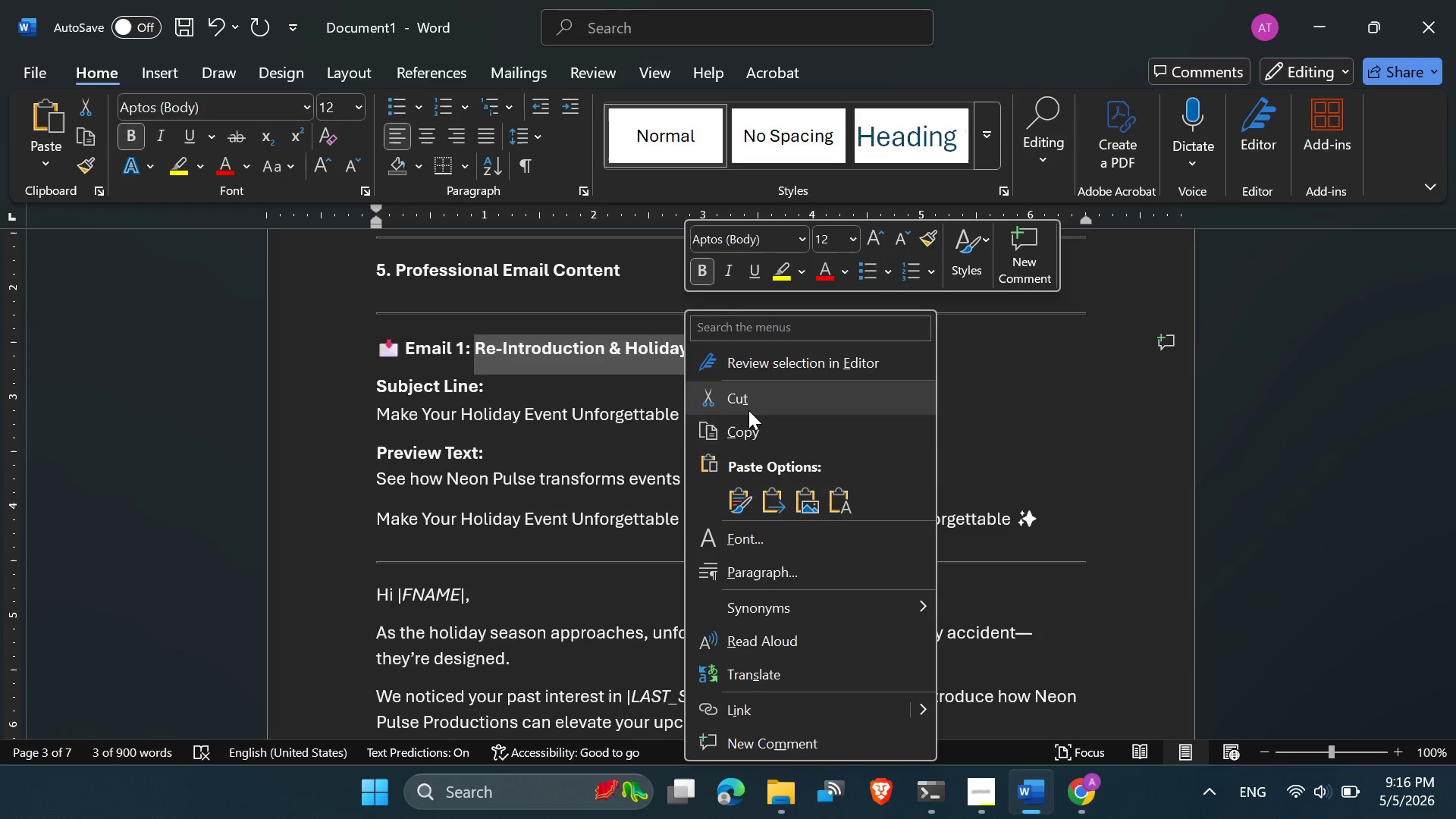 
left_click([757, 434])
 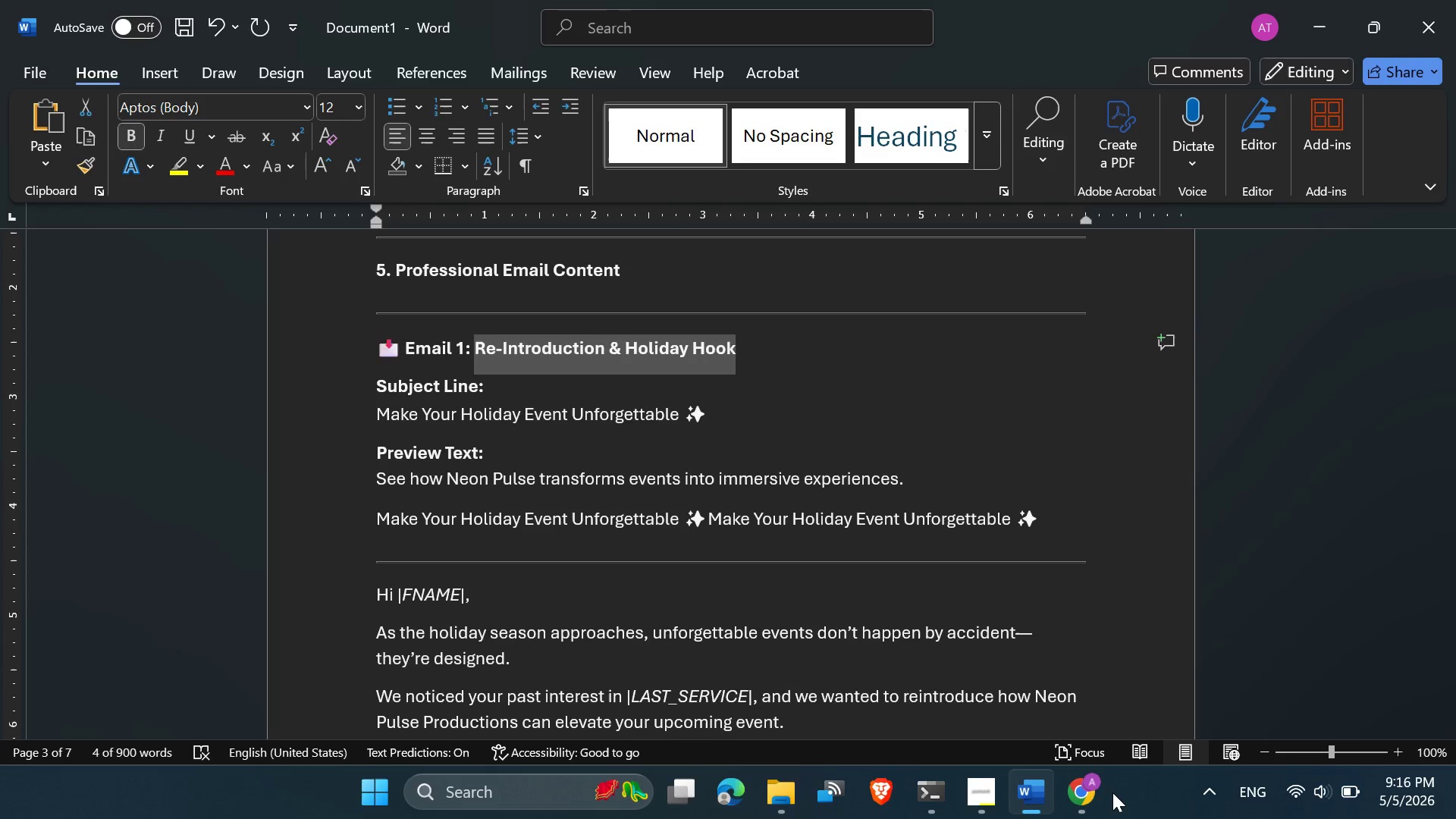 
left_click([1097, 792])
 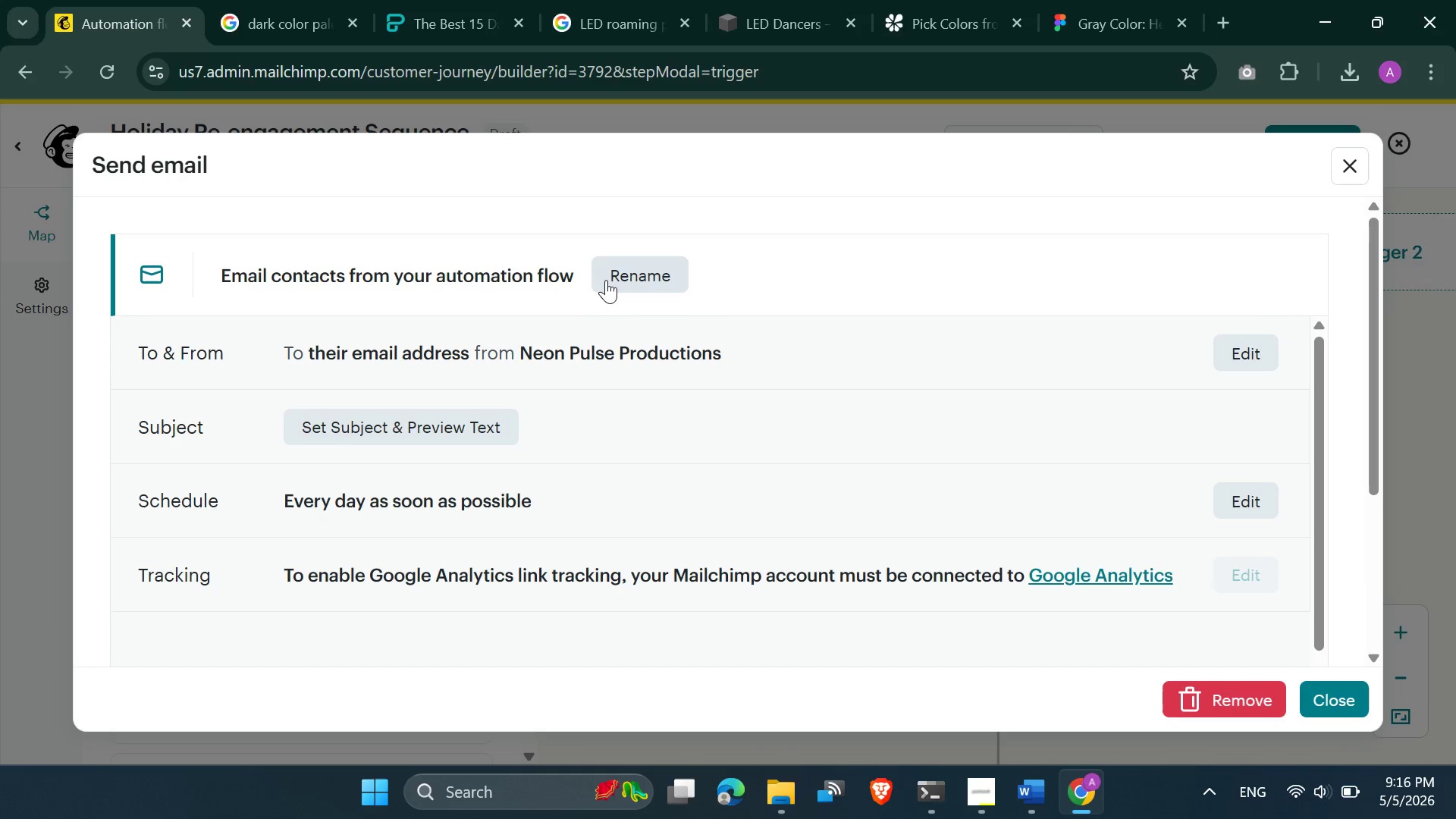 
left_click([614, 277])
 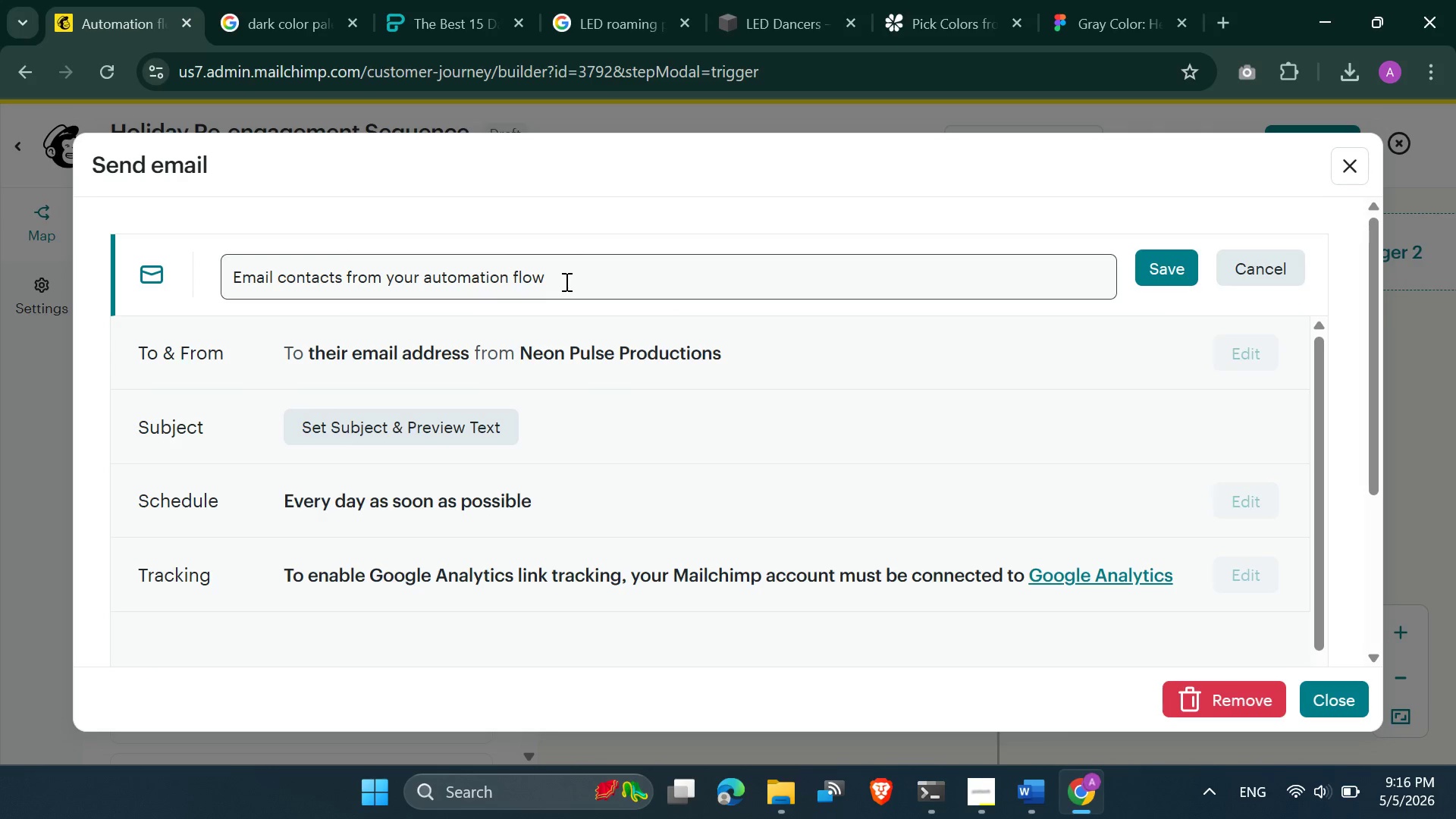 
left_click_drag(start_coordinate=[565, 282], to_coordinate=[223, 259])
 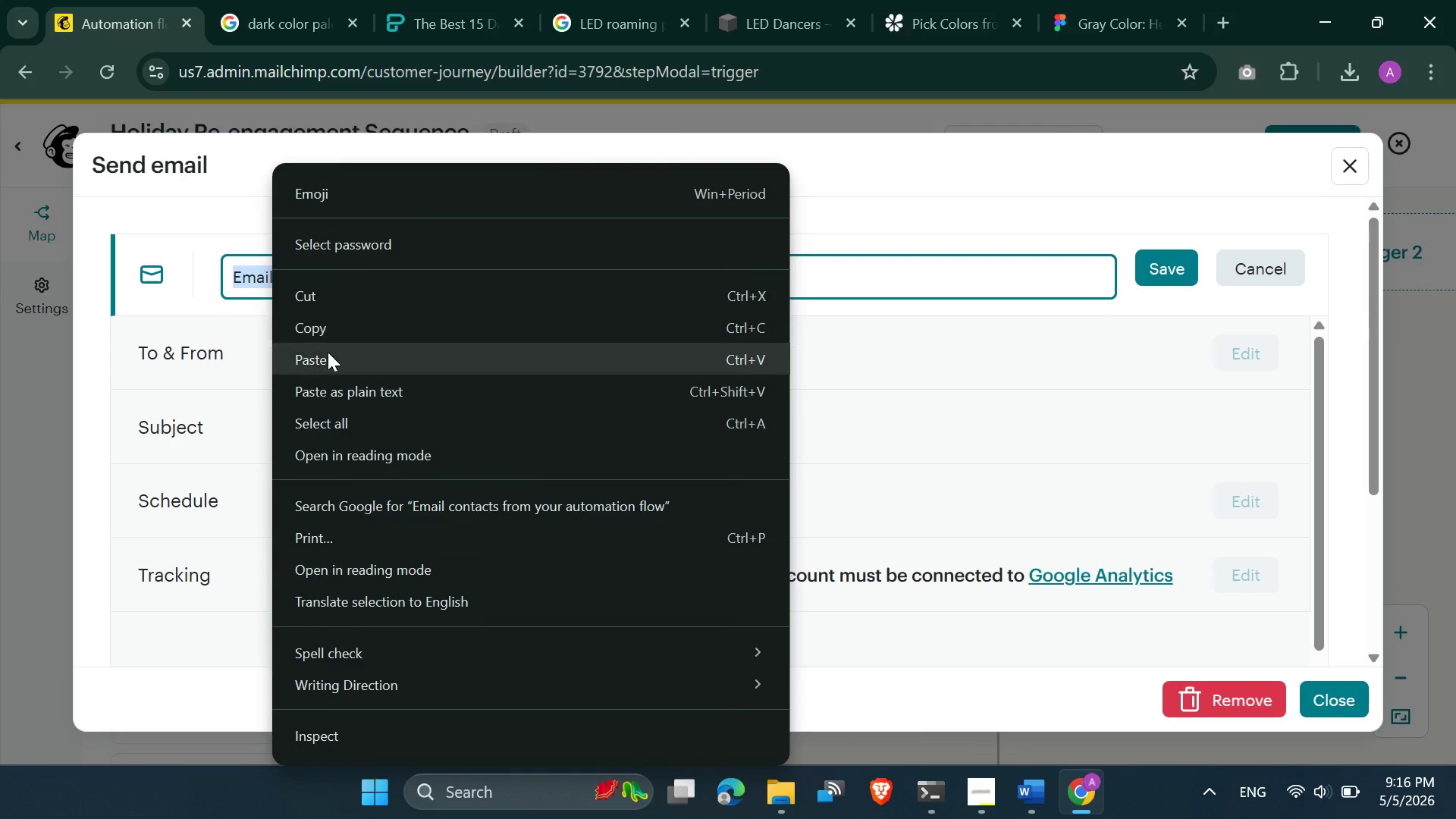 
left_click([330, 358])
 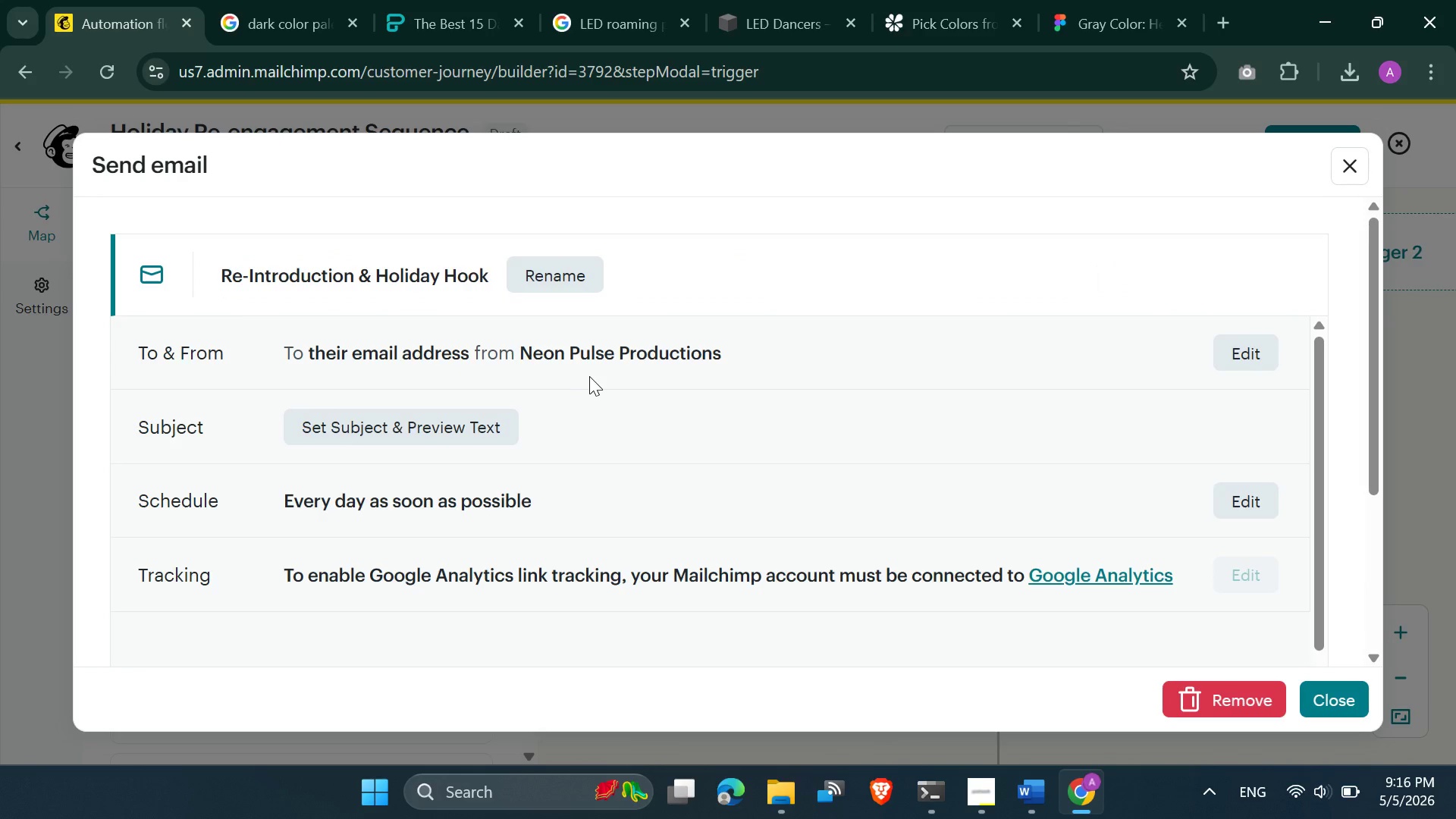 
left_click([452, 428])
 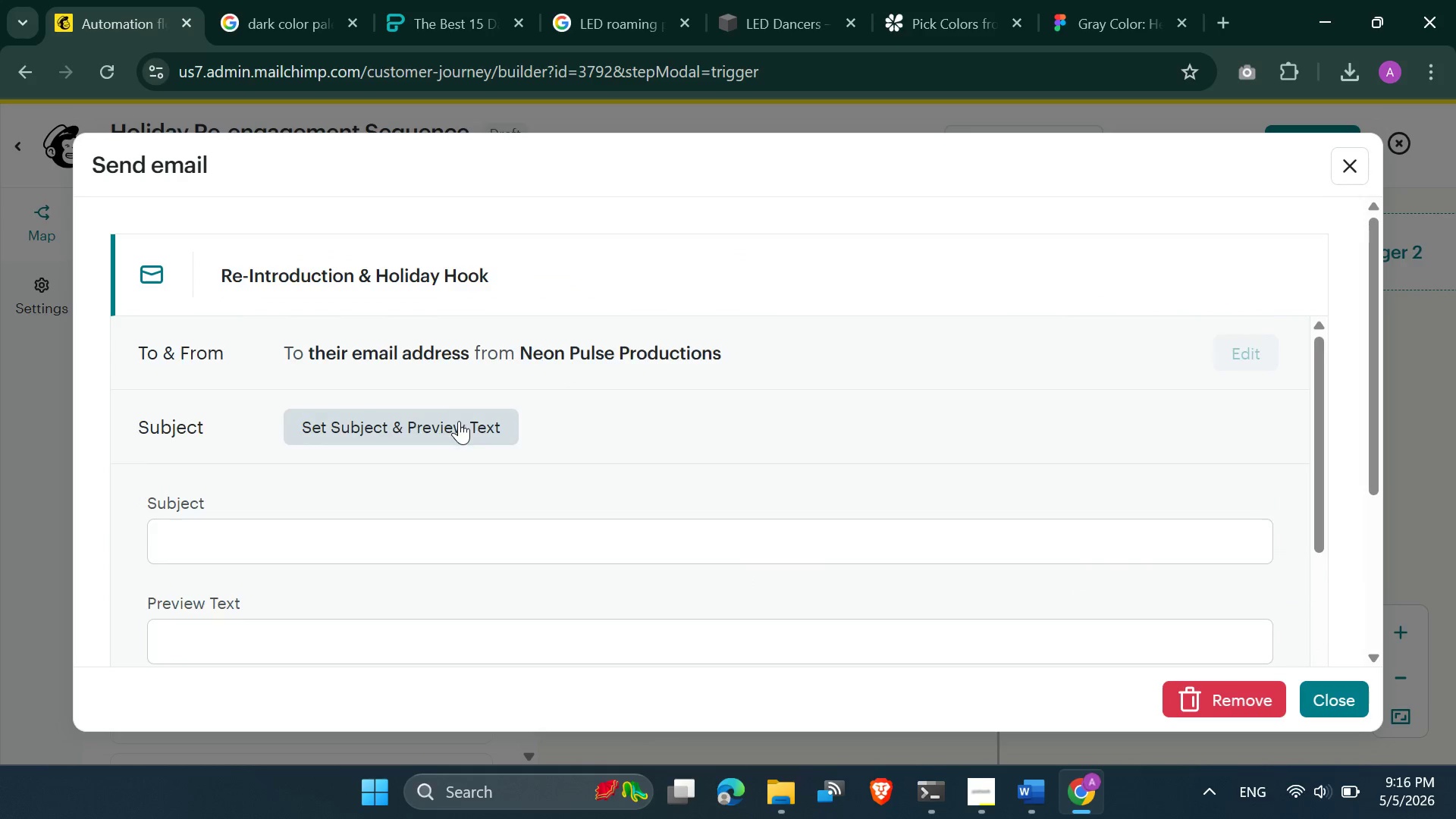 
scroll: coordinate [459, 422], scroll_direction: down, amount: 2.0
 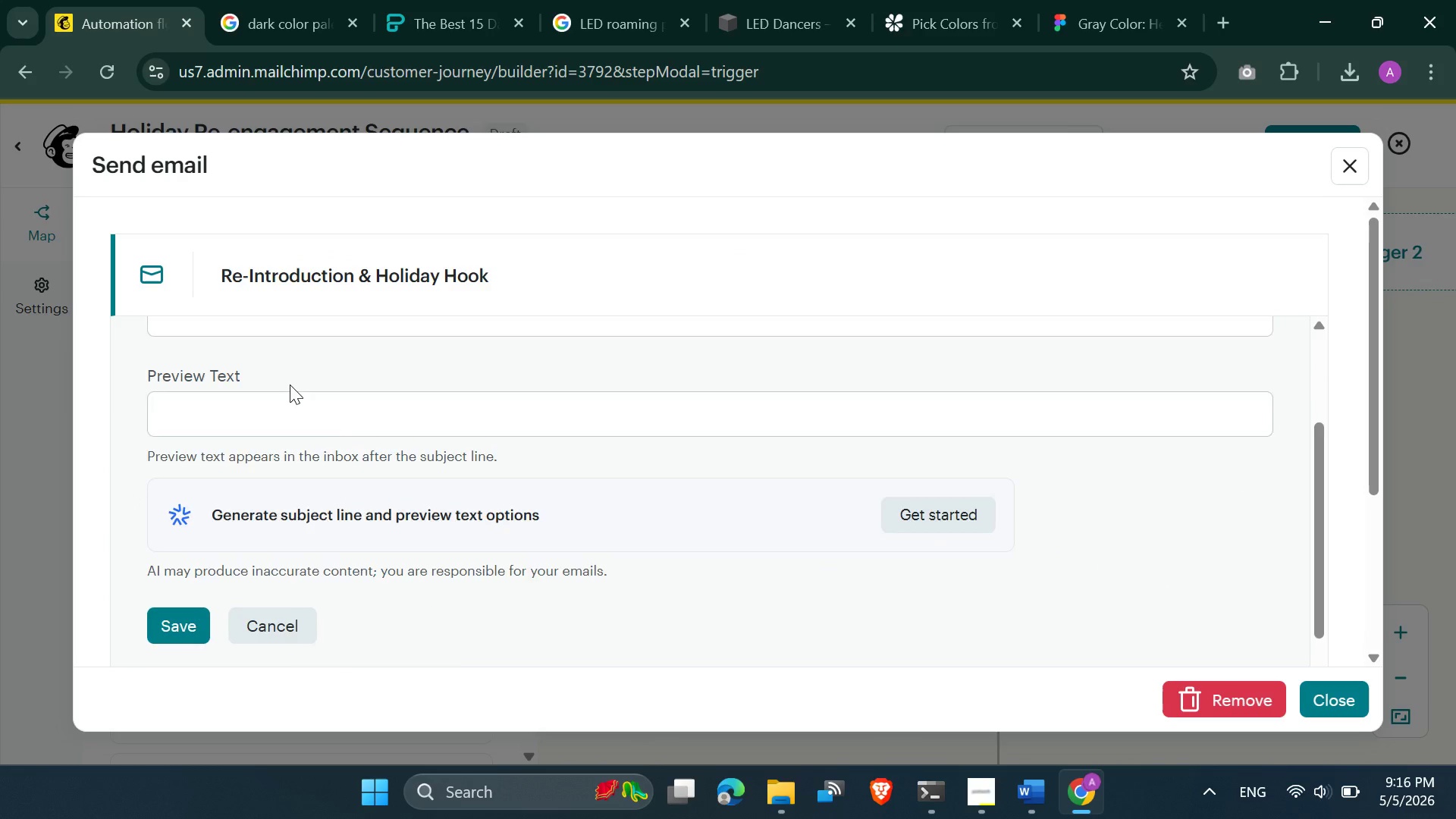 
scroll: coordinate [290, 387], scroll_direction: none, amount: 0.0
 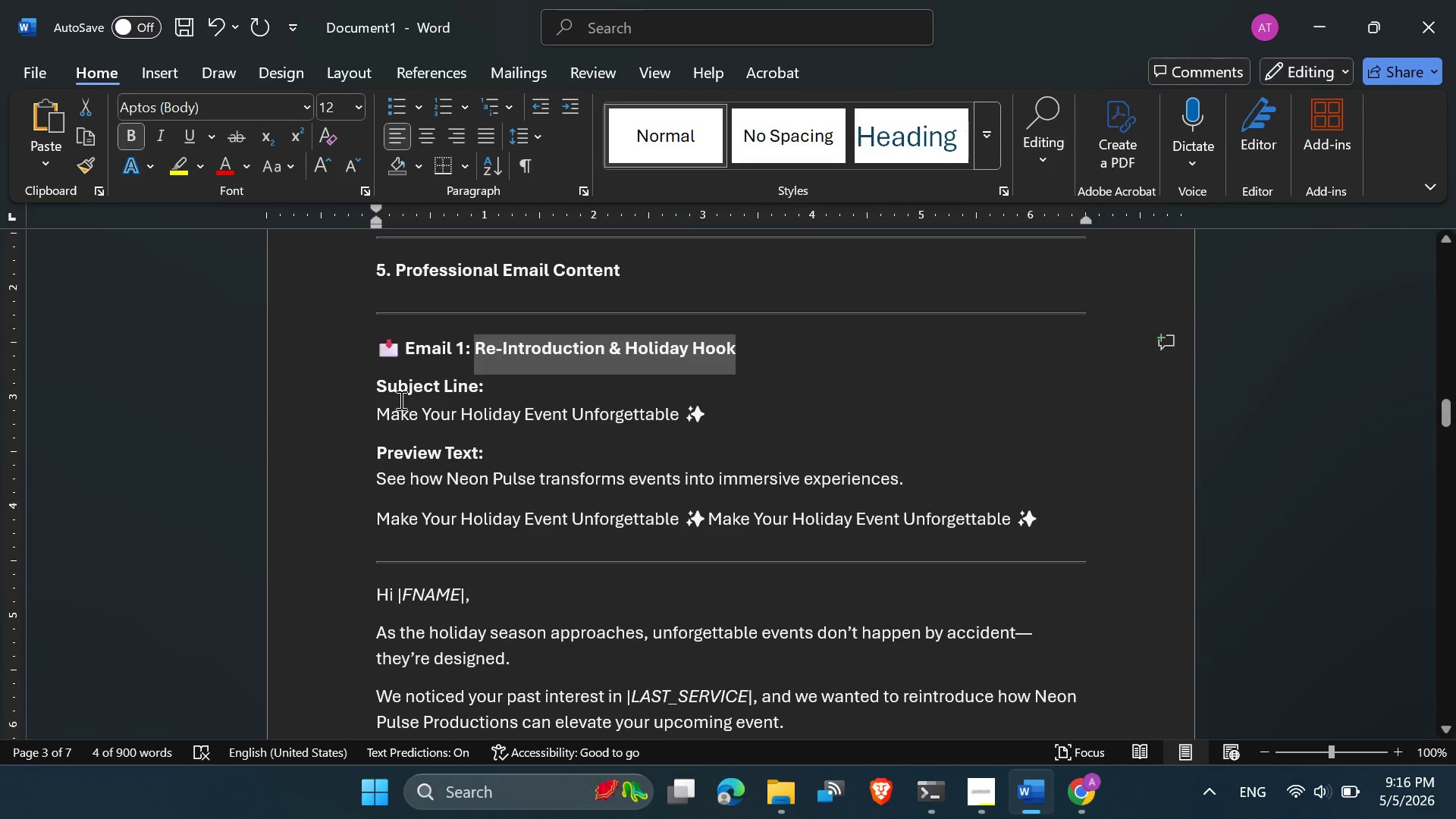 
left_click_drag(start_coordinate=[377, 413], to_coordinate=[704, 422])
 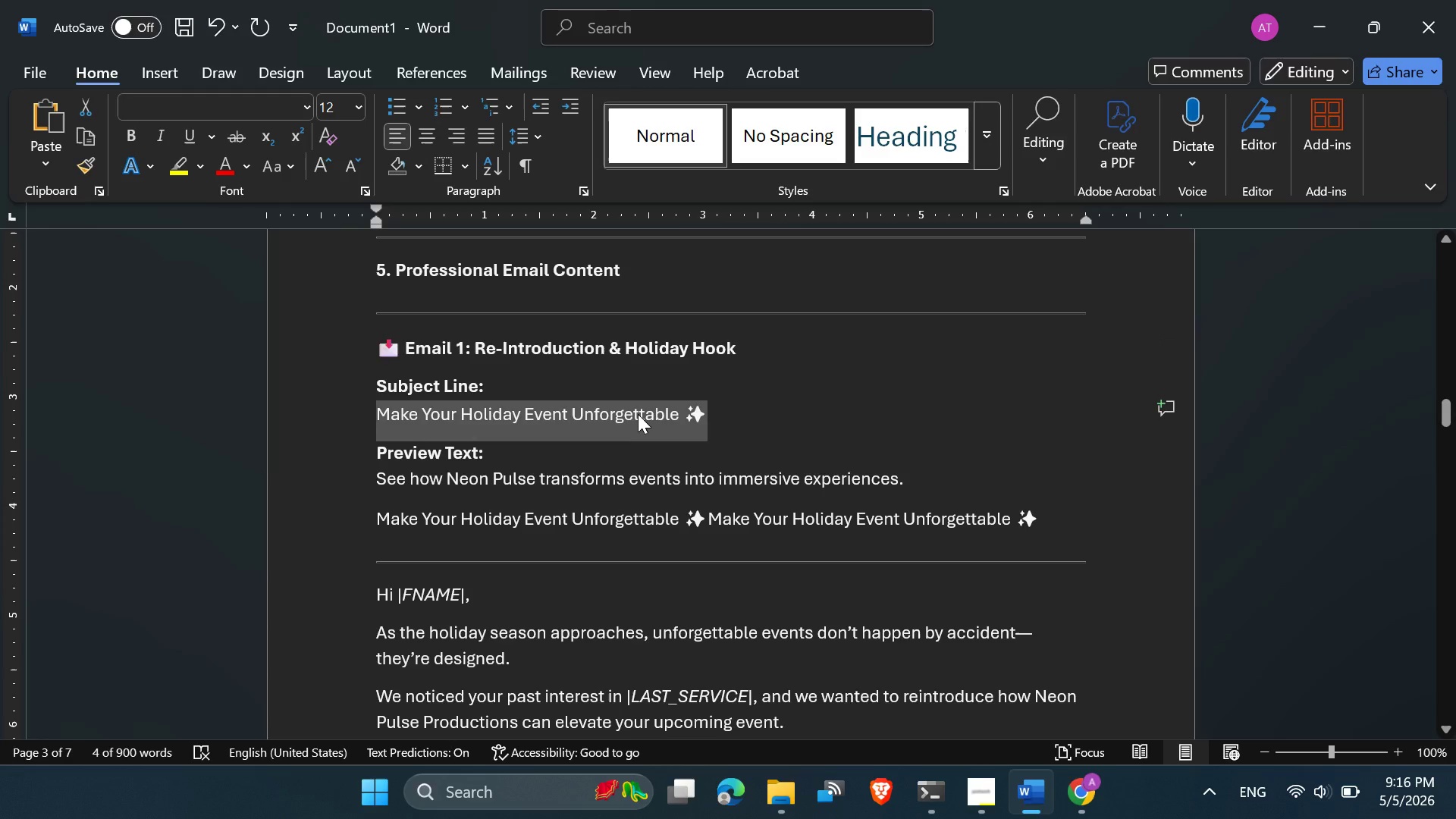 
right_click([638, 414])
 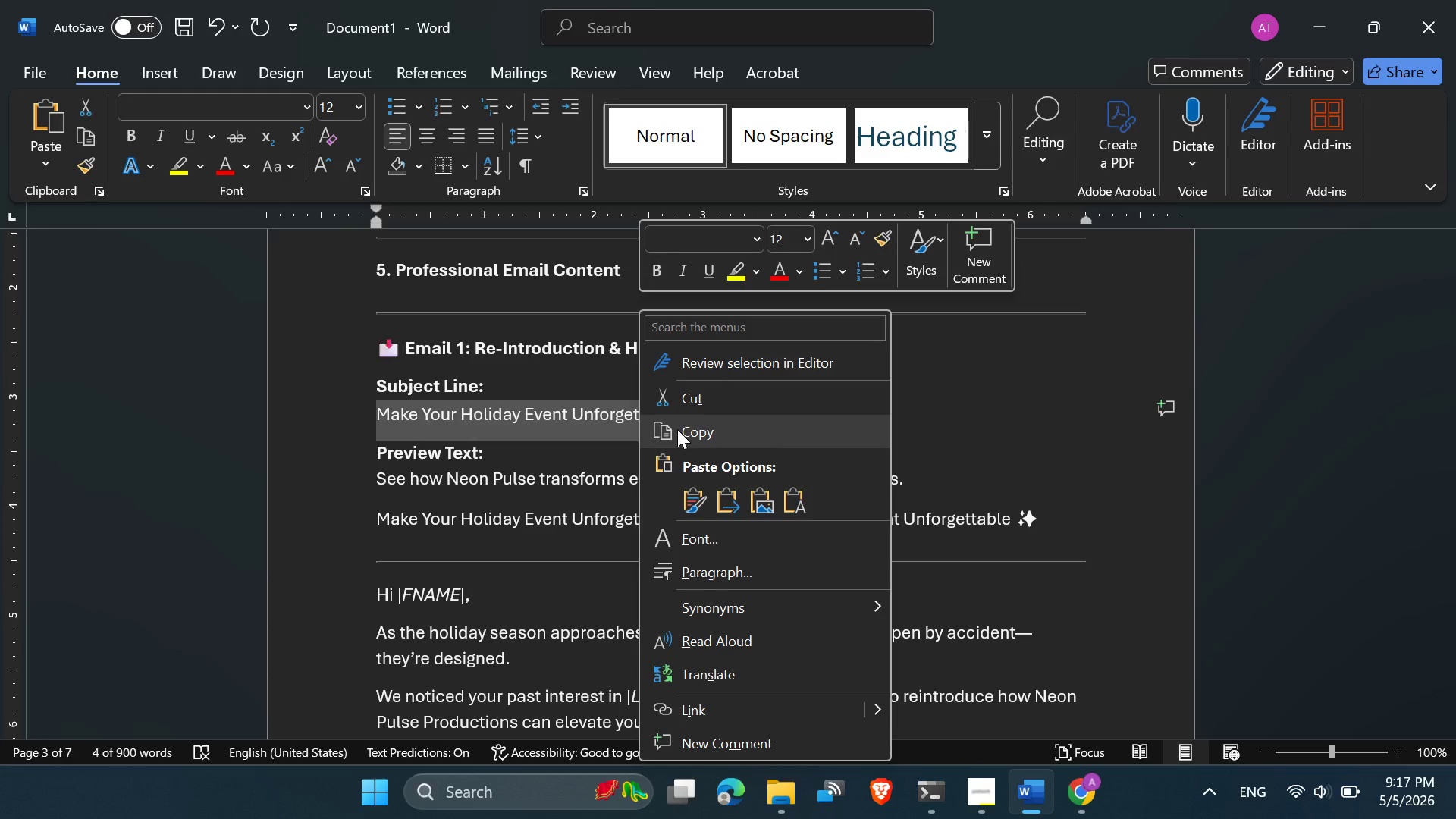 
left_click([679, 431])
 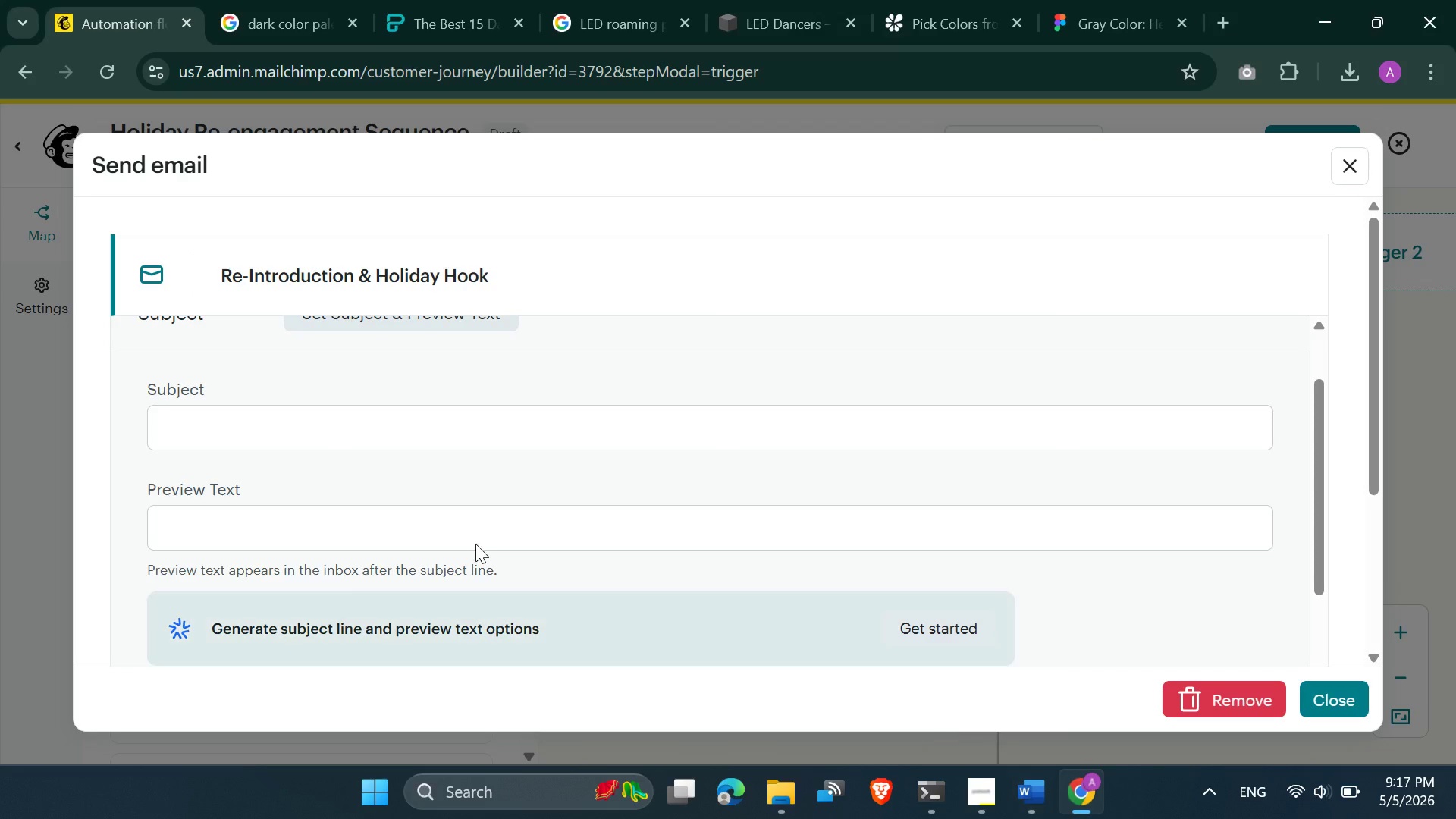 
left_click([235, 422])
 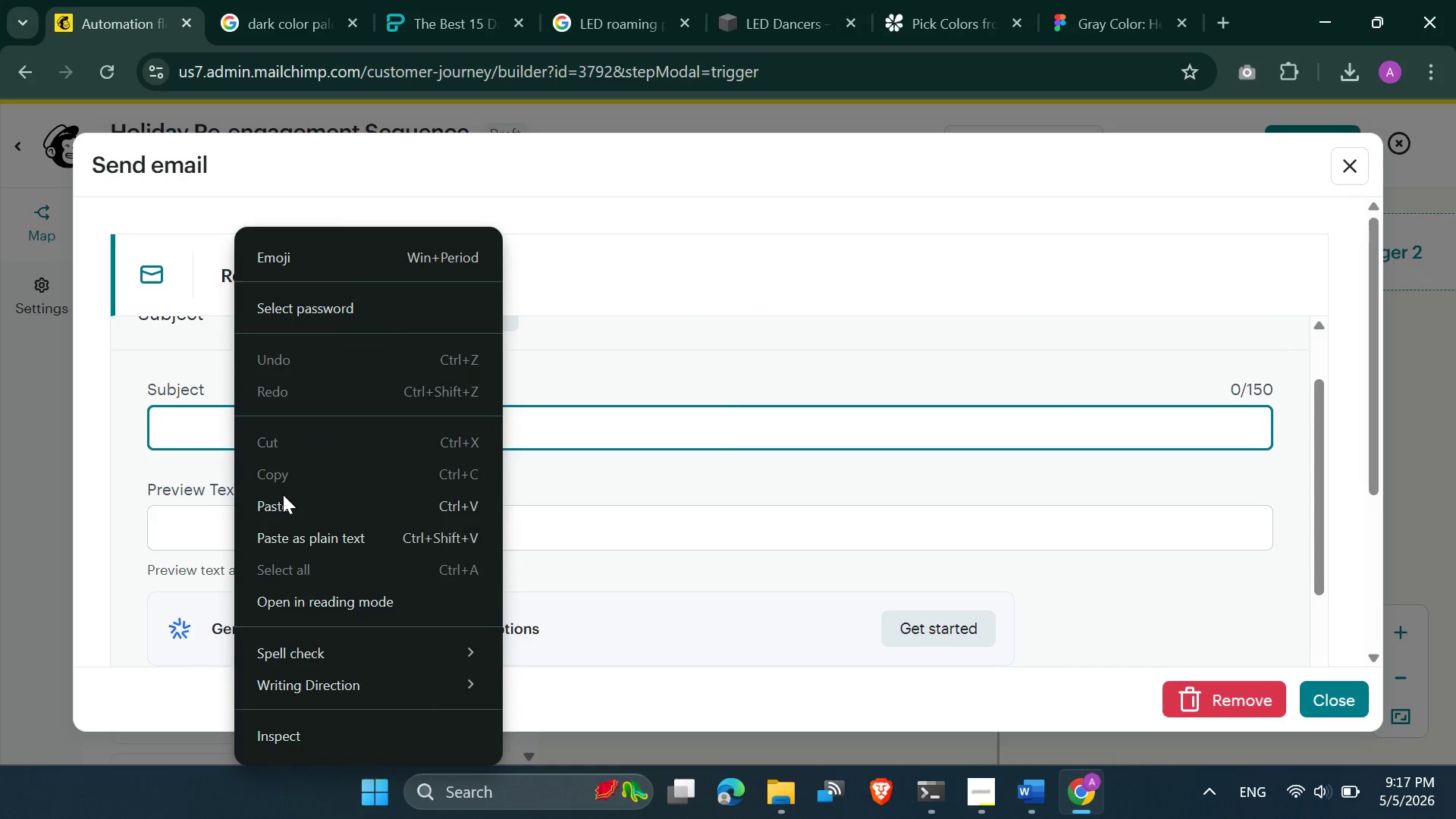 
left_click([287, 505])
 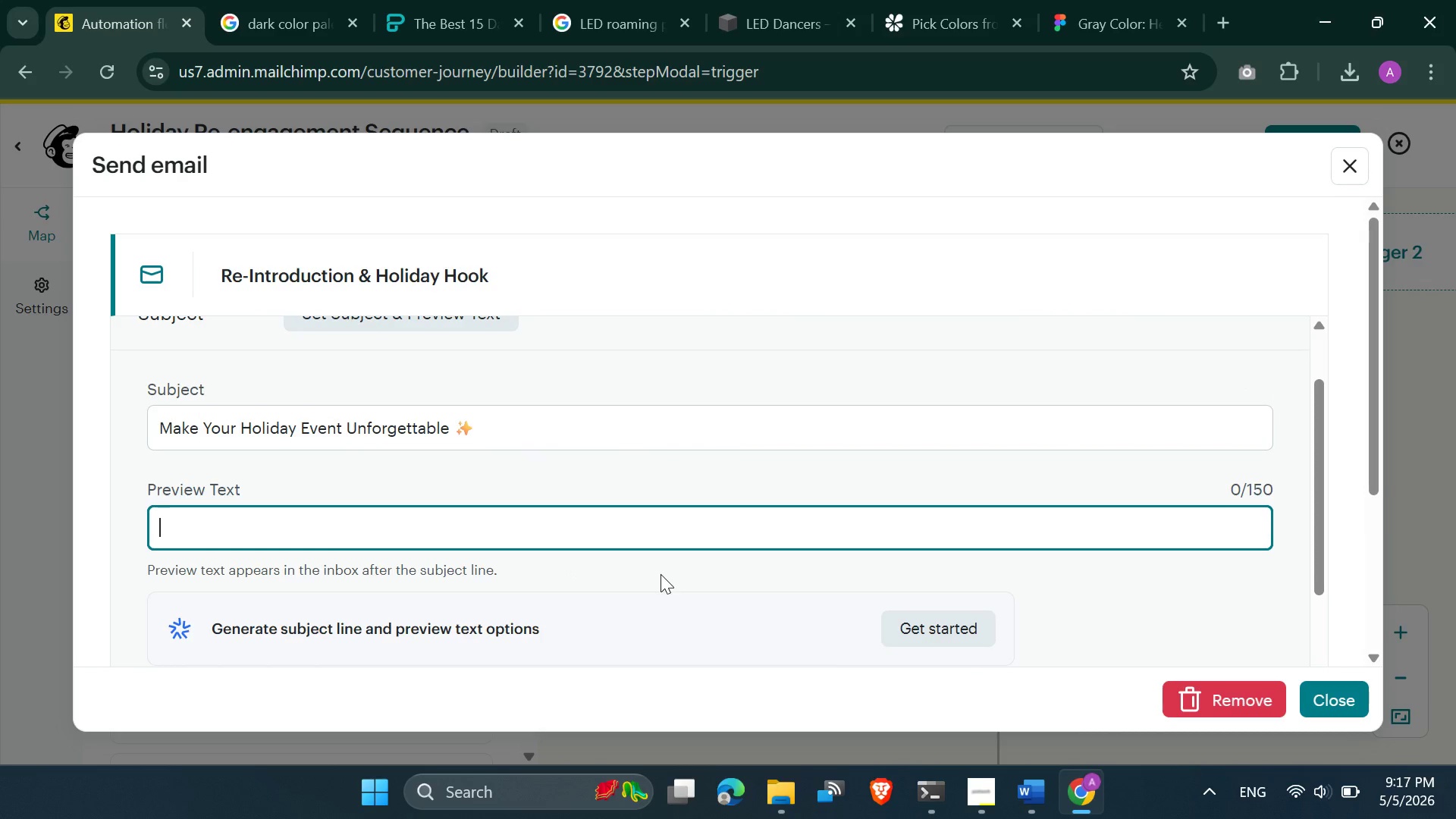 
mouse_move([1043, 783])
 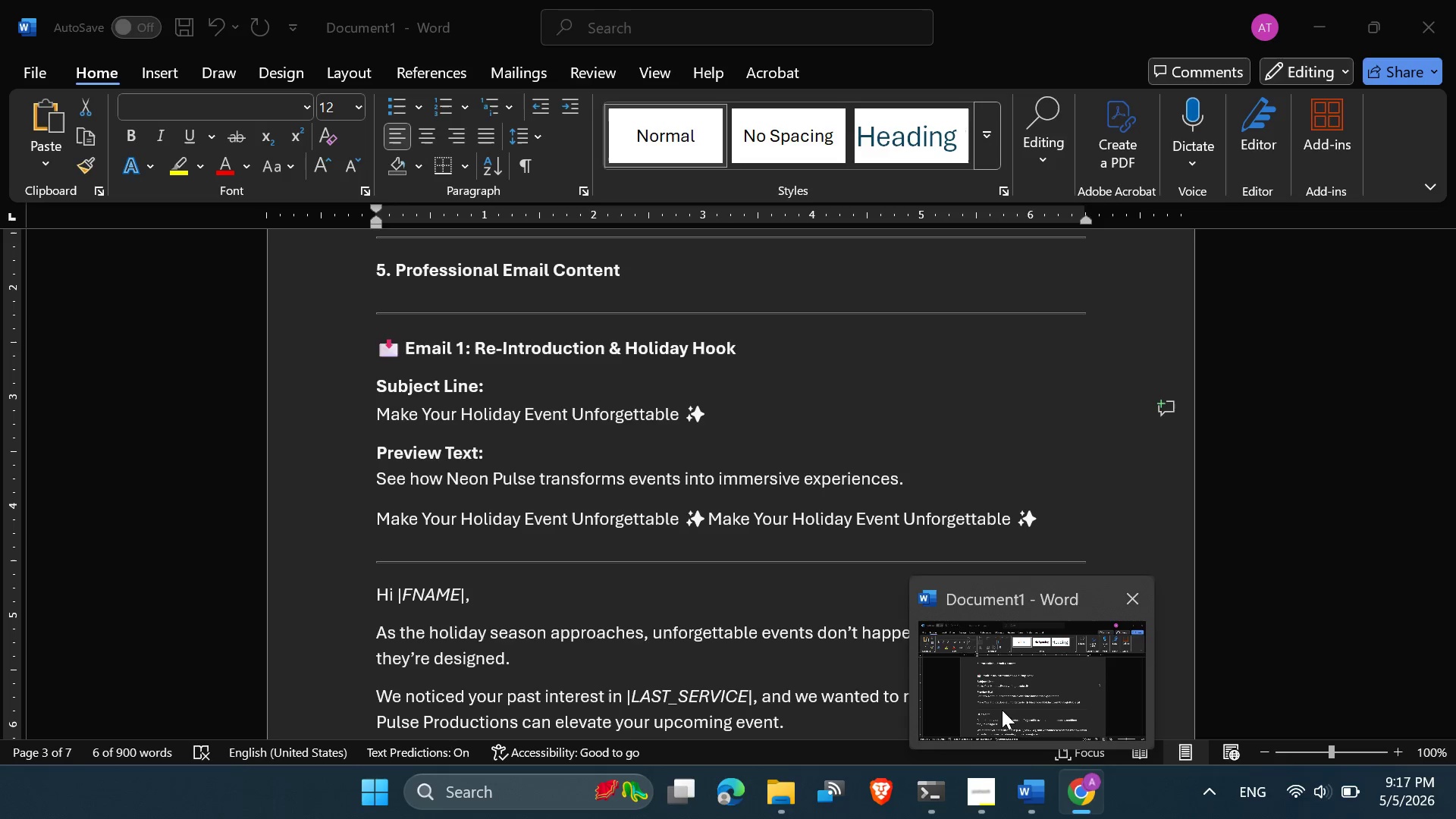 
left_click([1002, 709])
 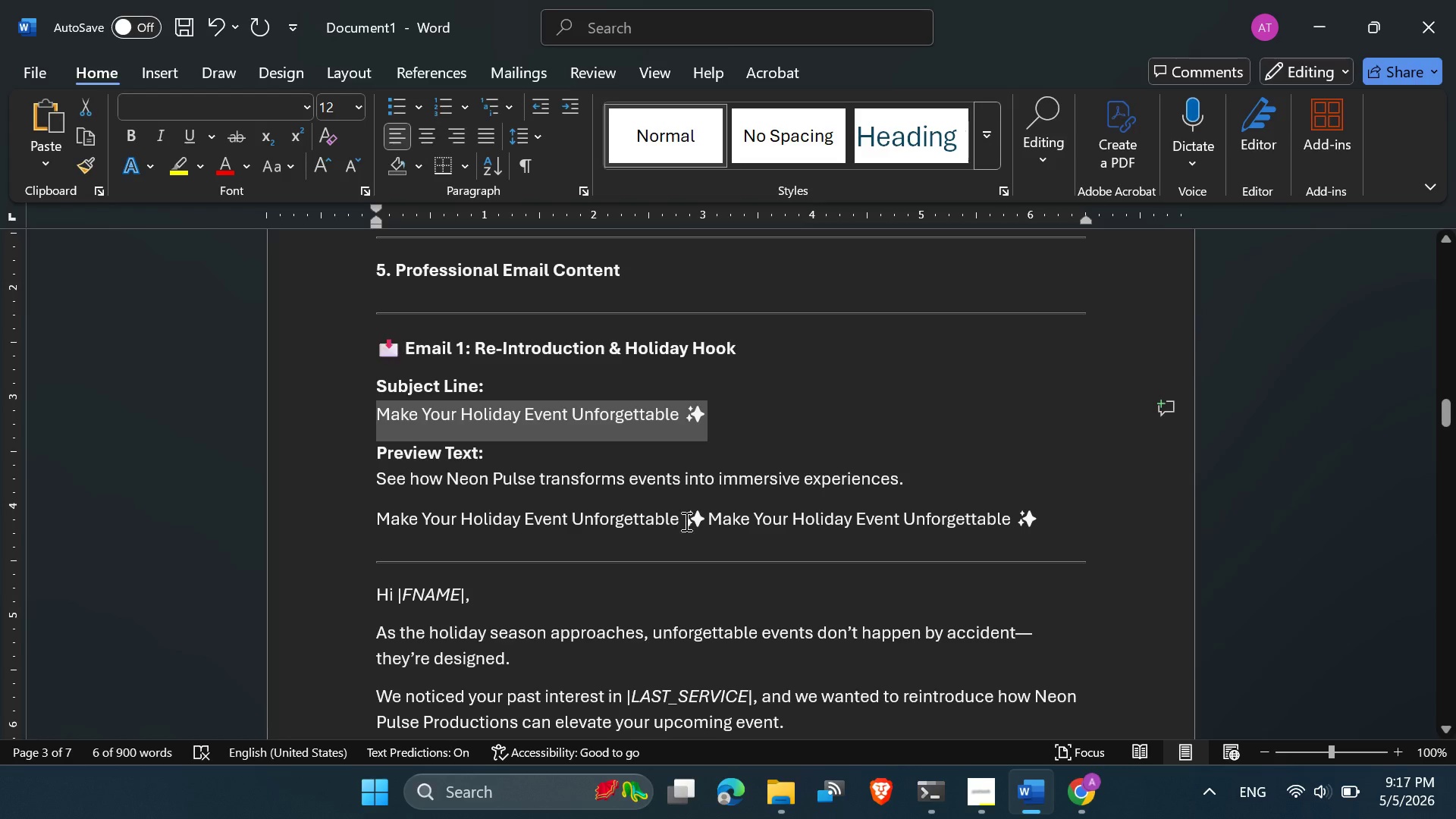 
wait(6.42)
 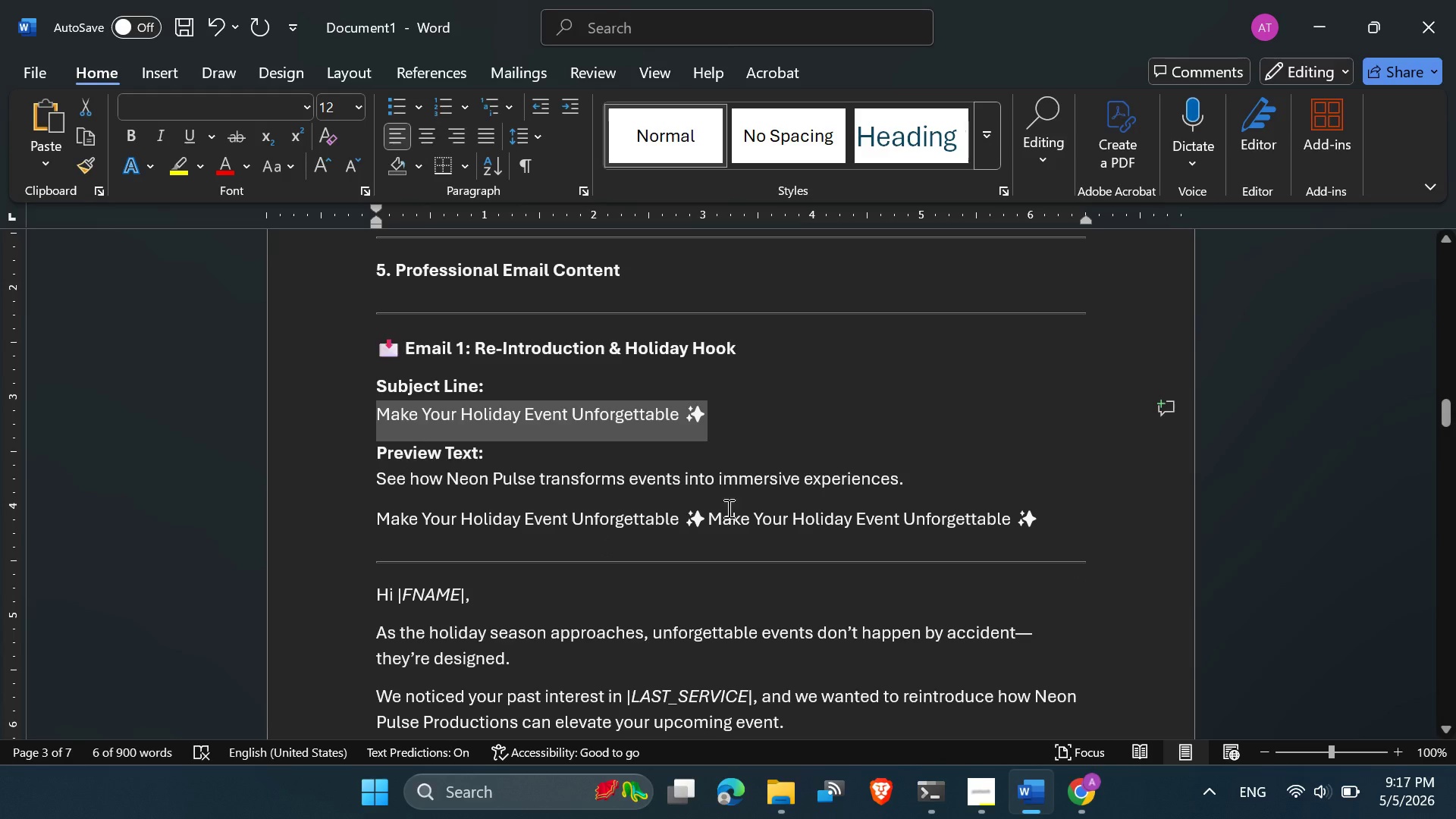 
left_click_drag(start_coordinate=[711, 513], to_coordinate=[1040, 518])
 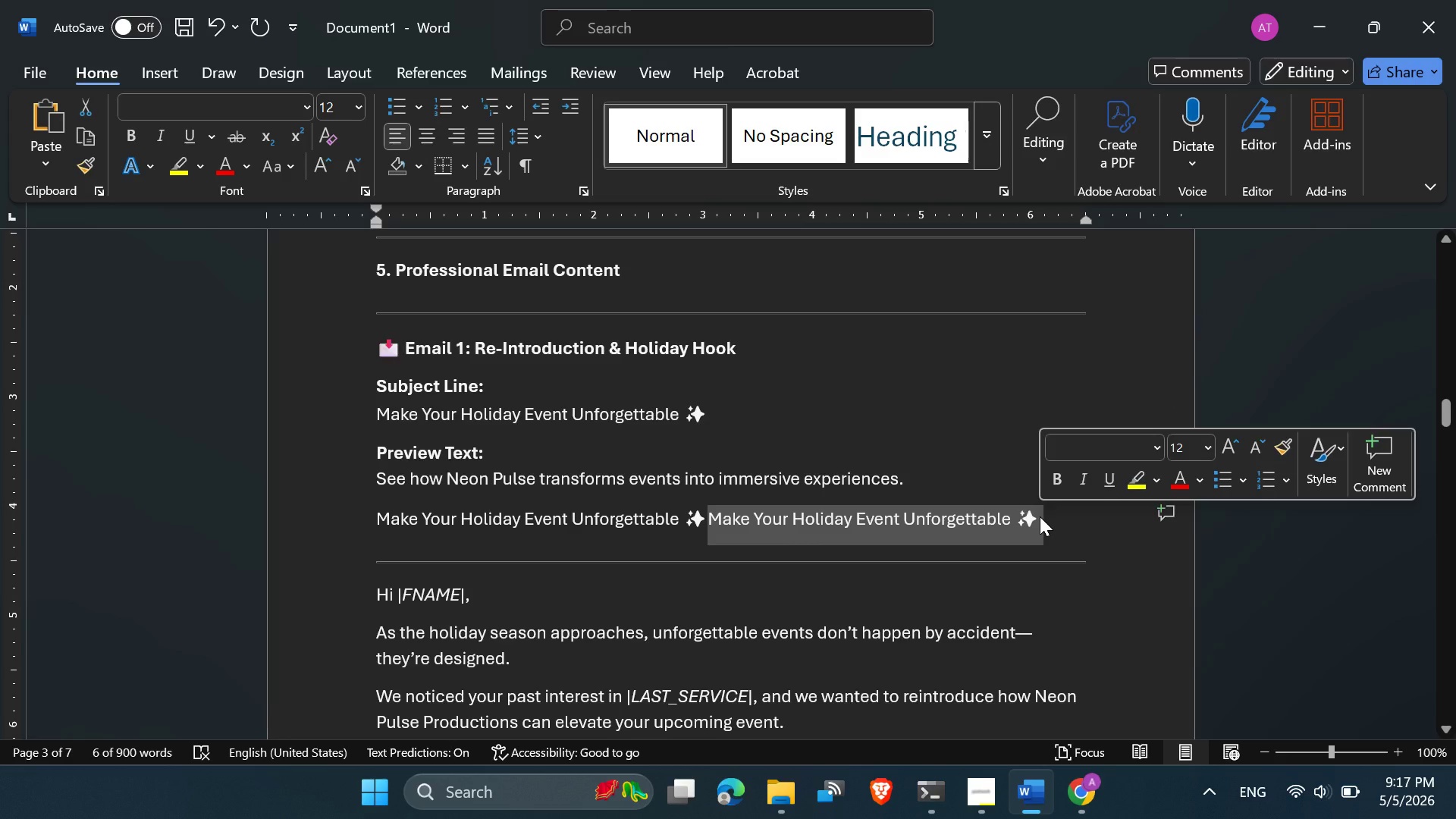 
left_click_drag(start_coordinate=[379, 466], to_coordinate=[396, 470])
 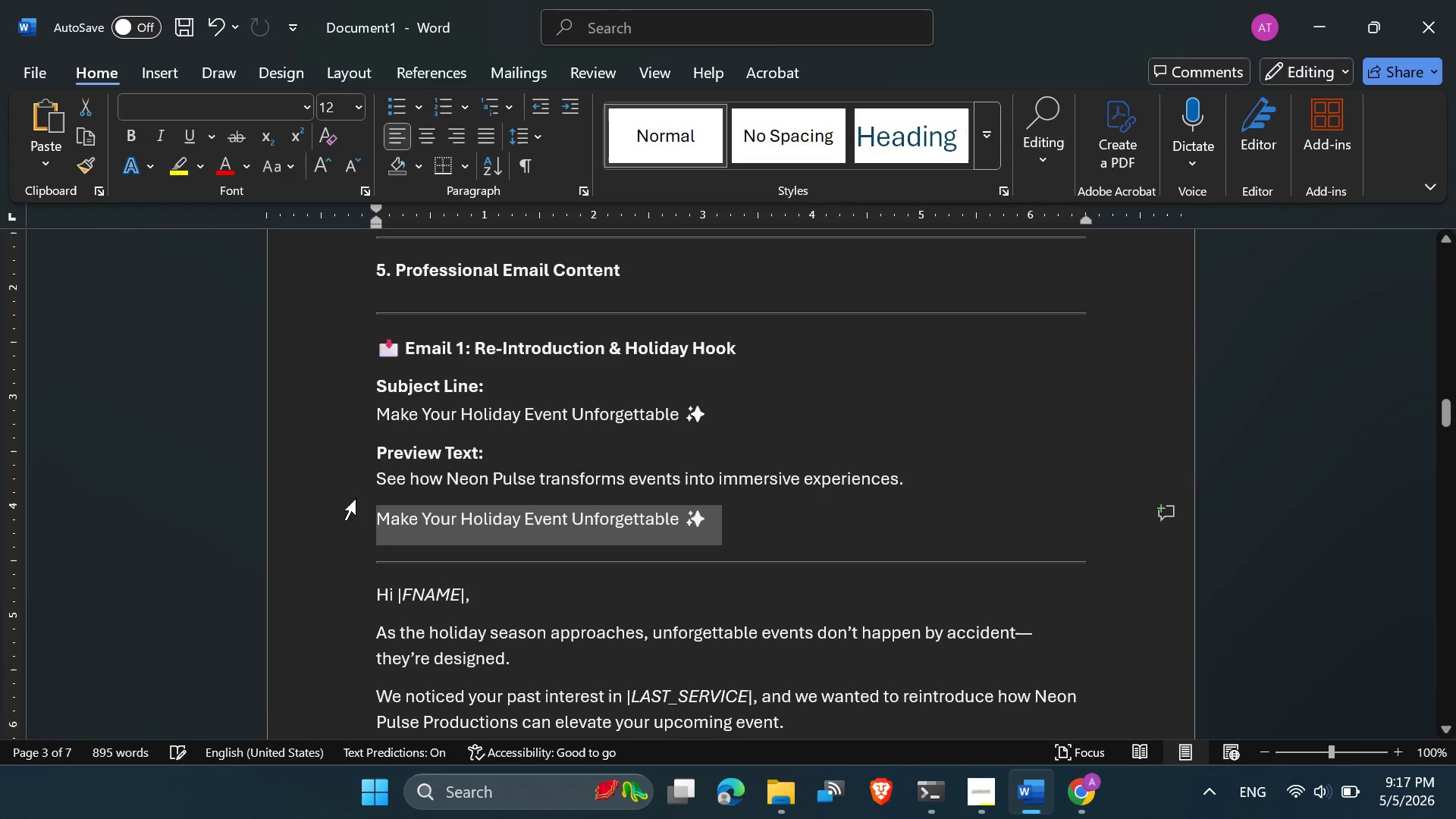 
left_click([369, 466])
 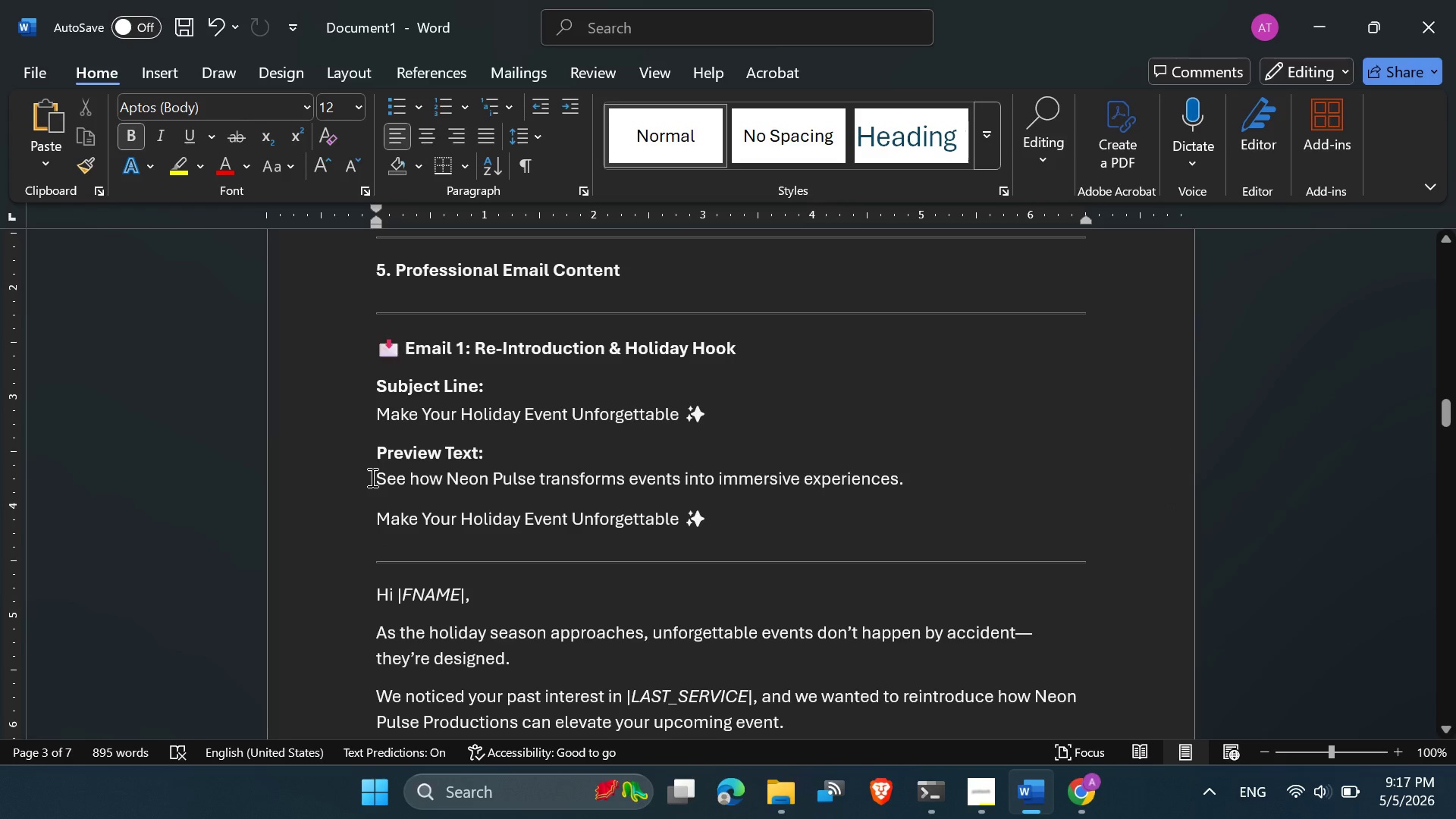 
left_click_drag(start_coordinate=[374, 479], to_coordinate=[988, 467])
 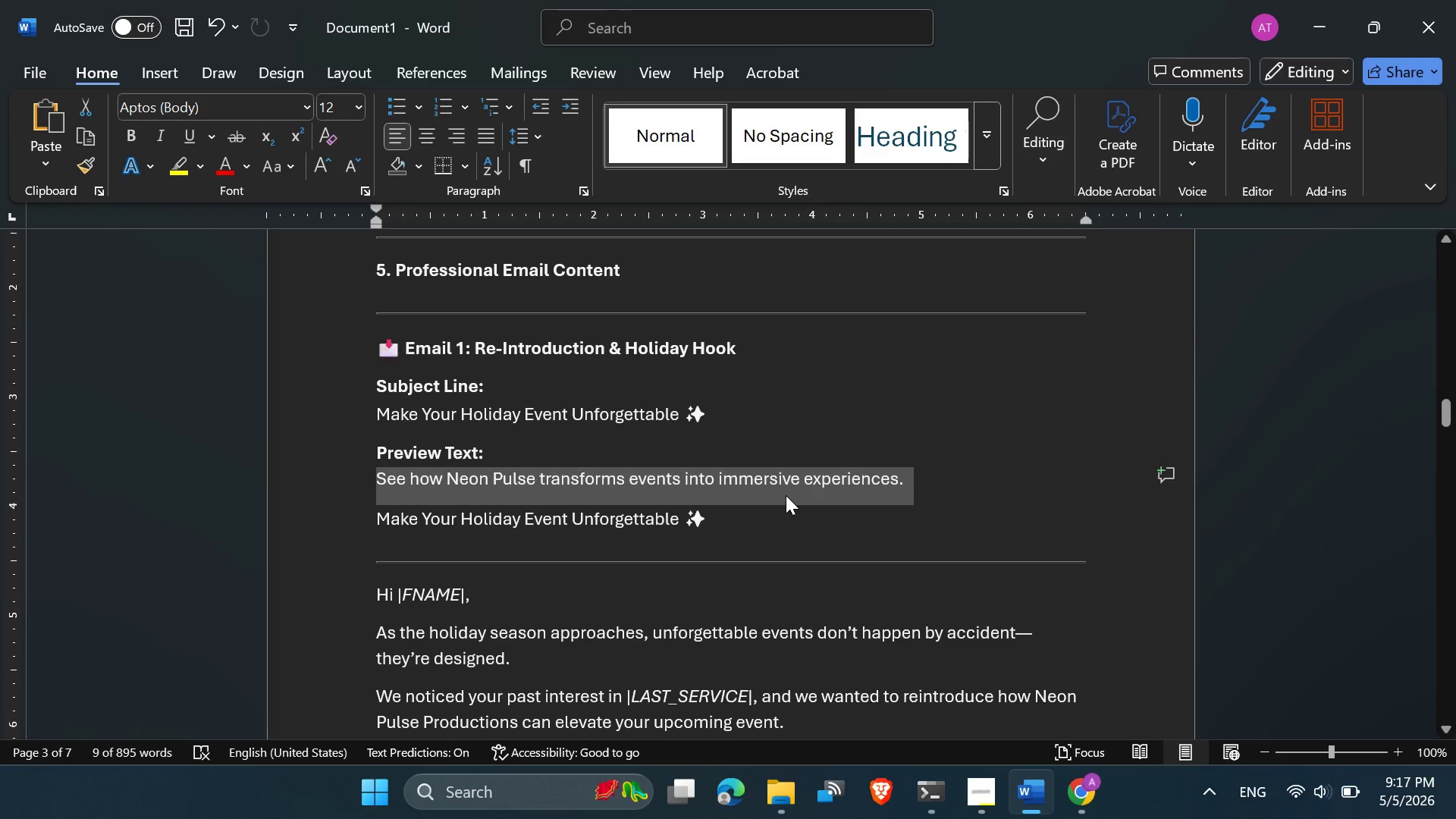 
 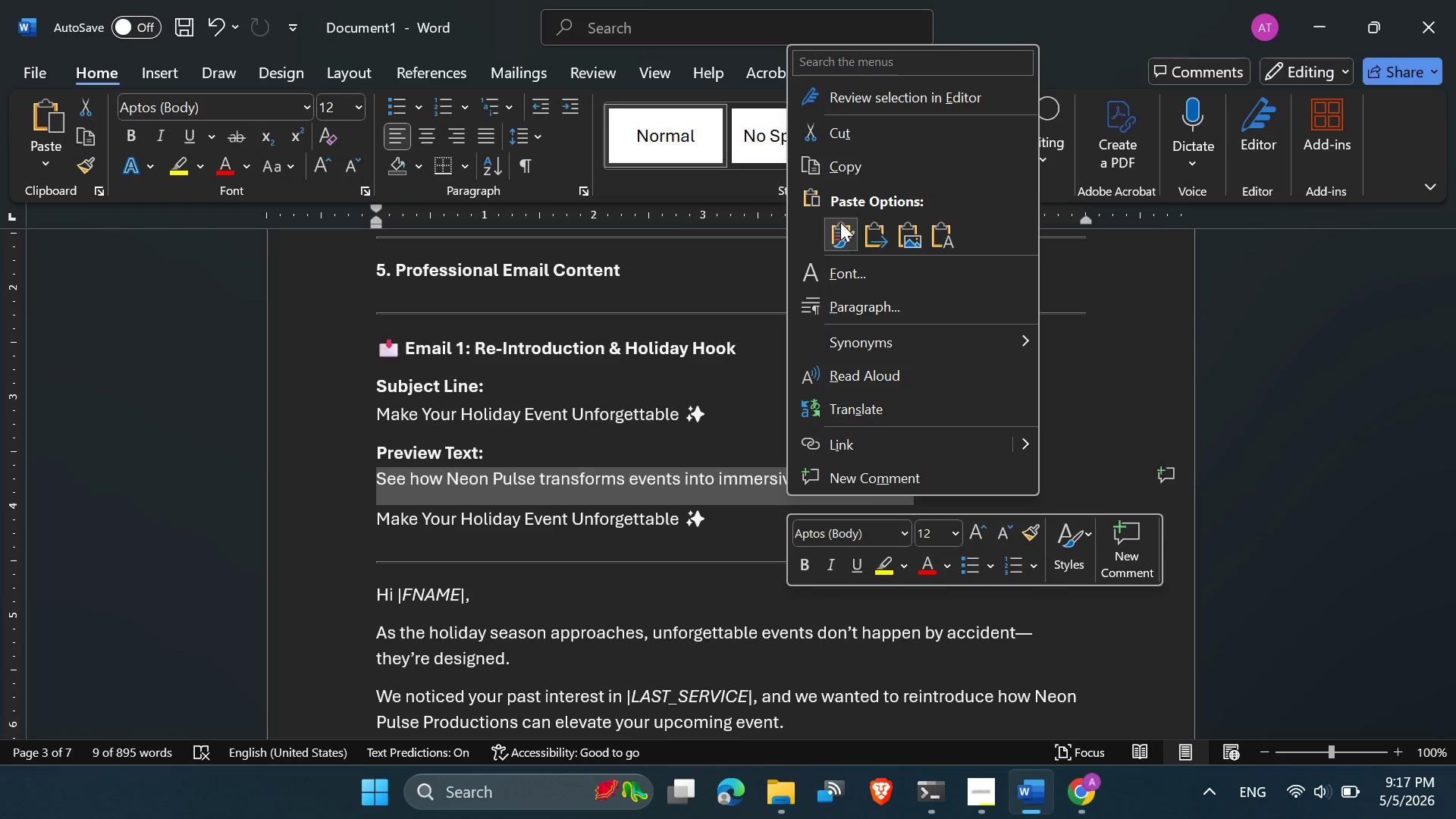 
right_click([786, 495])
 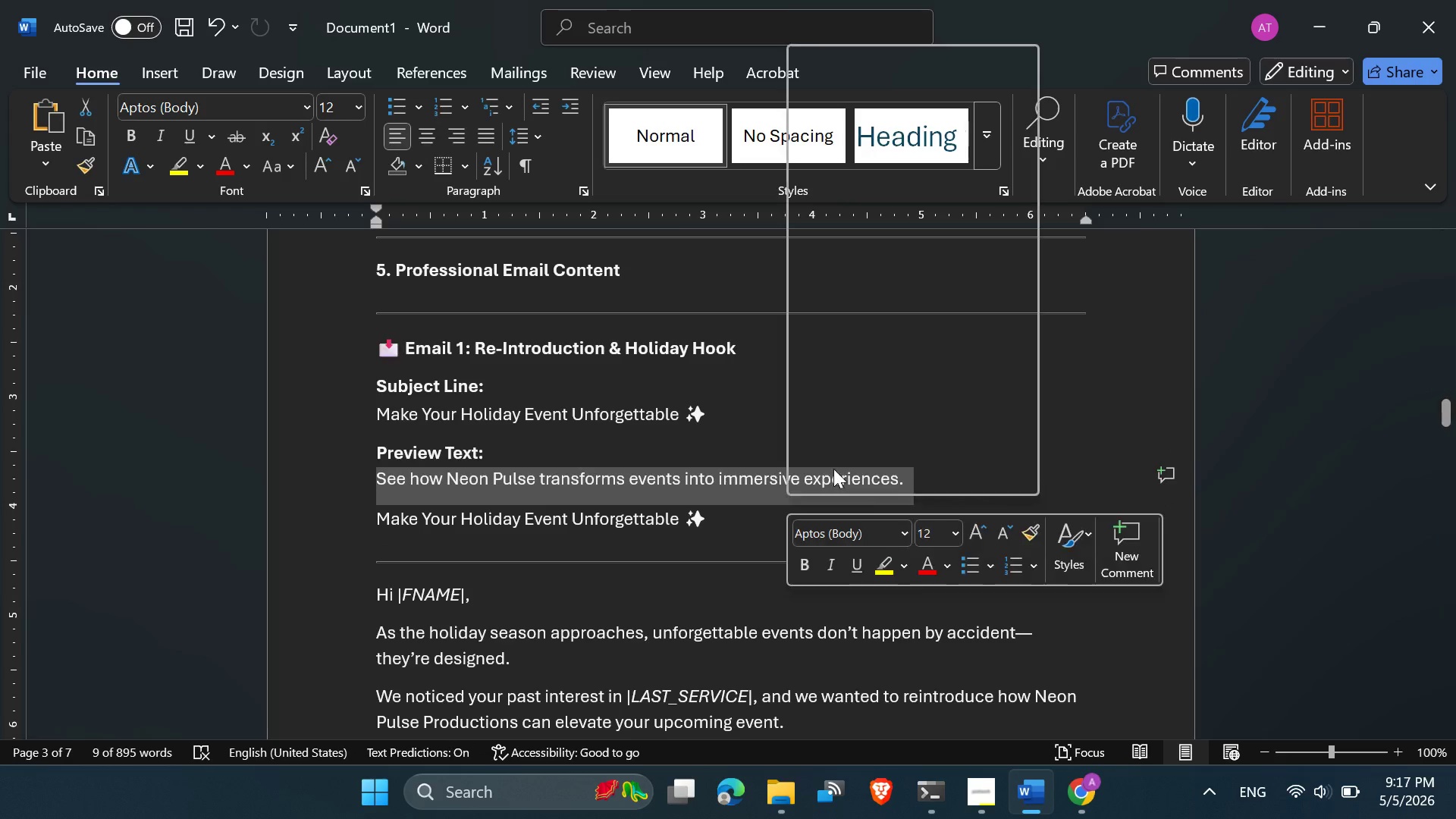 
left_click([849, 172])
 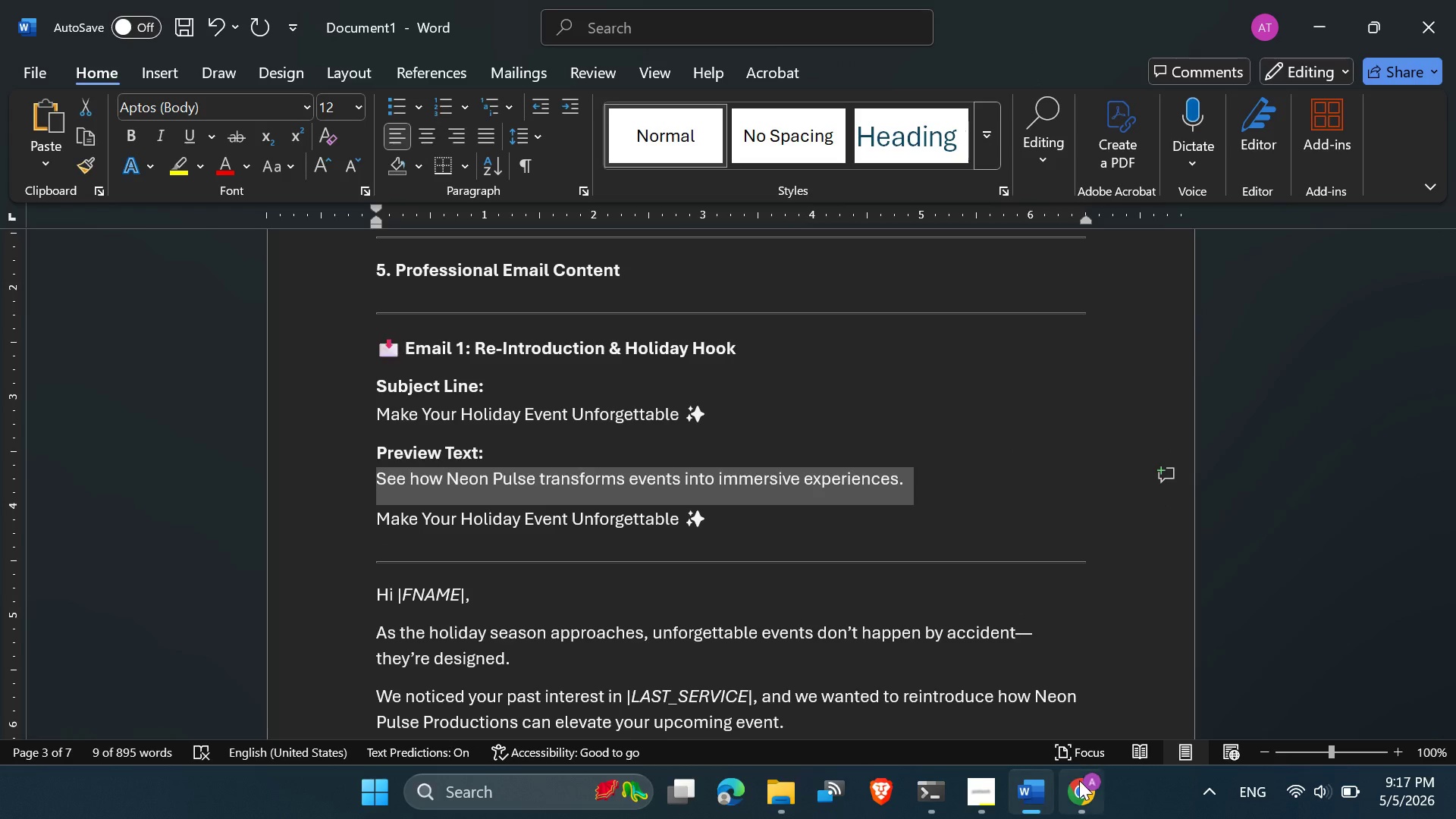 
left_click([1094, 791])
 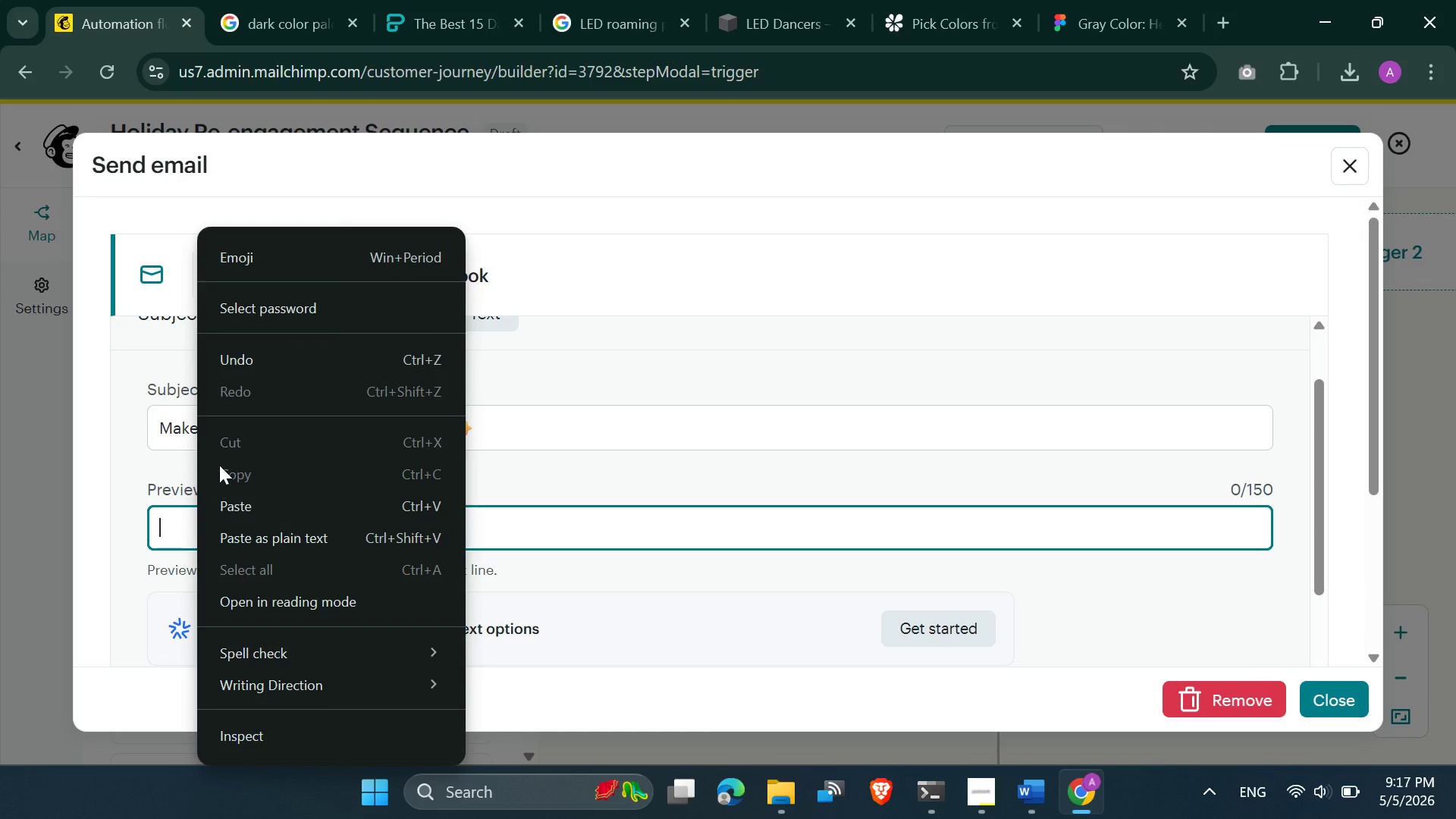 
left_click([234, 500])
 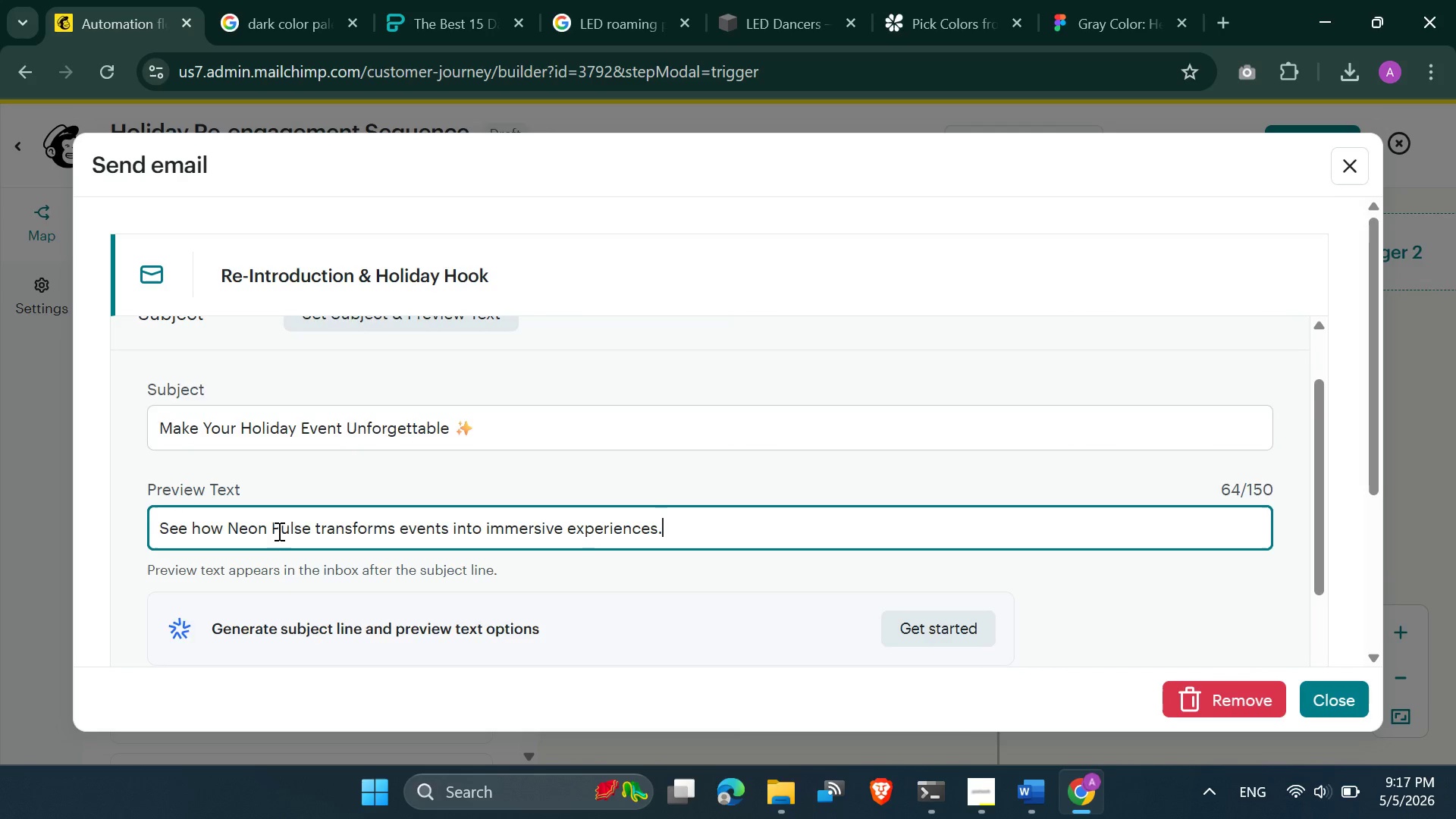 
scroll: coordinate [278, 533], scroll_direction: down, amount: 1.0
 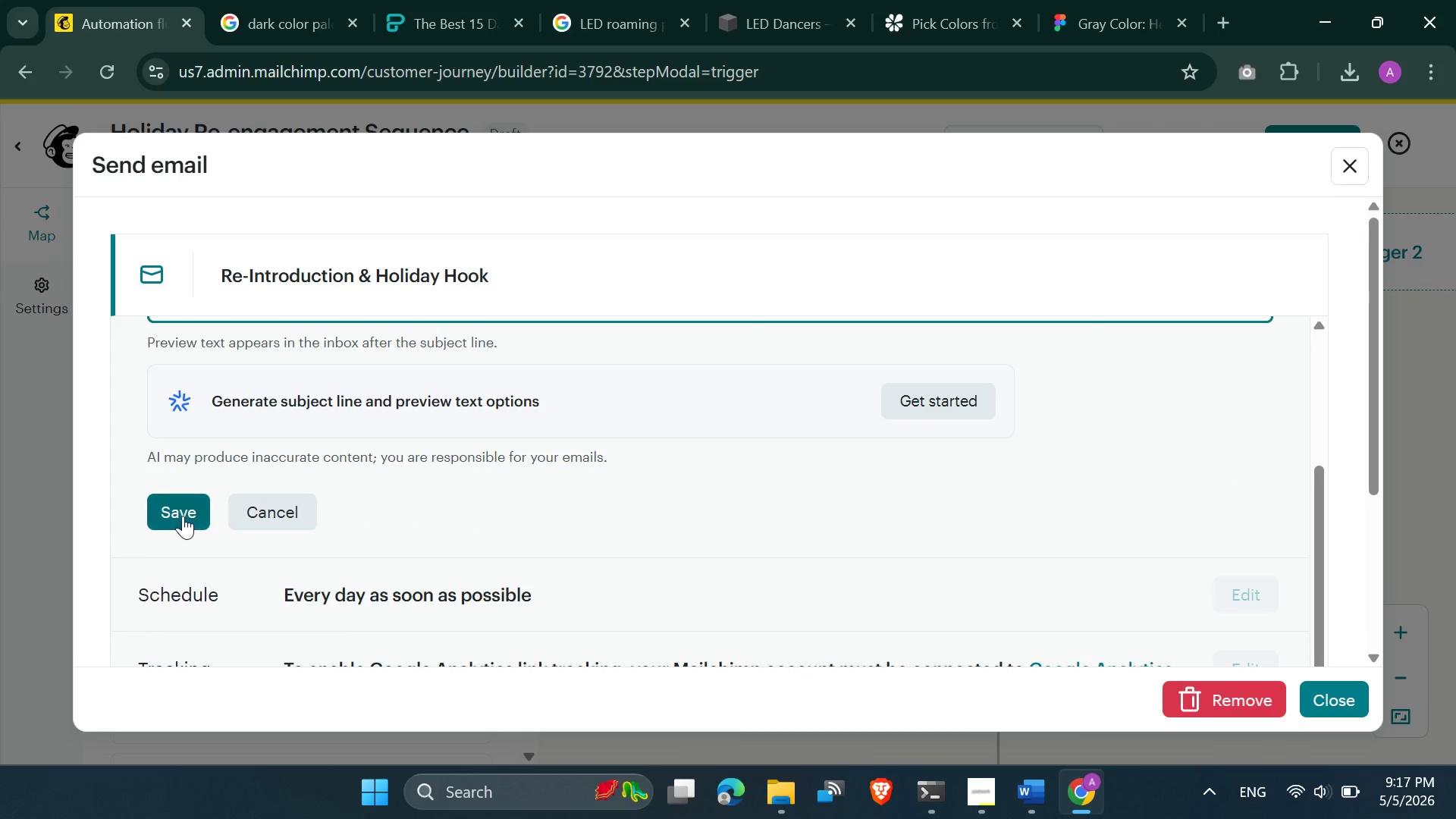 
left_click([183, 516])
 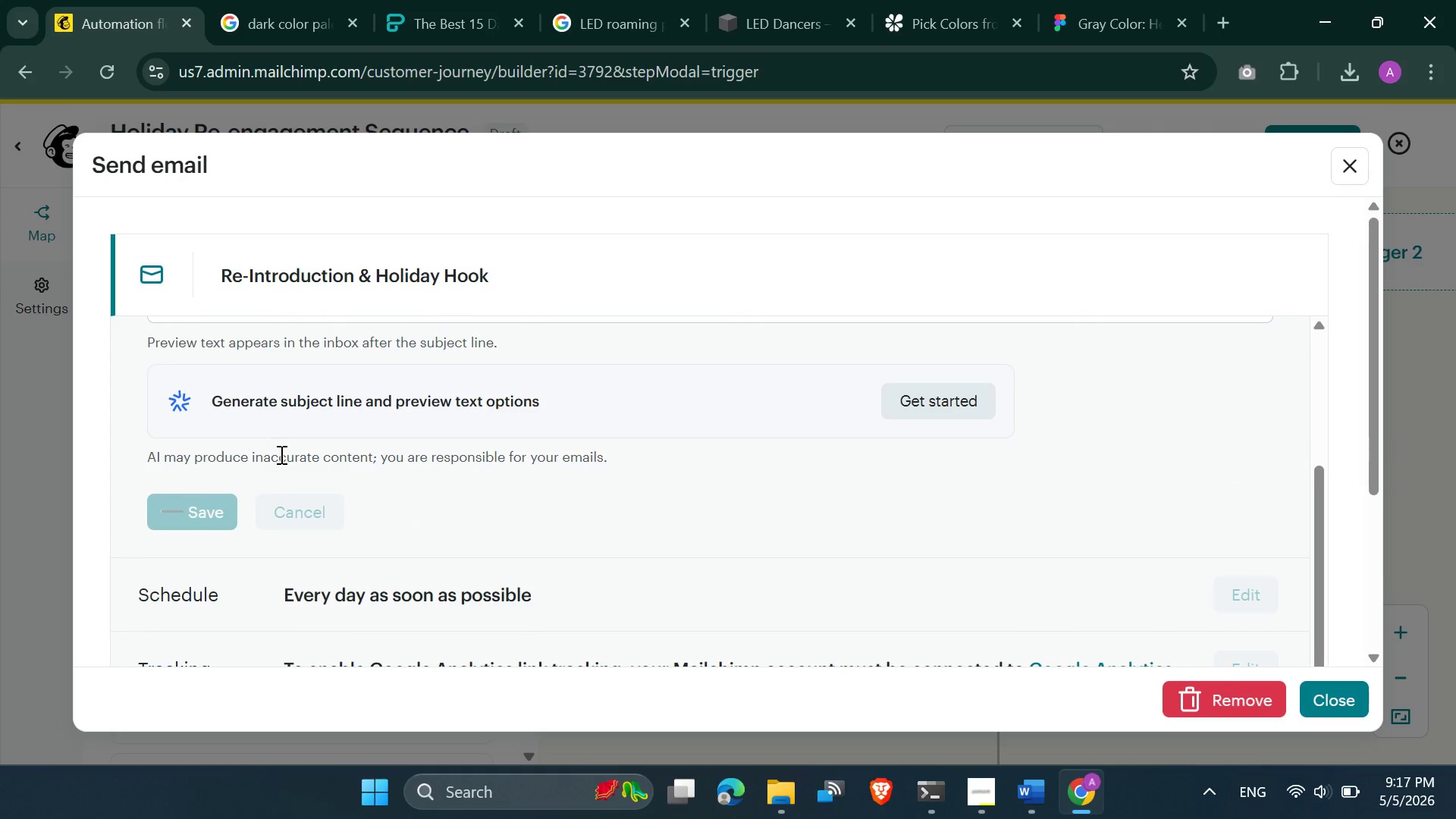 
scroll: coordinate [527, 472], scroll_direction: none, amount: 0.0
 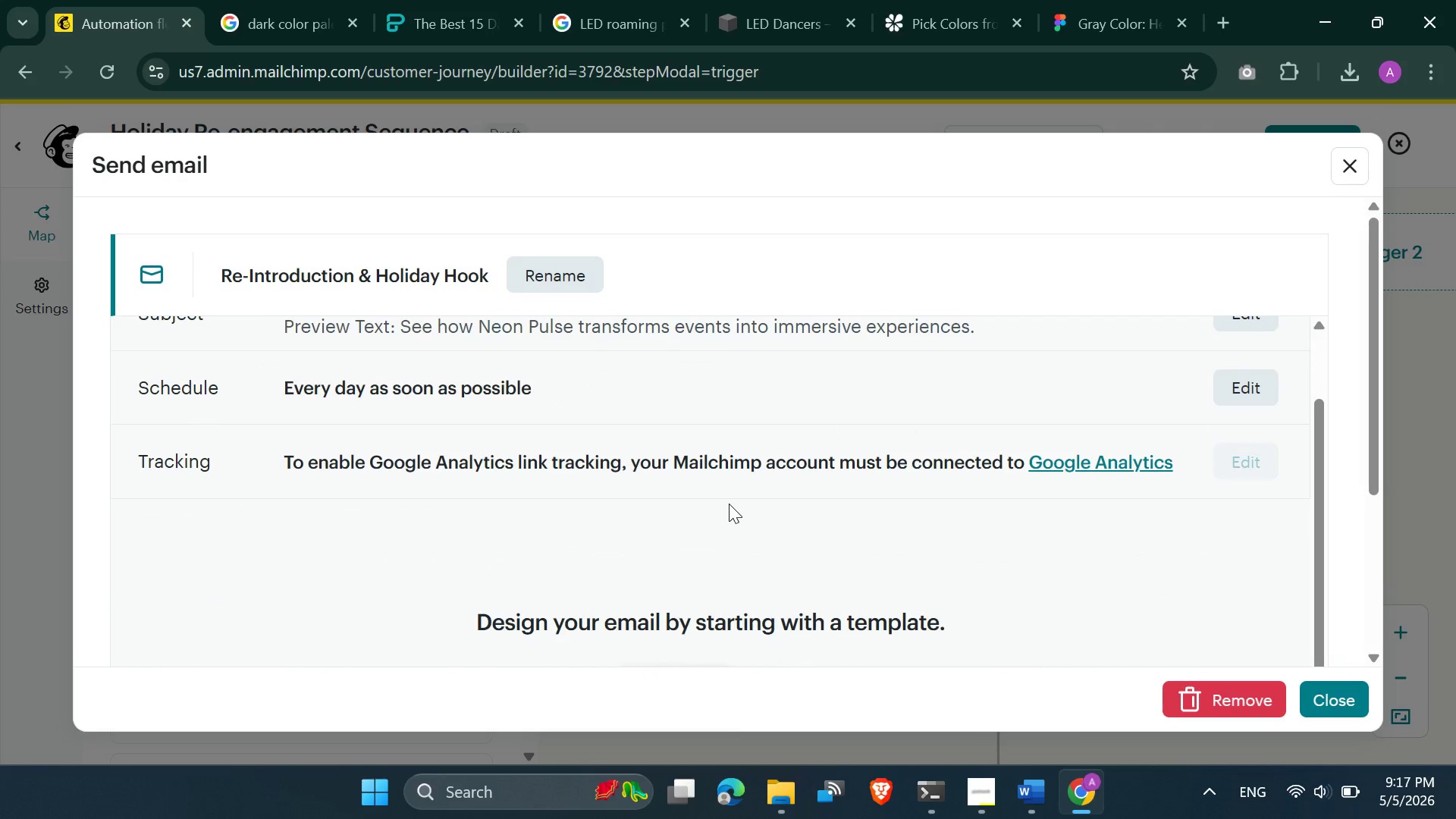 
scroll: coordinate [719, 569], scroll_direction: down, amount: 4.0
 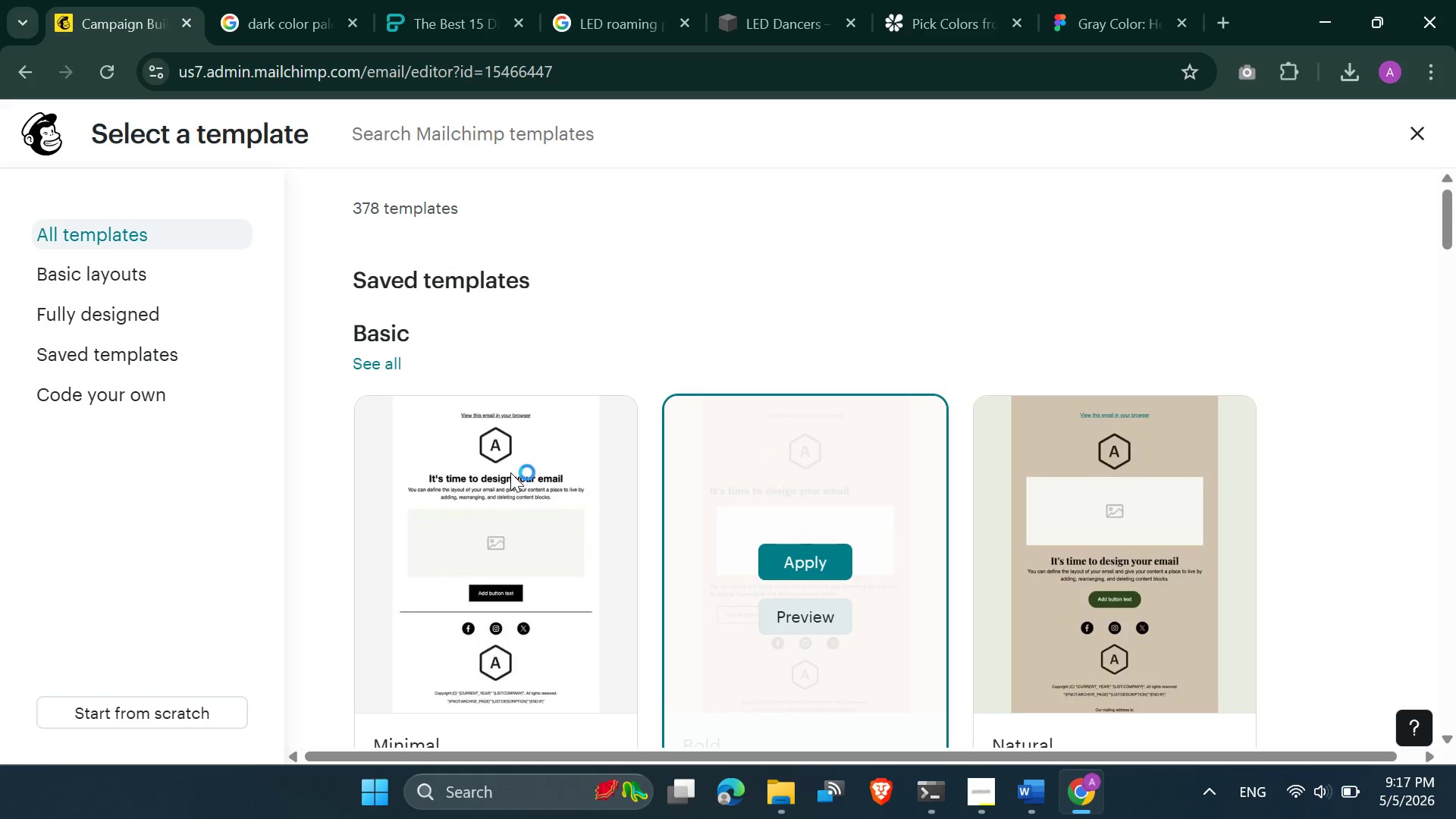 
wait(9.64)
 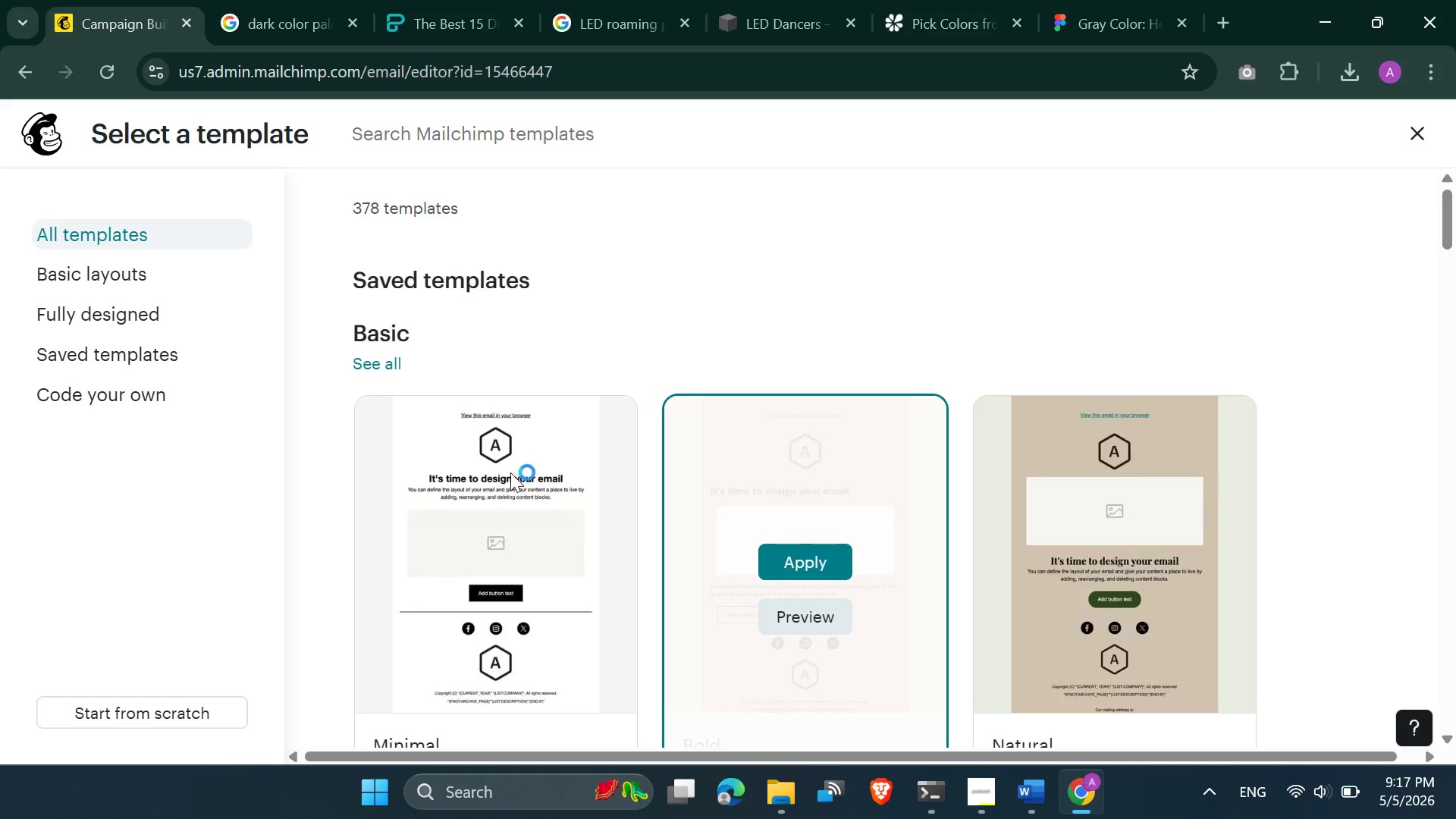 
left_click([492, 507])
 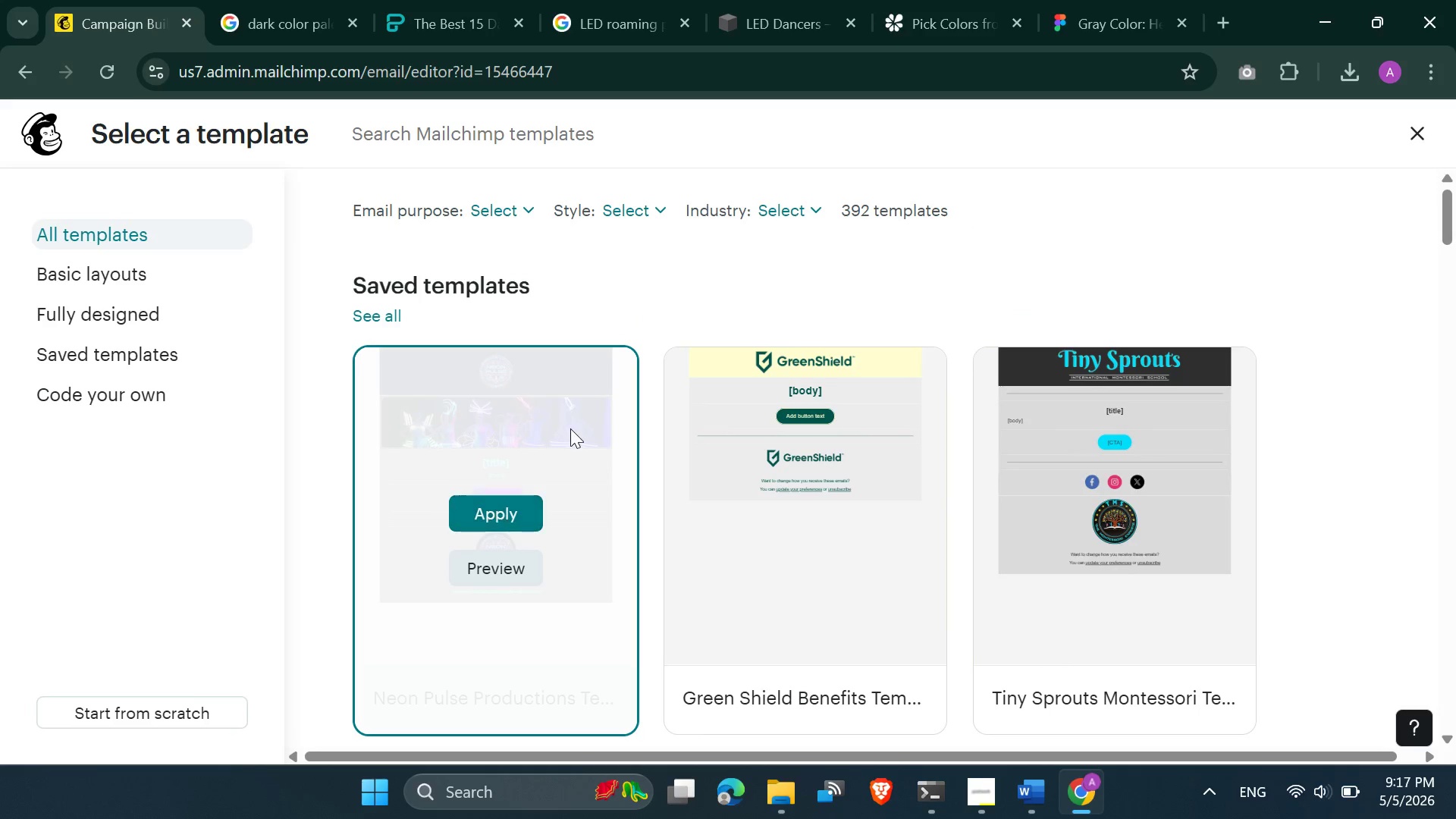 
mouse_move([554, 451])
 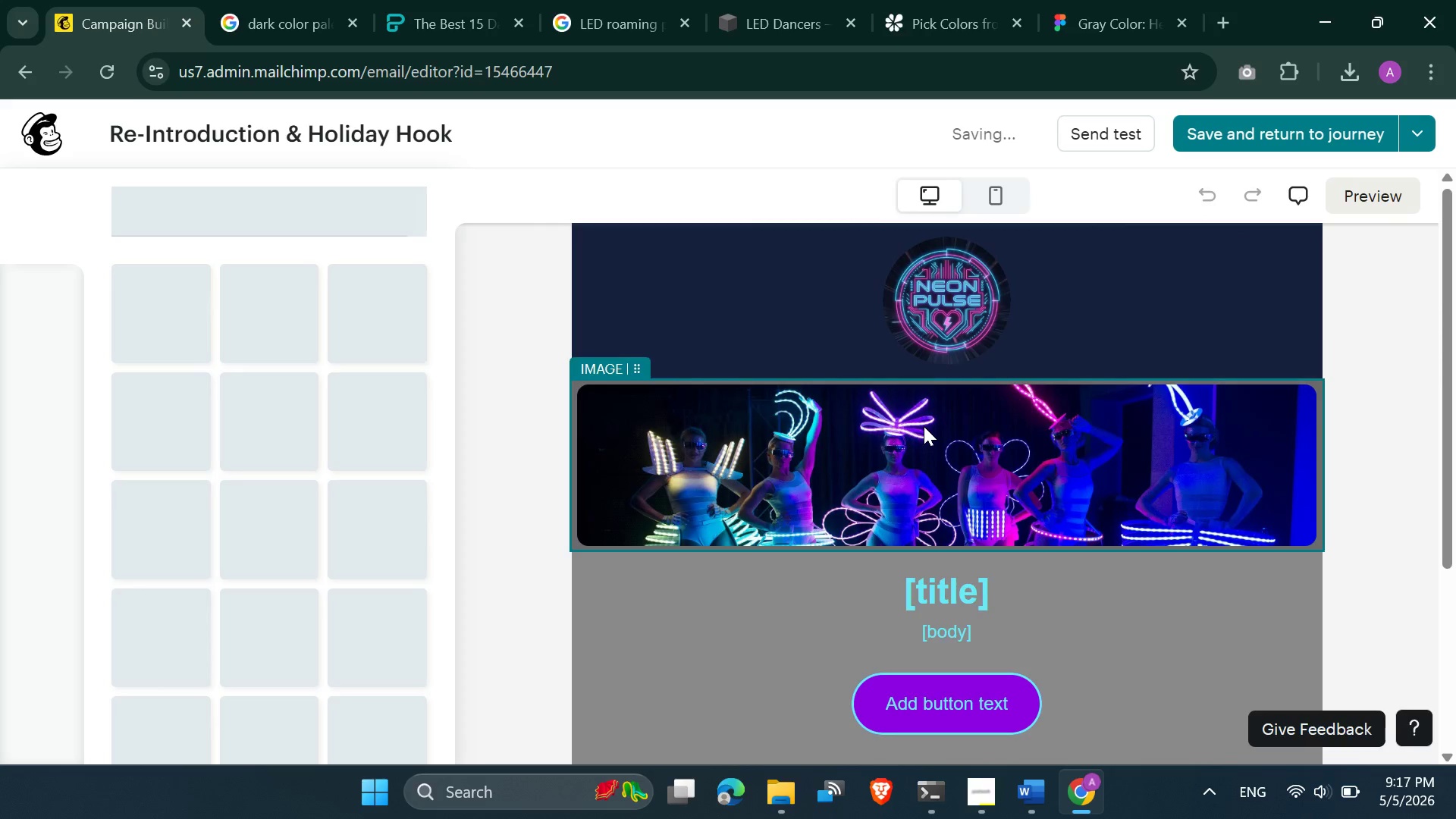 
scroll: coordinate [923, 433], scroll_direction: down, amount: 3.0
 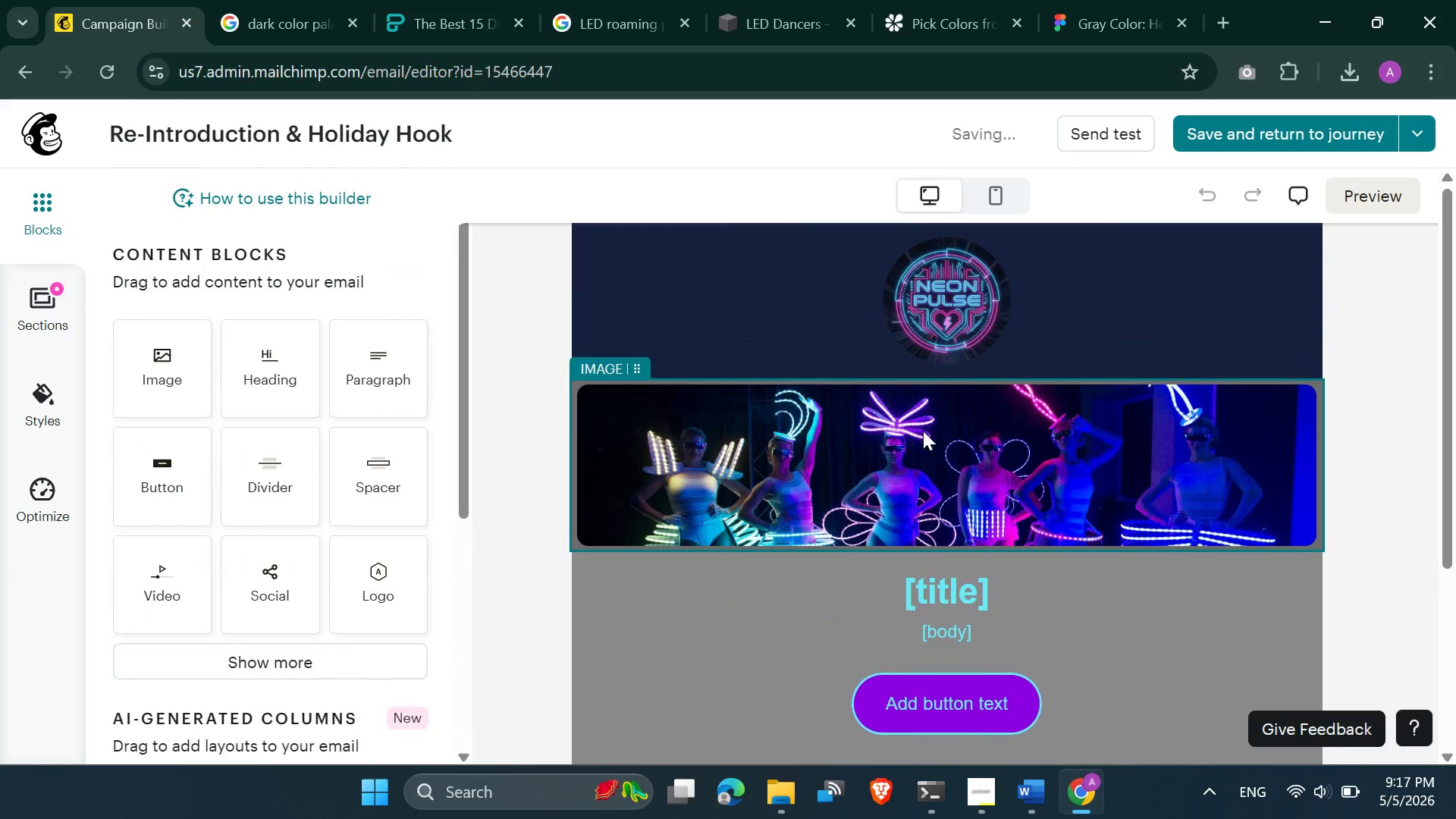 
scroll: coordinate [923, 431], scroll_direction: none, amount: 0.0
 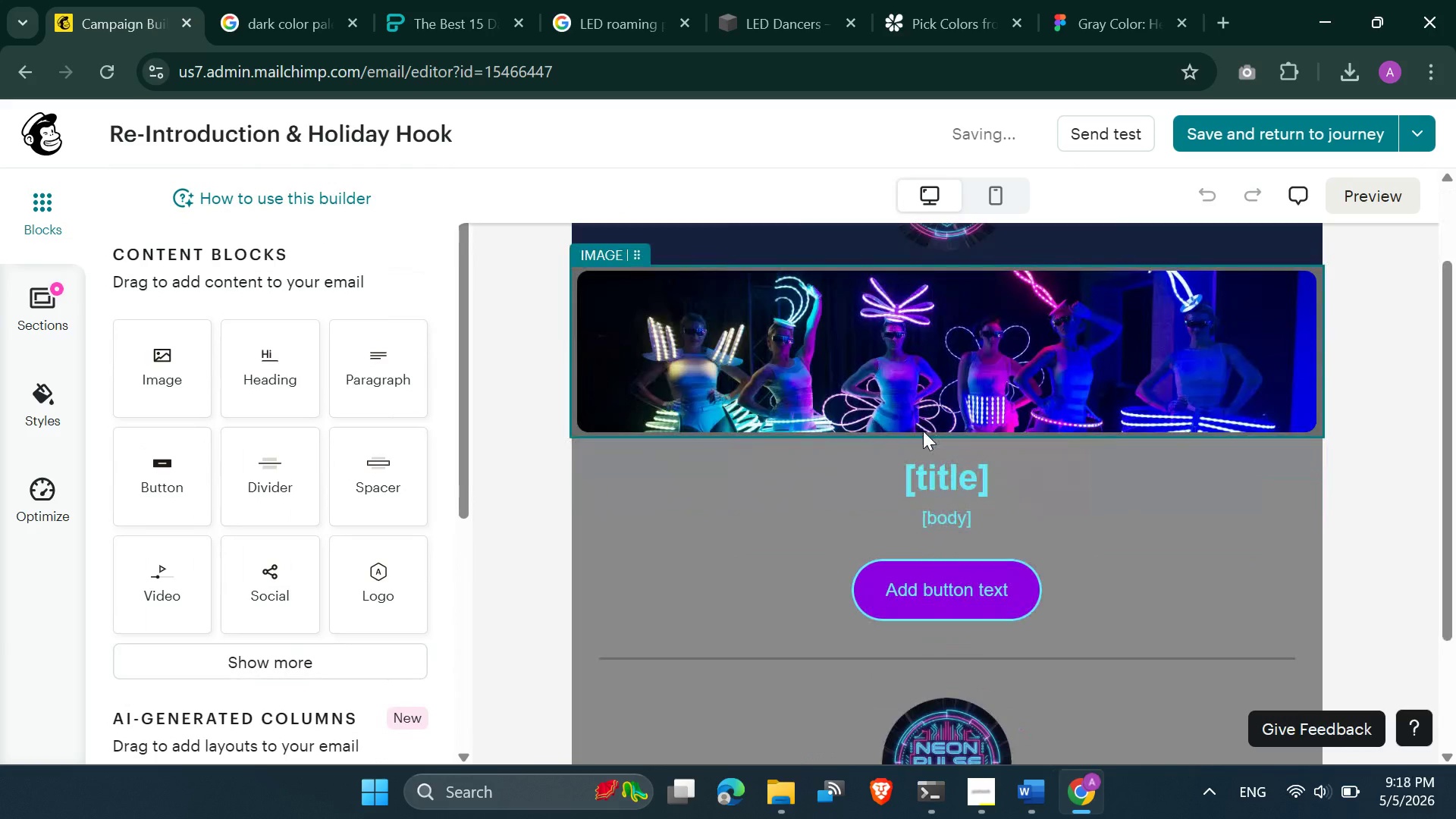 
scroll: coordinate [923, 431], scroll_direction: down, amount: 1.0
 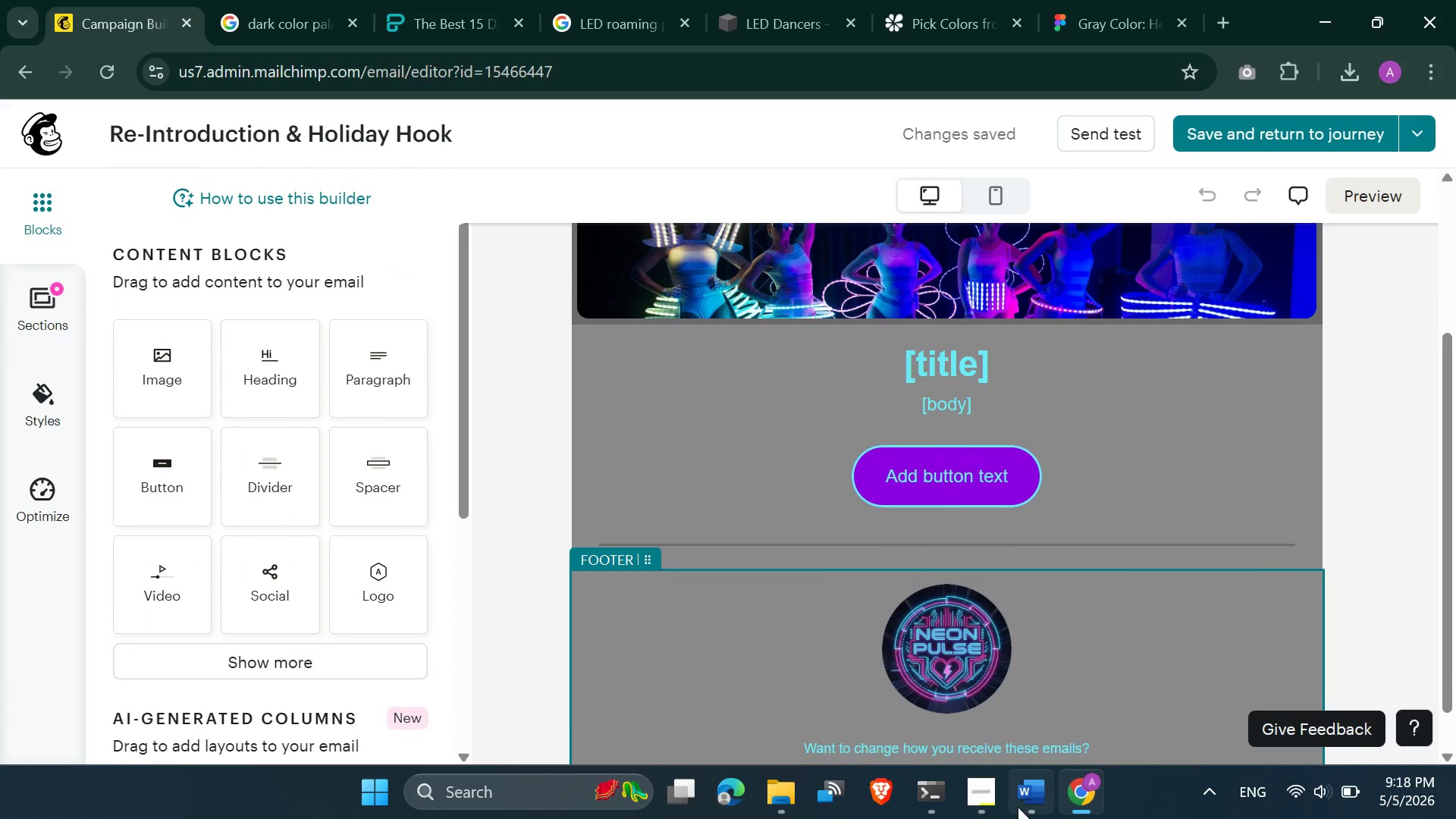 
left_click([1025, 695])
 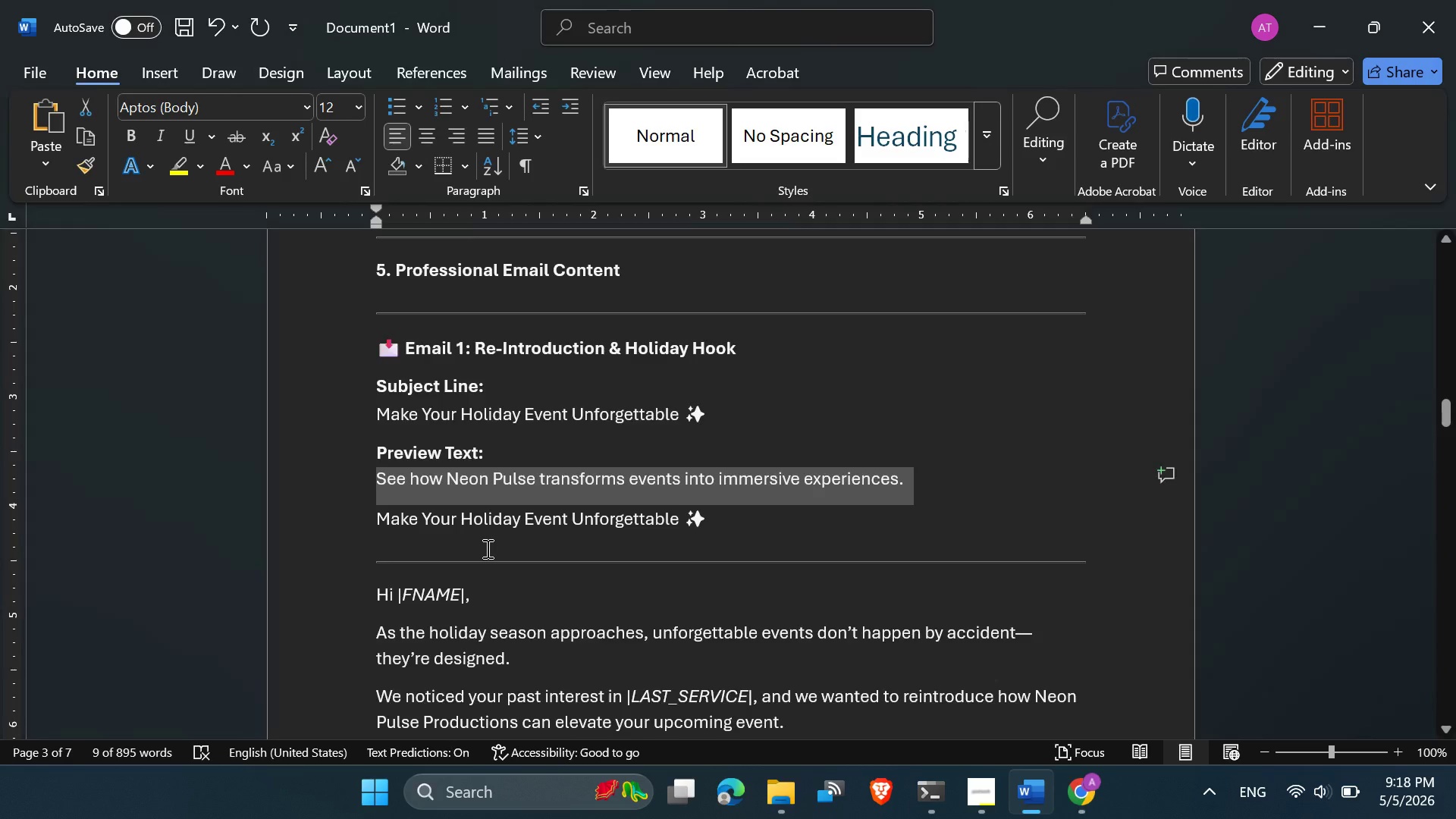 
scroll: coordinate [490, 554], scroll_direction: down, amount: 6.0
 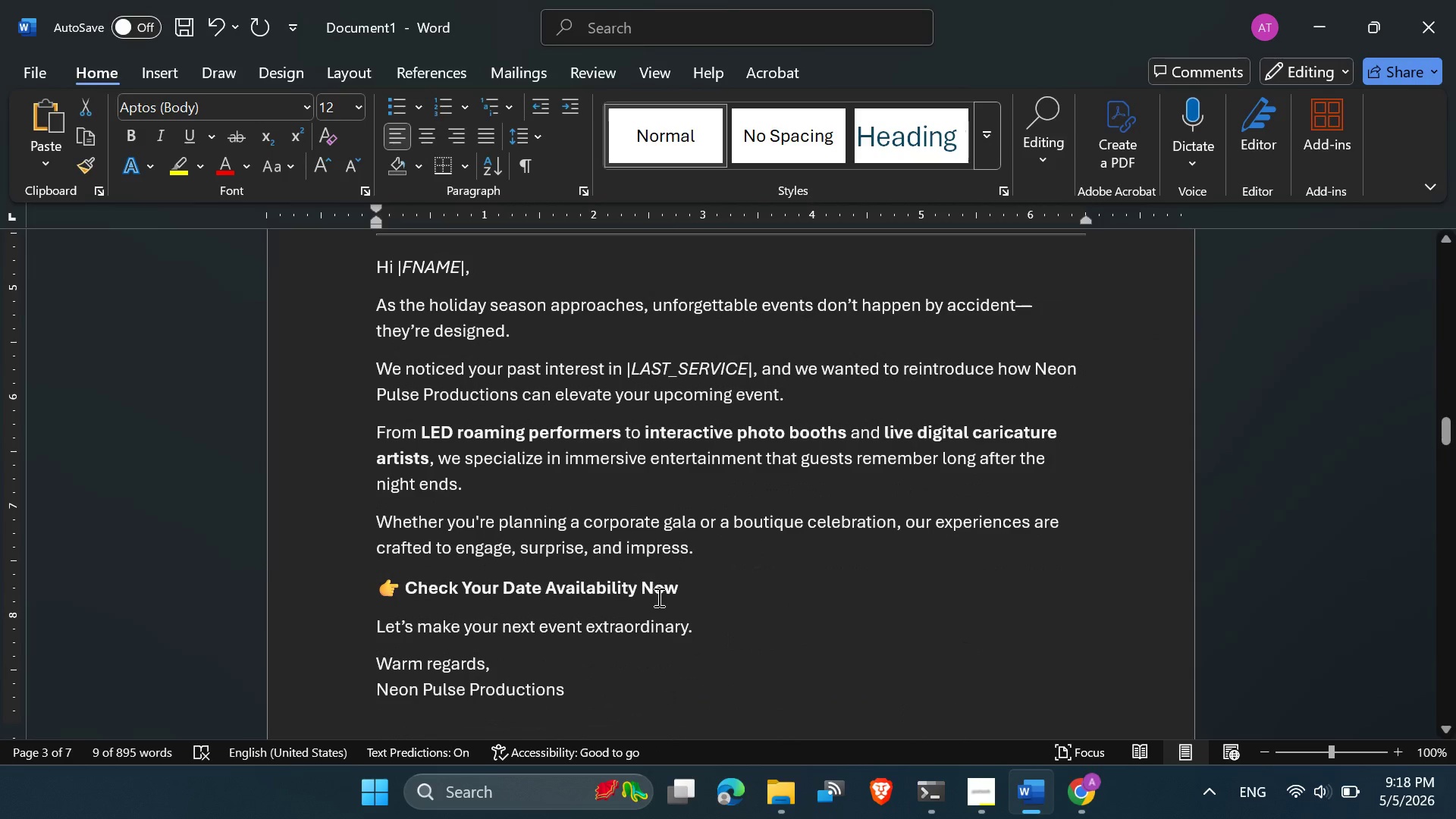 
wait(8.77)
 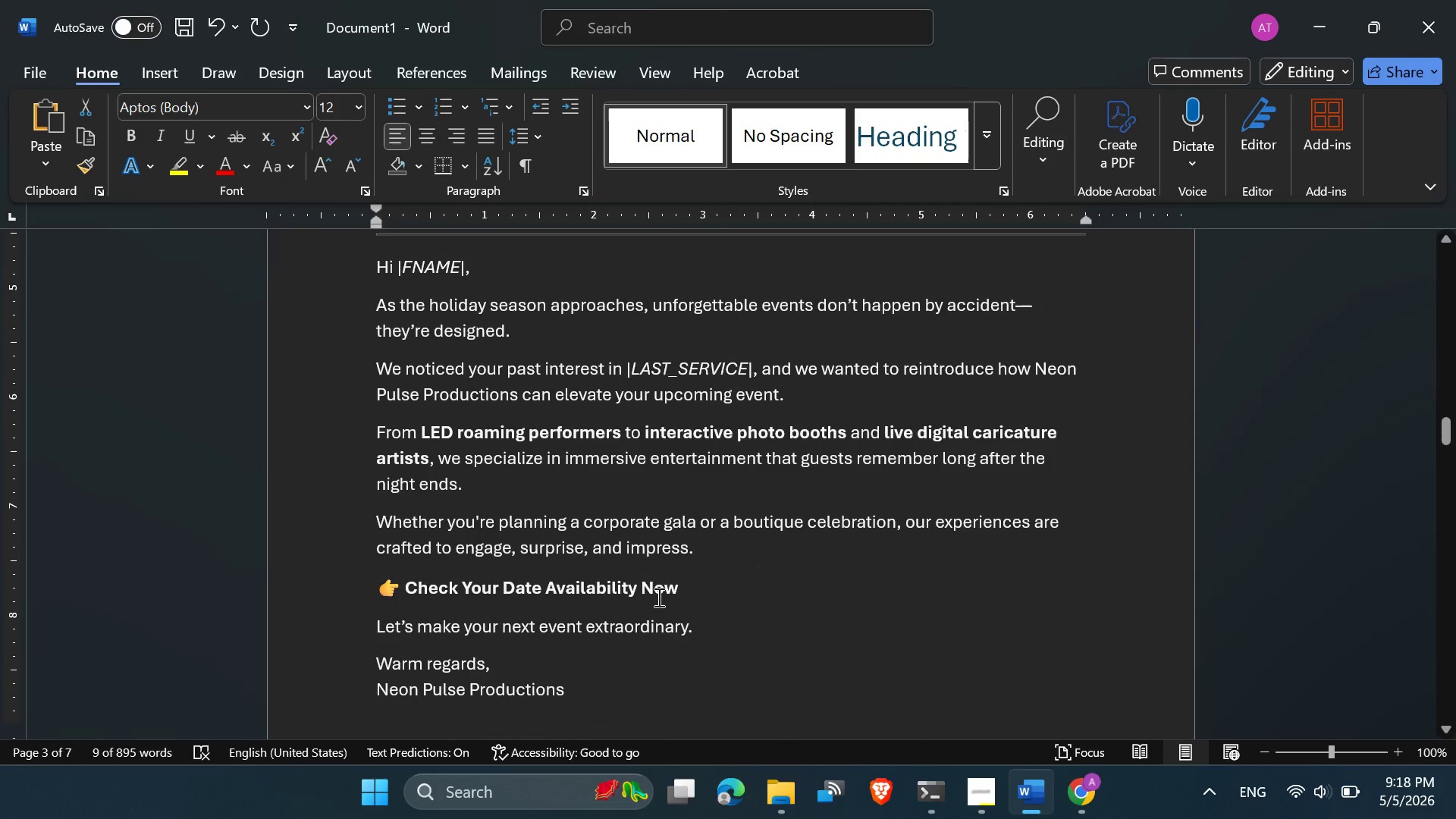 
left_click_drag(start_coordinate=[692, 550], to_coordinate=[378, 269])
 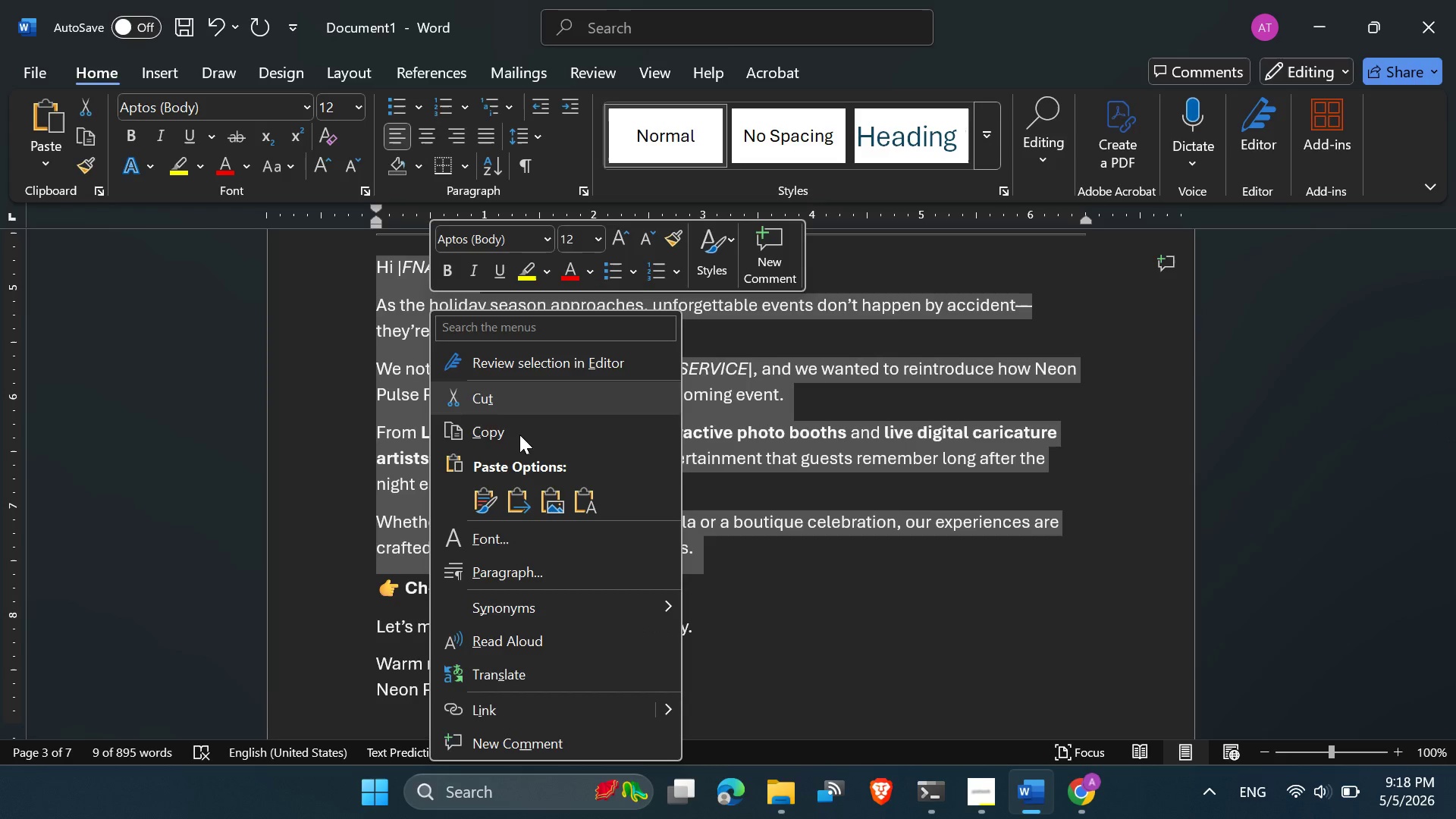 
left_click([527, 441])
 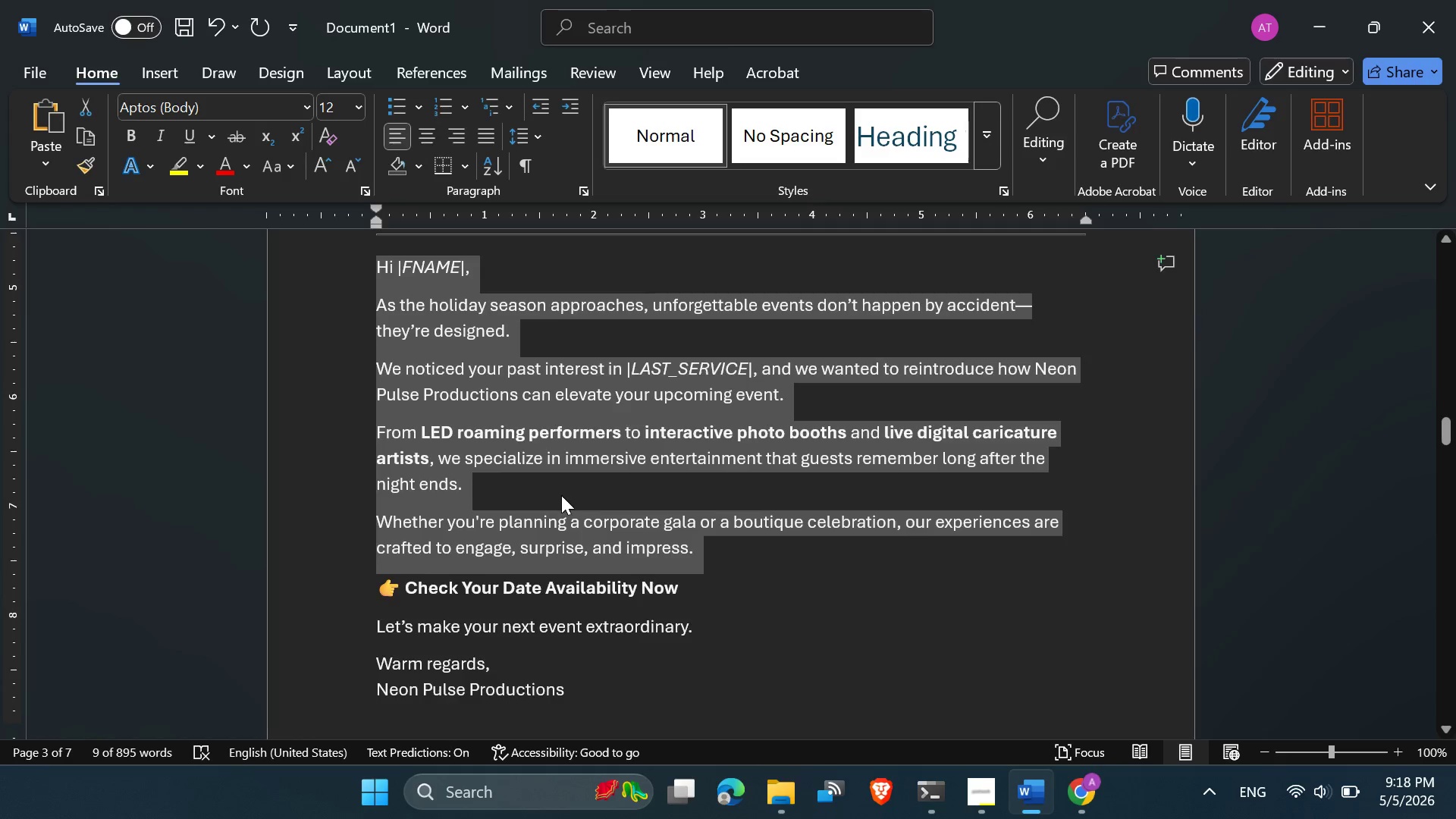 
scroll: coordinate [561, 497], scroll_direction: down, amount: 2.0
 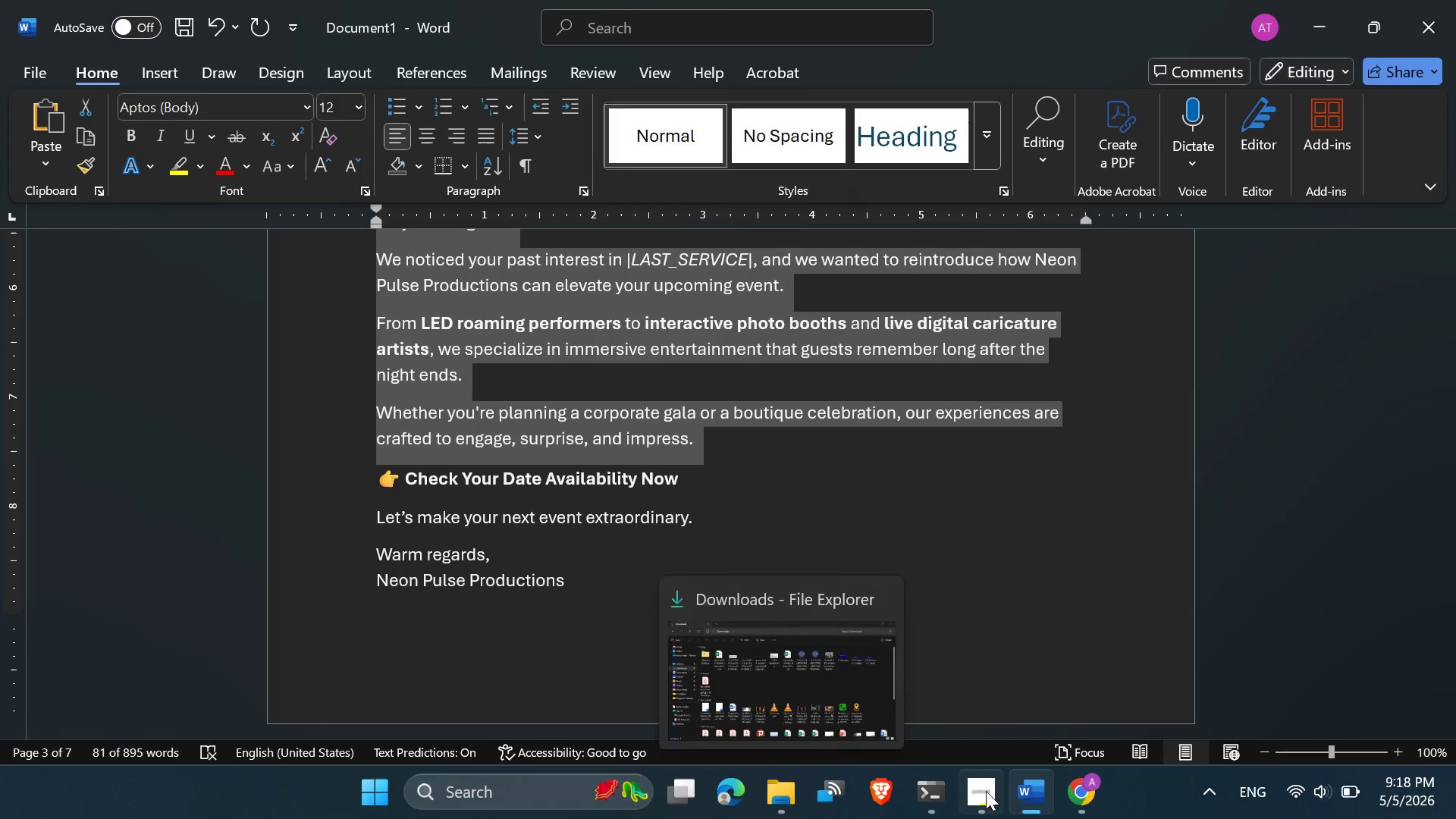 
left_click([1068, 801])
 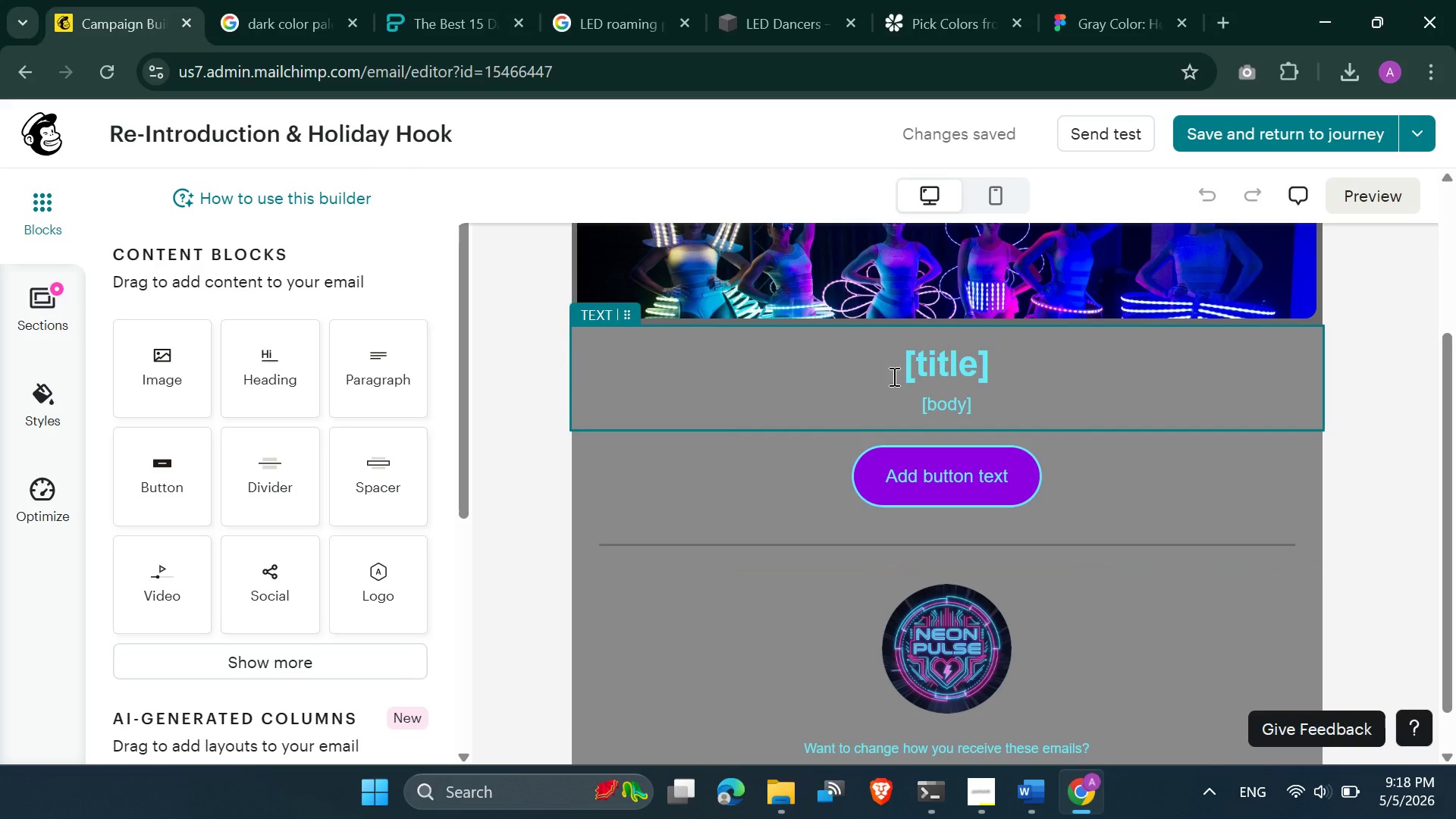 
double_click([904, 378])
 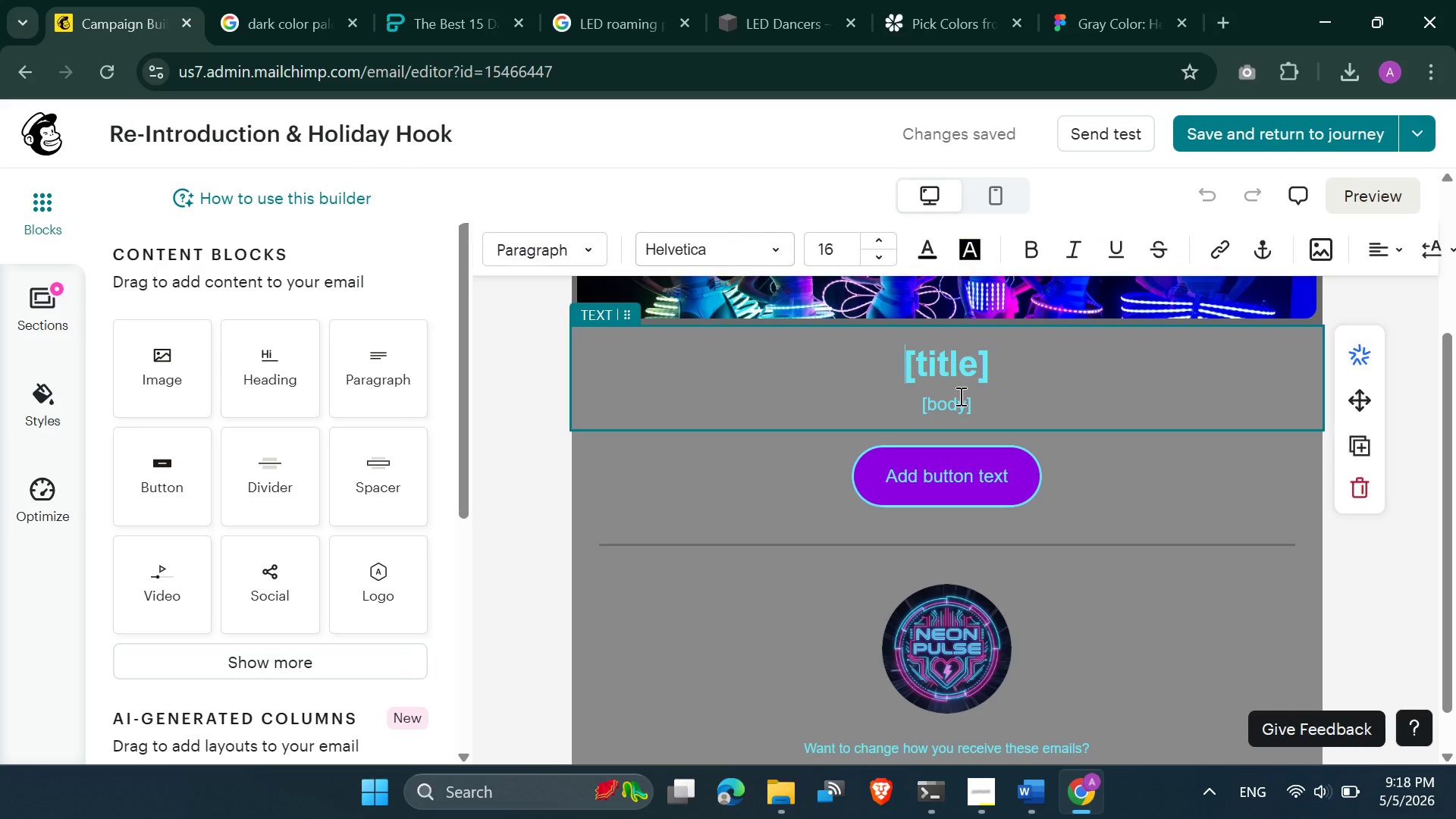 
left_click([959, 396])
 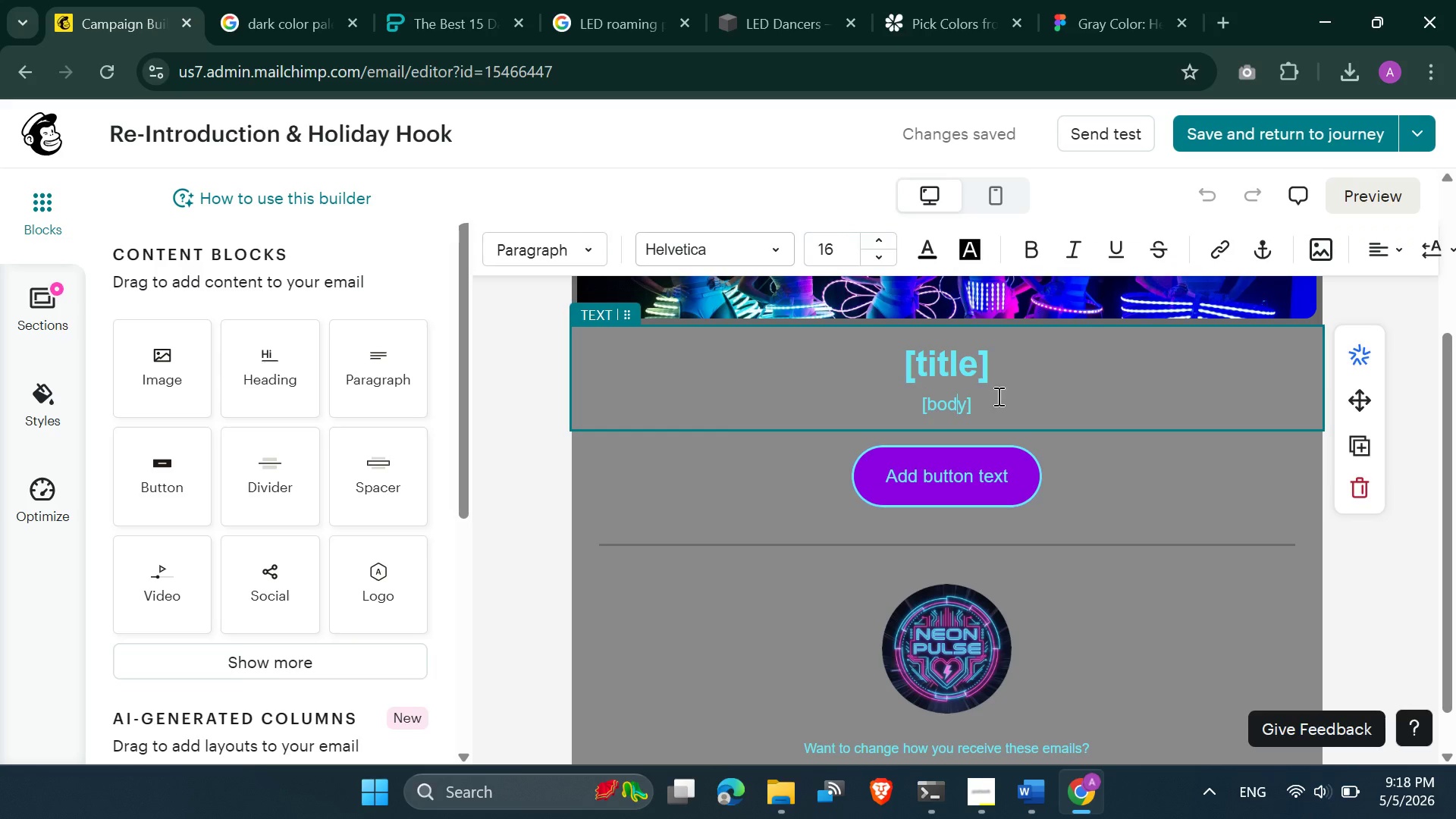 
left_click_drag(start_coordinate=[997, 396], to_coordinate=[891, 362])
 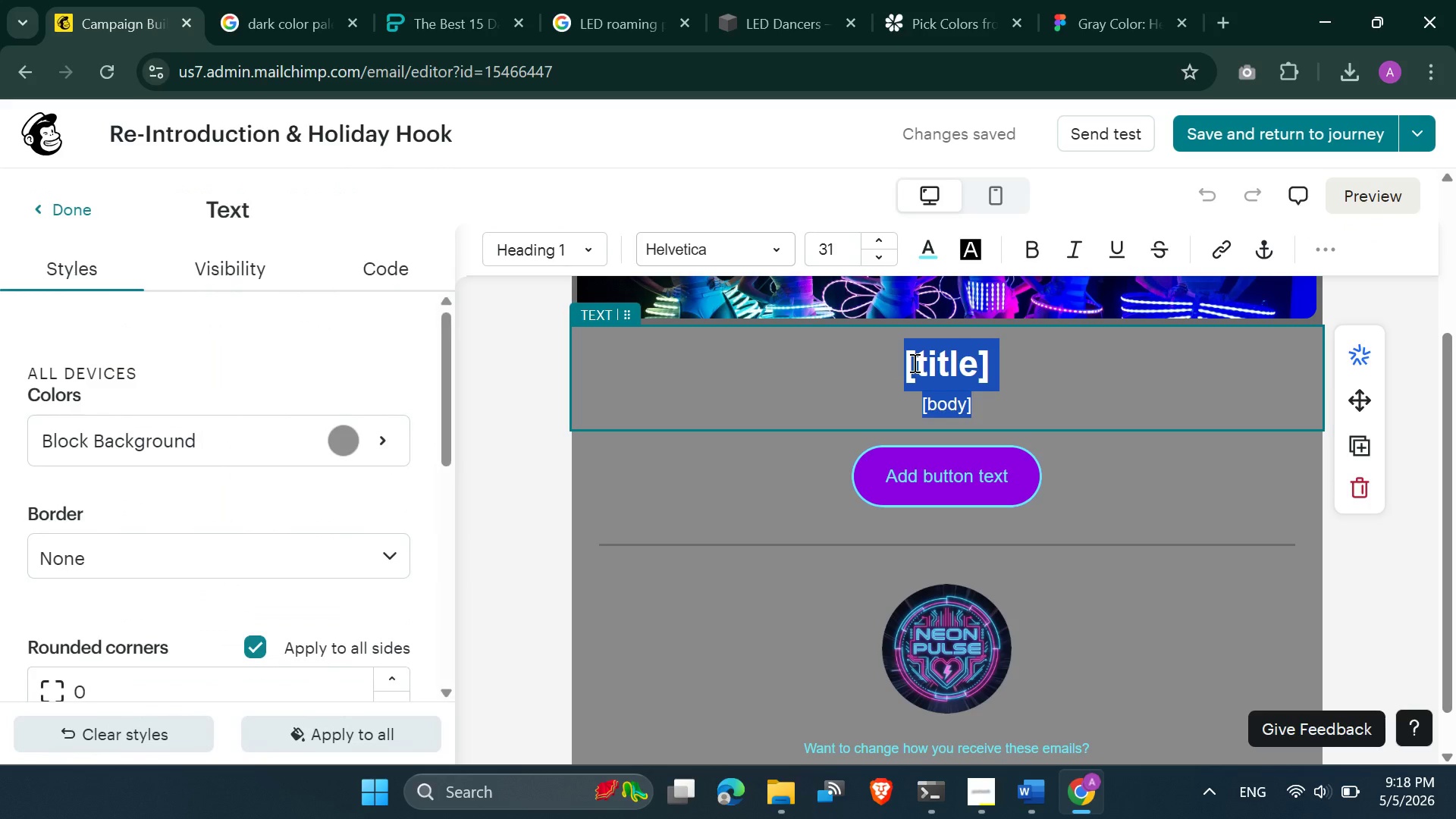 
right_click([913, 362])
 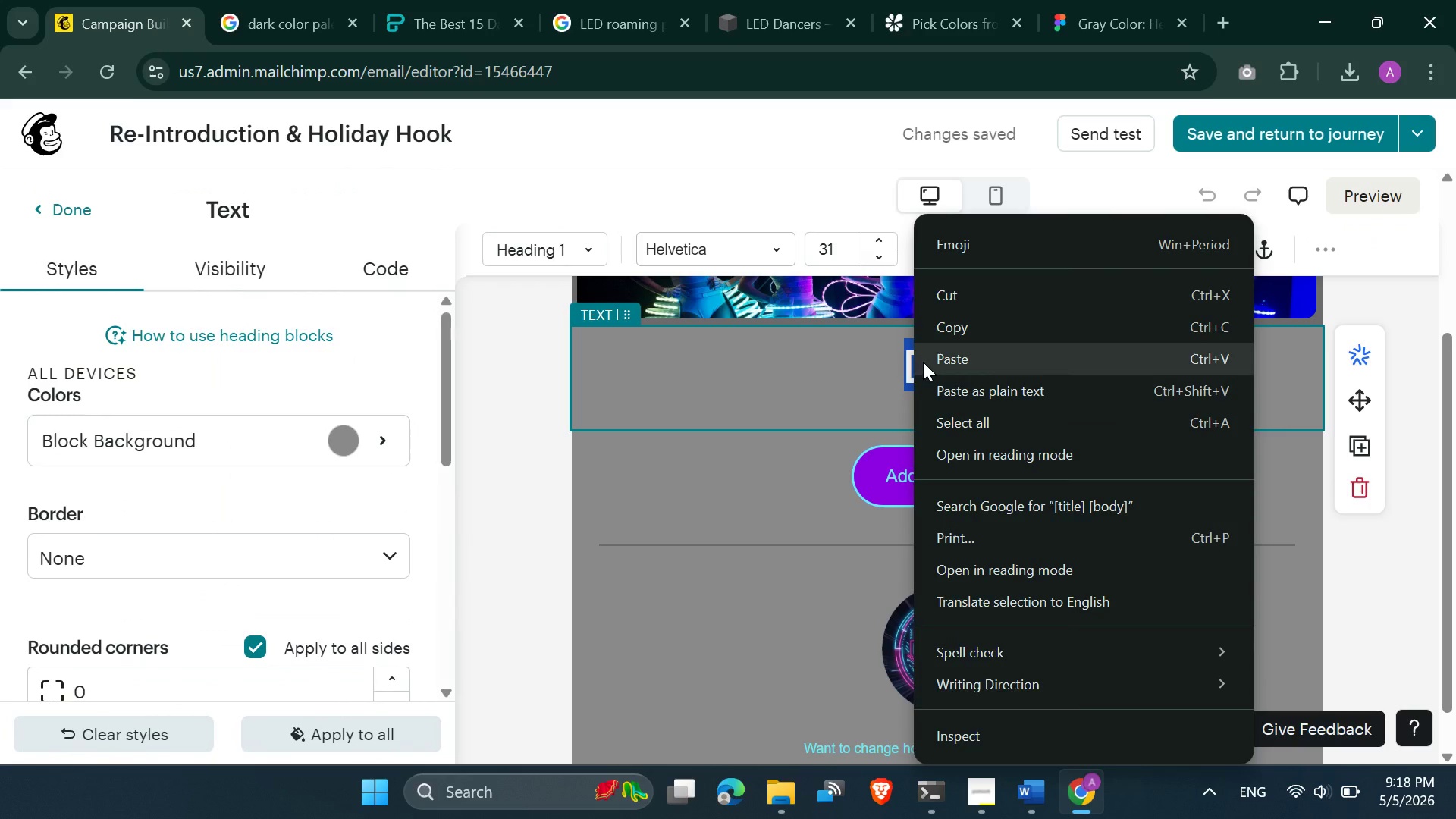 
left_click([922, 362])
 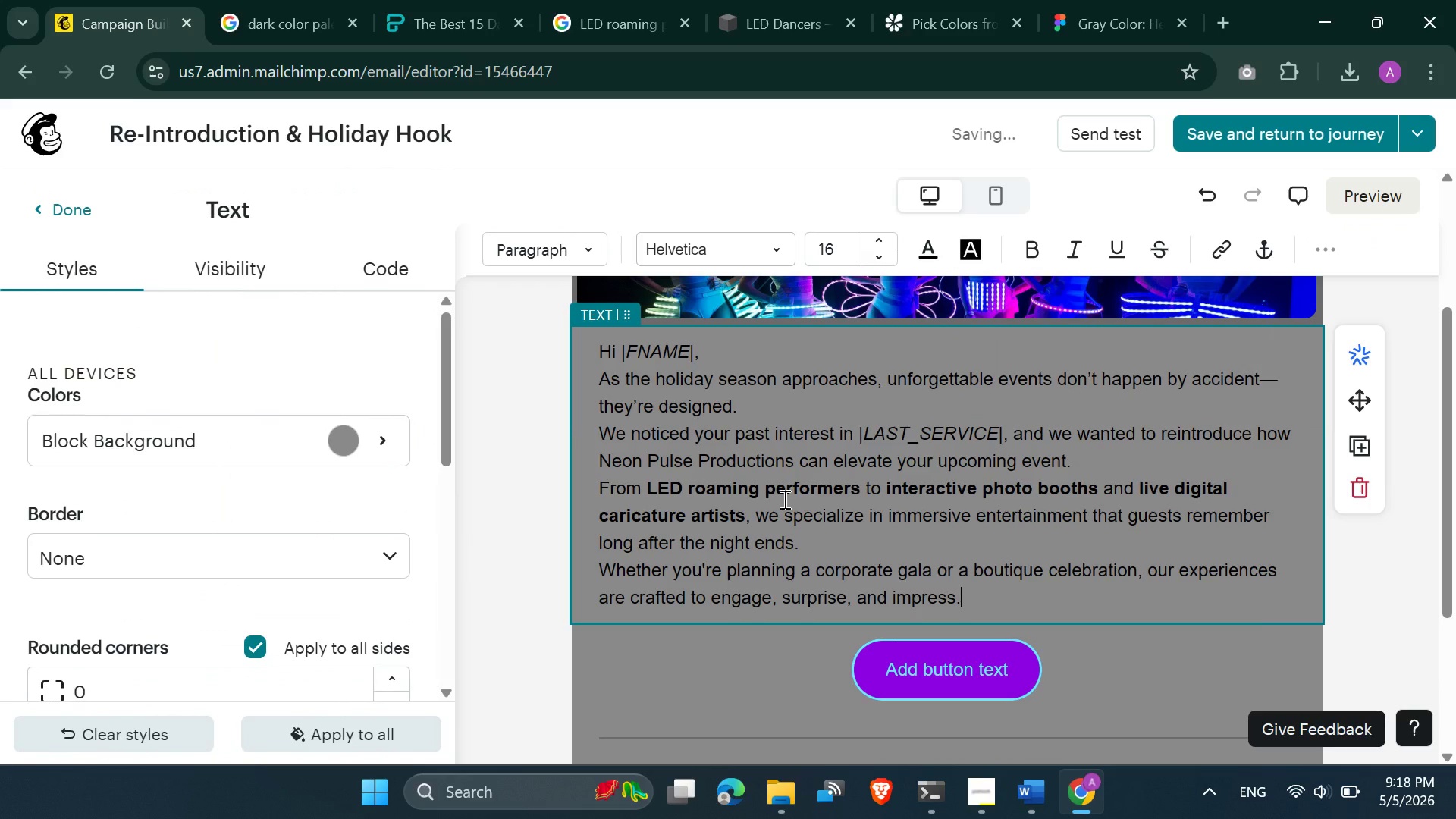 
left_click([783, 503])
 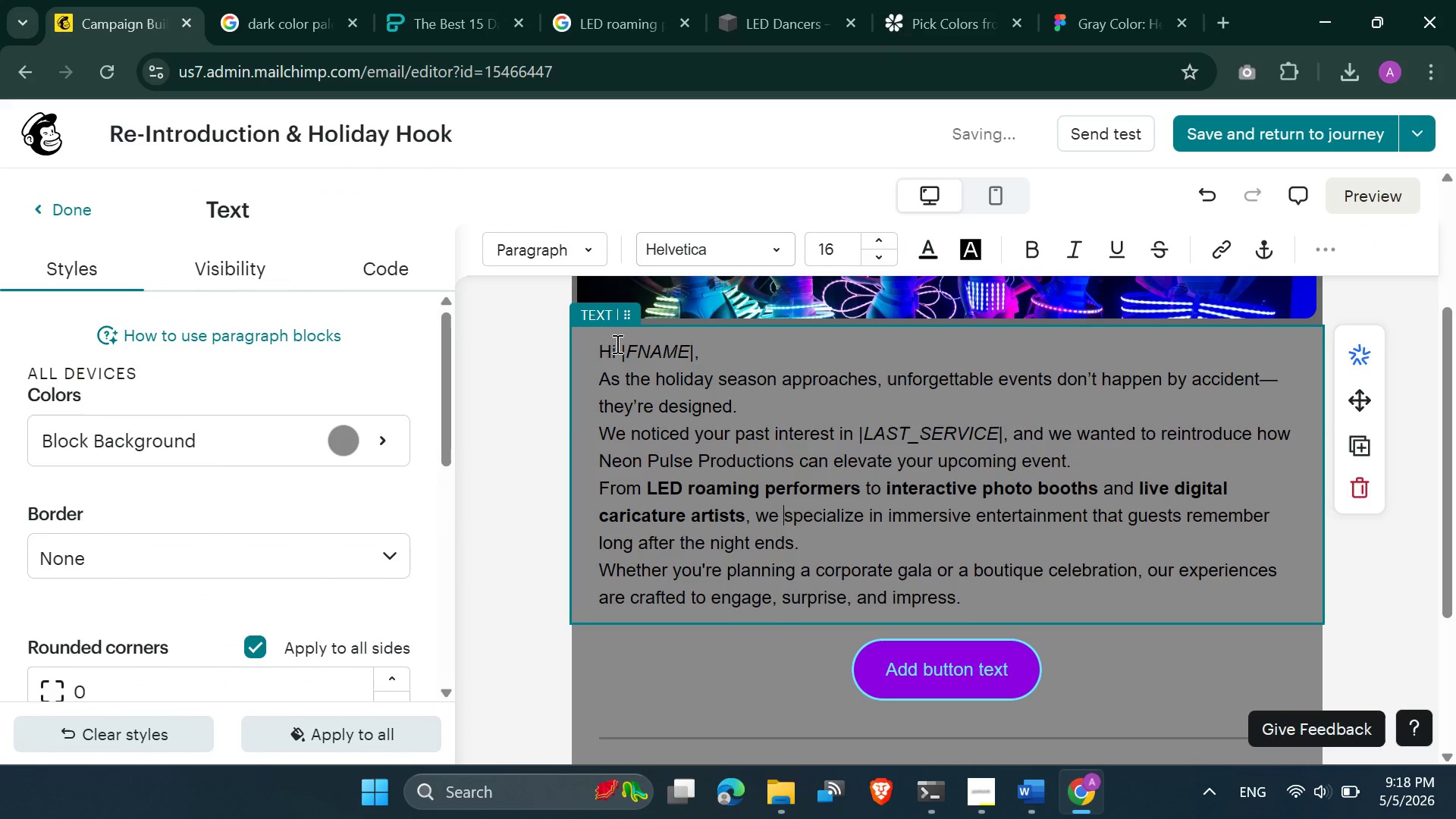 
left_click([618, 348])
 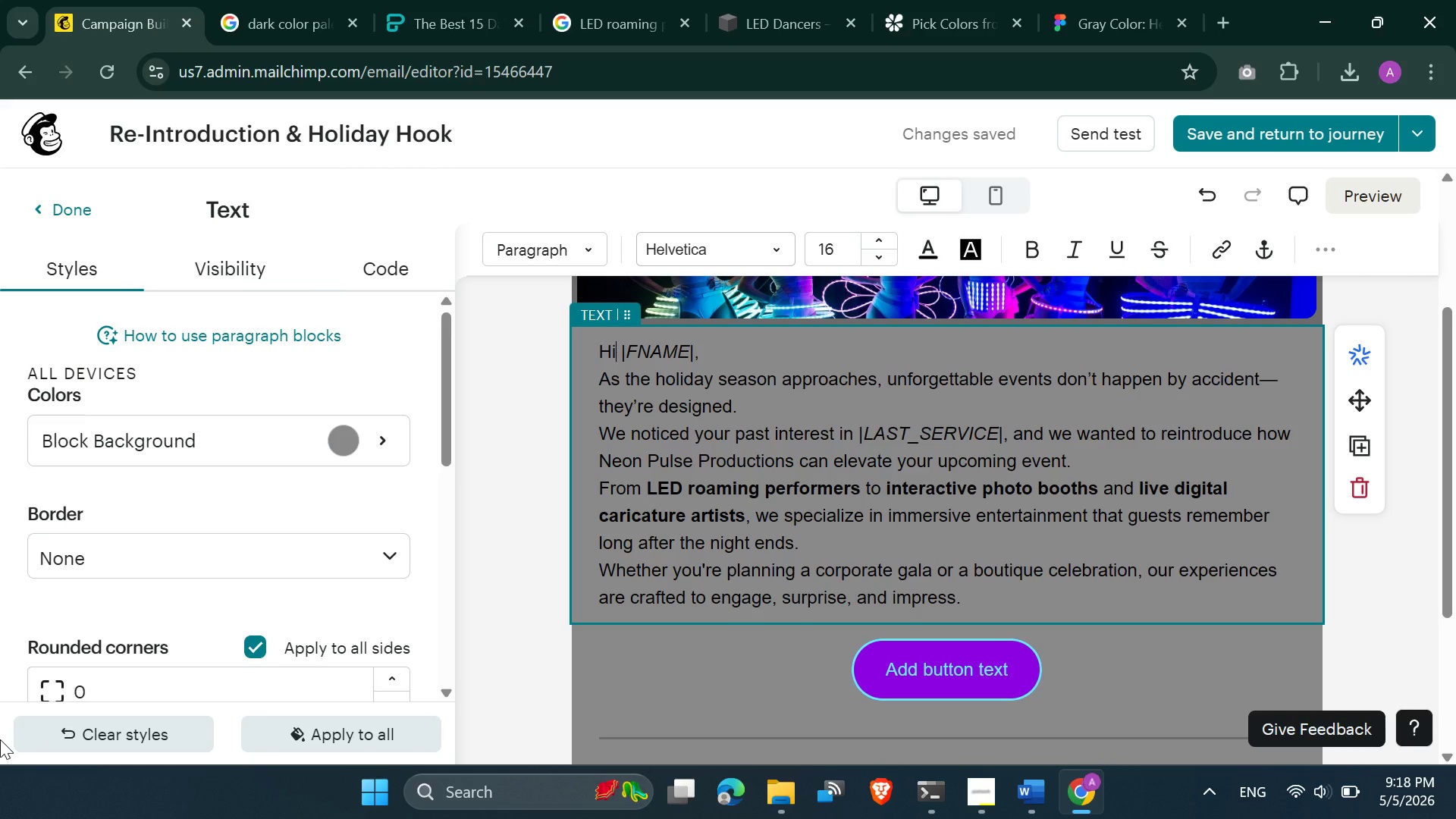 
wait(26.88)
 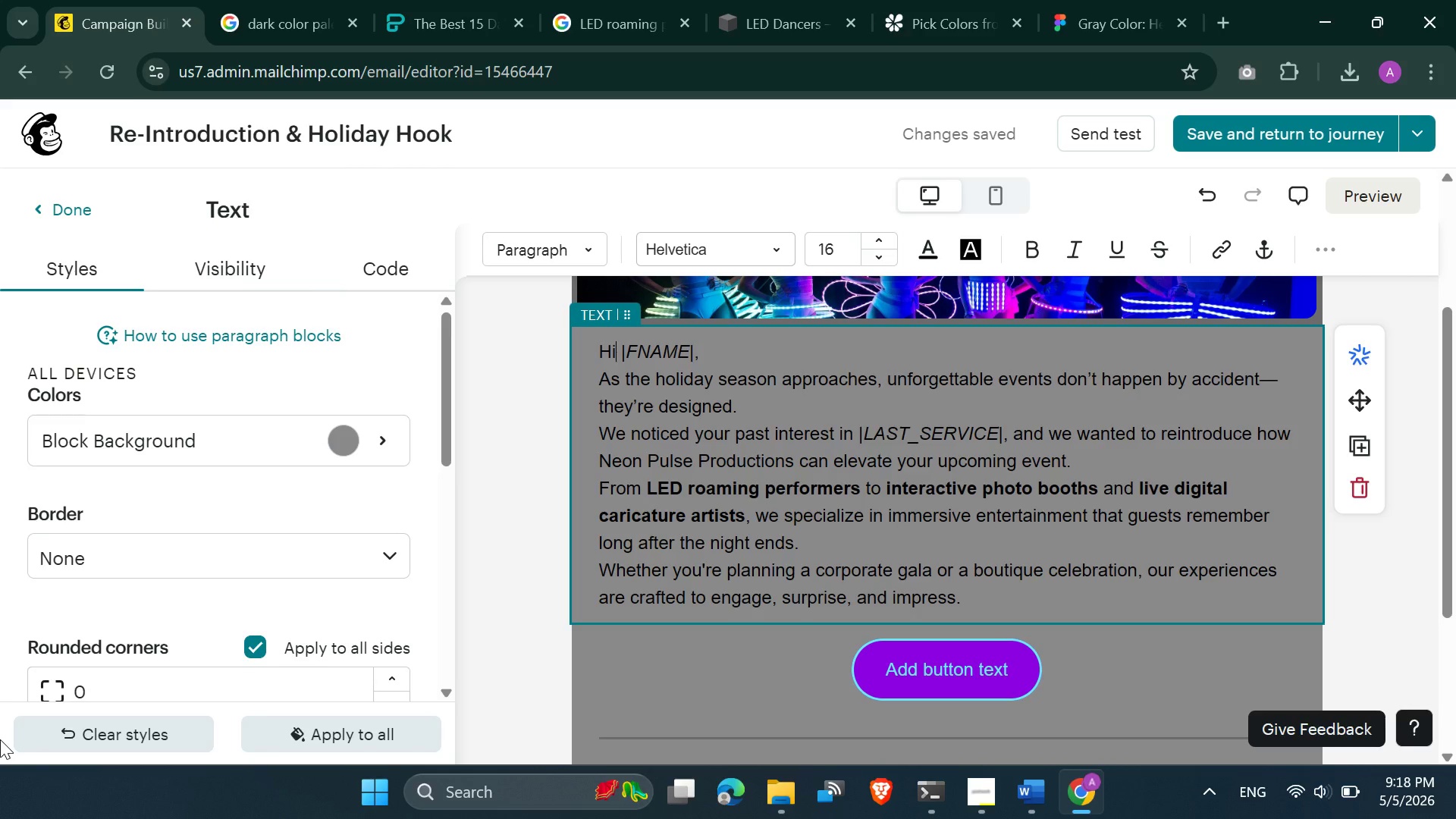 
scroll: coordinate [786, 424], scroll_direction: up, amount: 4.0
 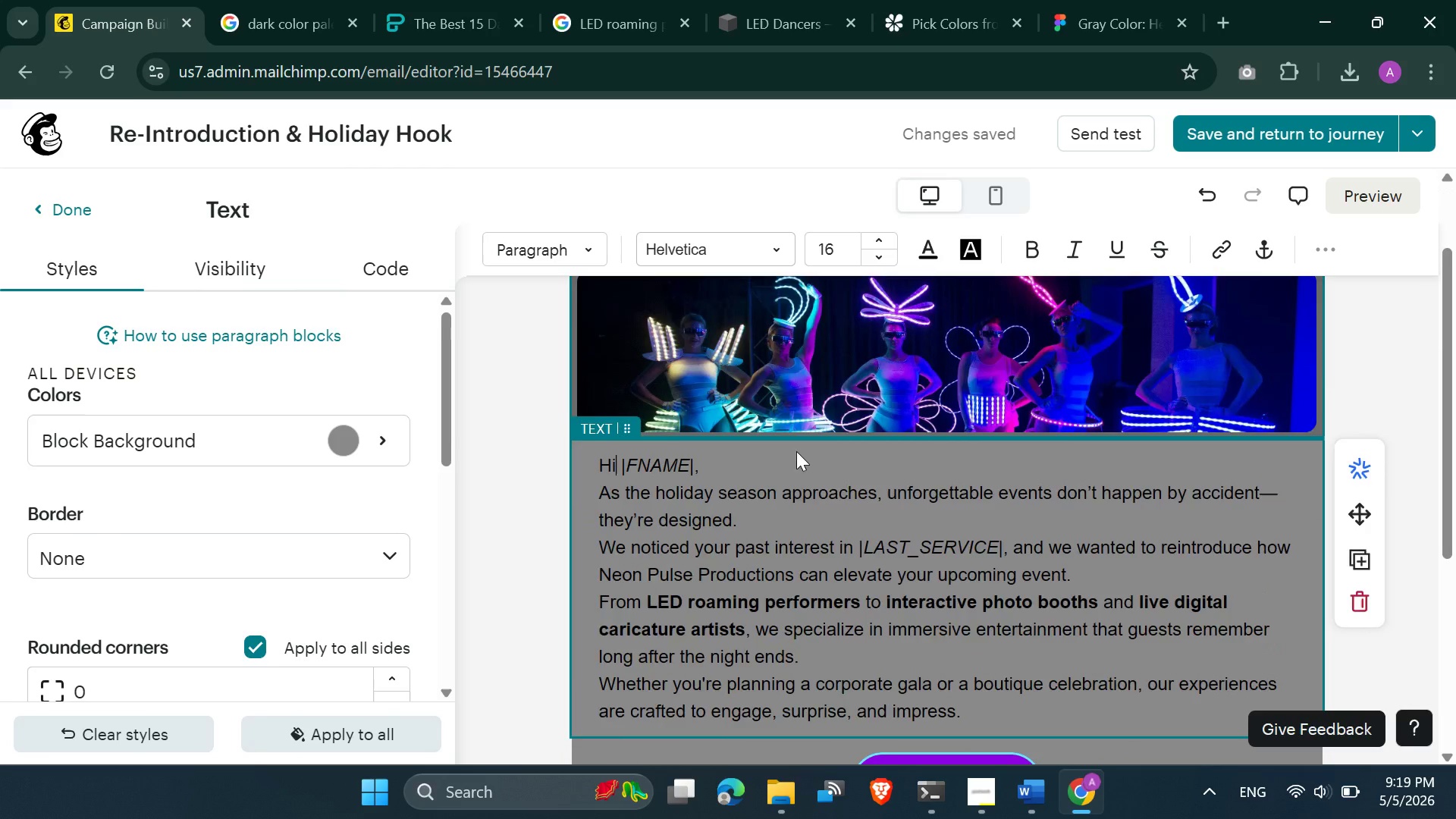 
scroll: coordinate [796, 451], scroll_direction: down, amount: 1.0
 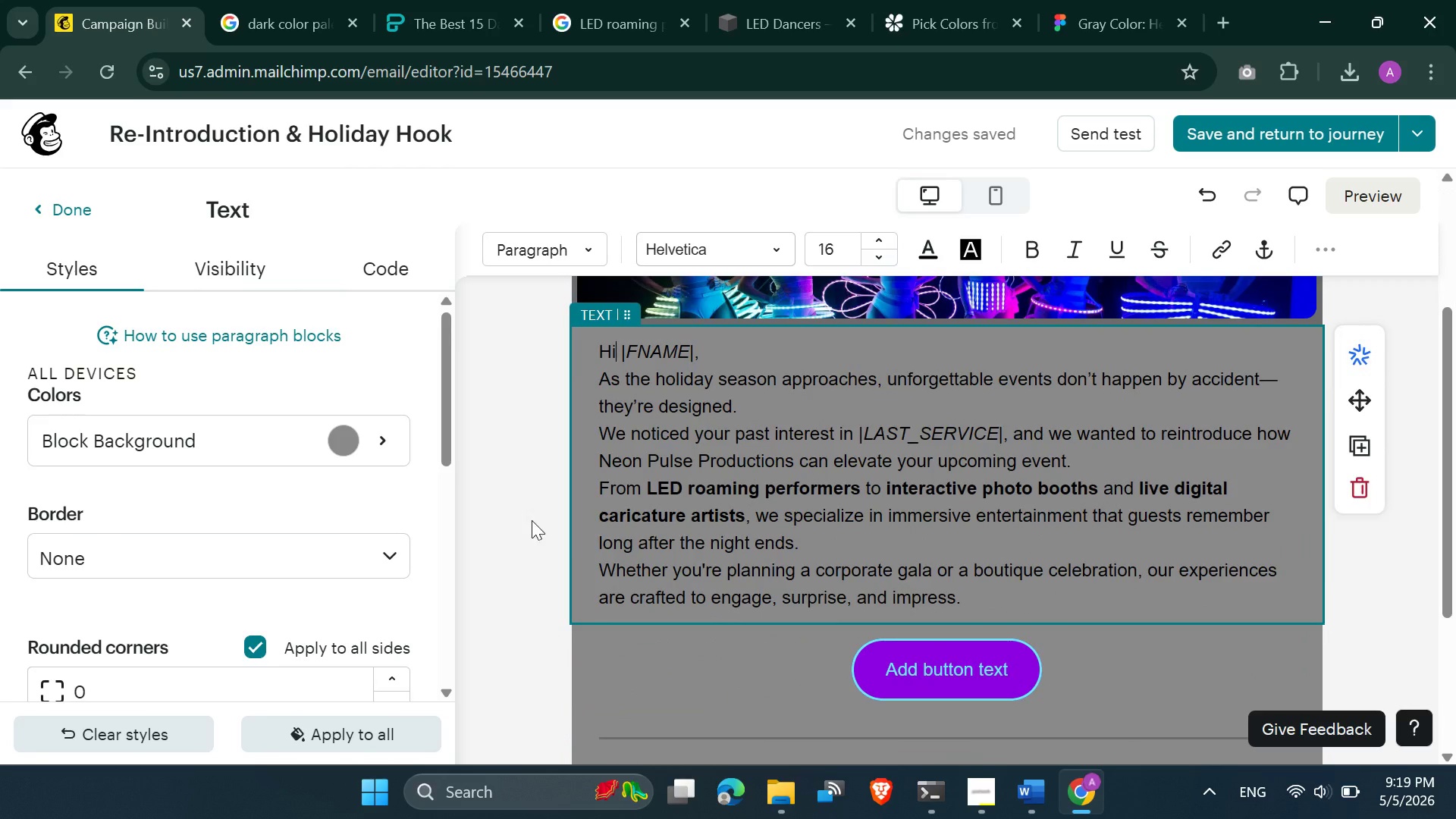 
left_click([526, 516])
 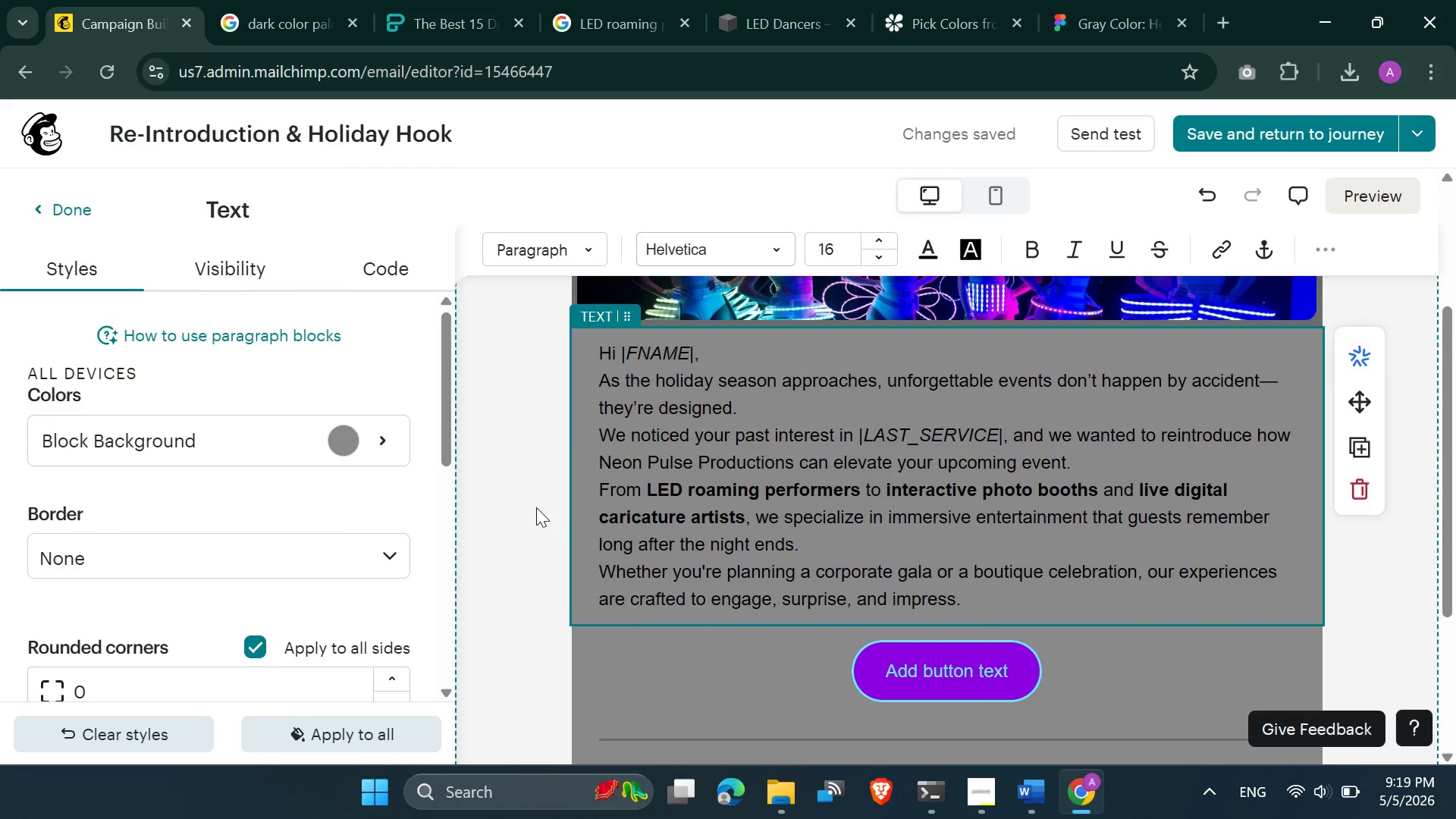 
scroll: coordinate [536, 507], scroll_direction: up, amount: 2.0
 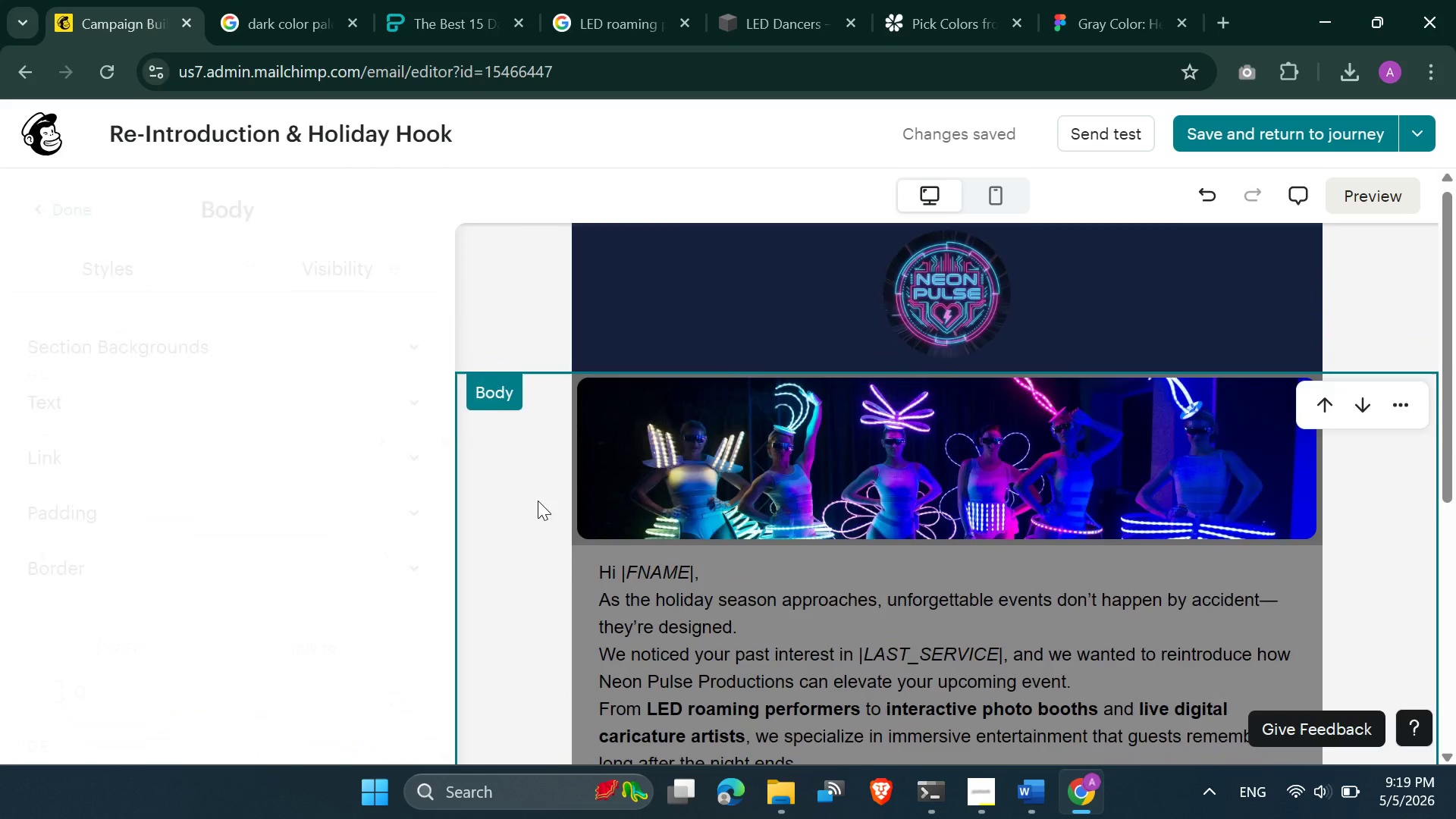 
scroll: coordinate [538, 500], scroll_direction: down, amount: 2.0
 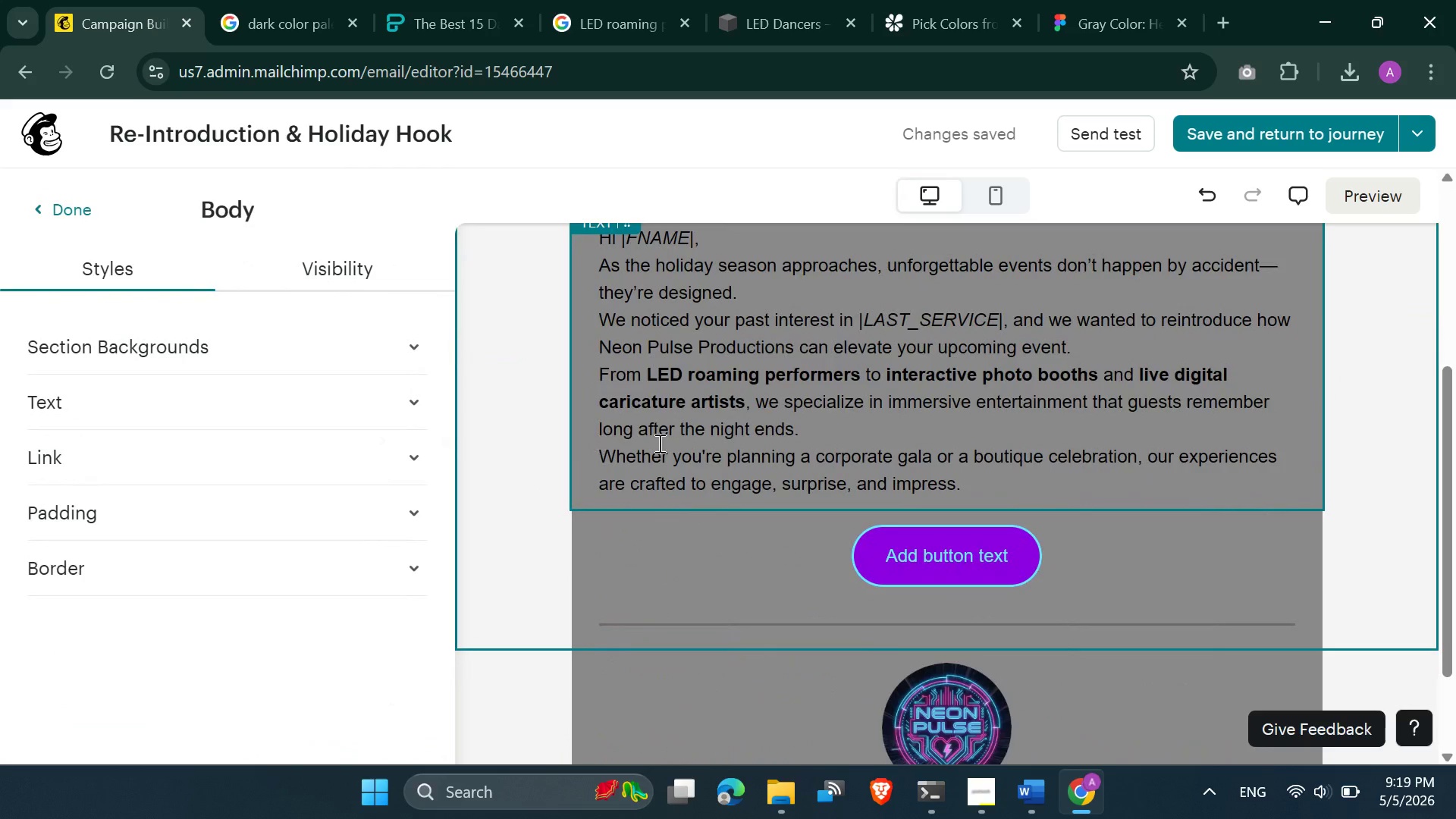 
double_click([674, 443])
 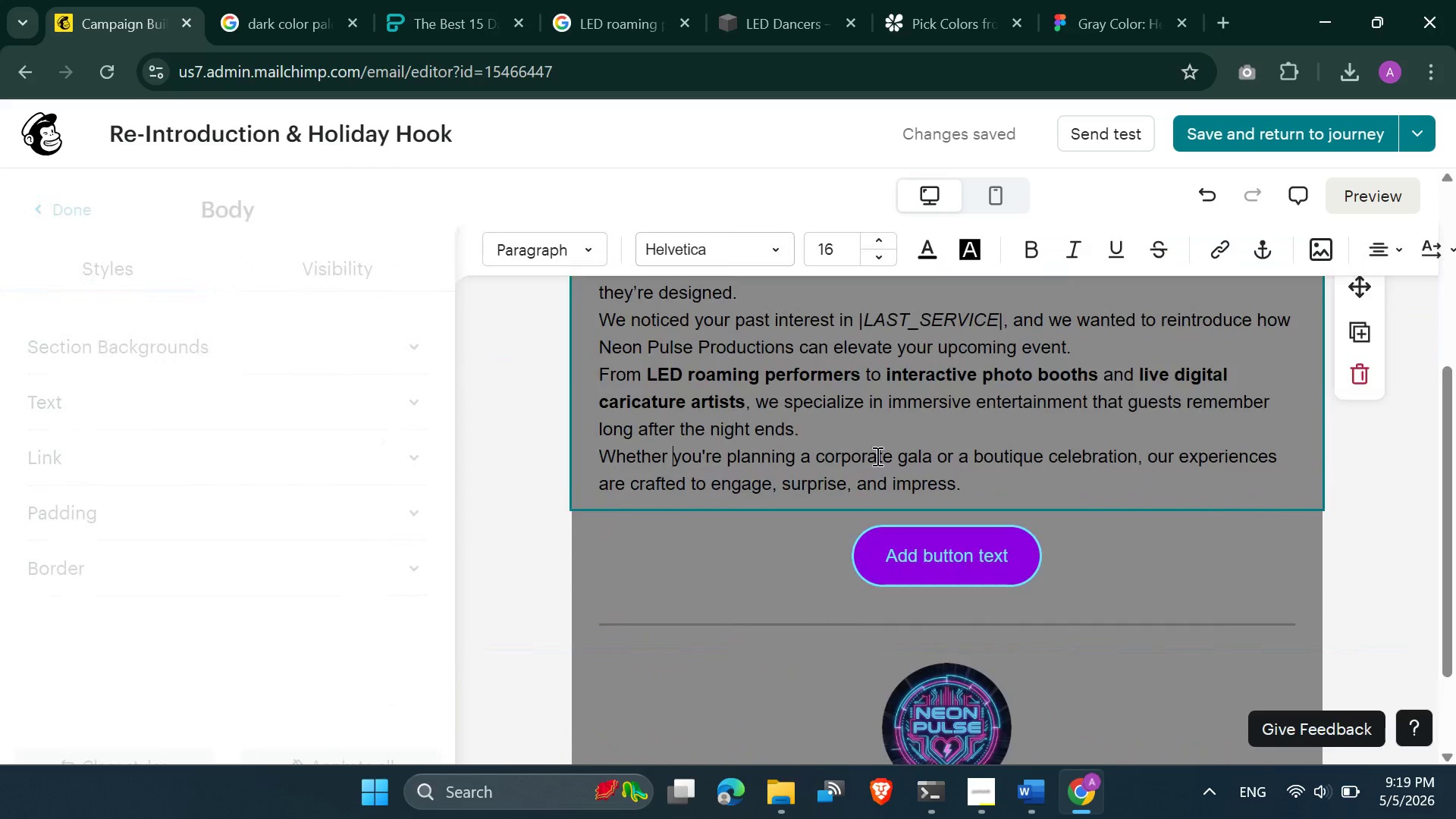 
scroll: coordinate [876, 456], scroll_direction: none, amount: 0.0
 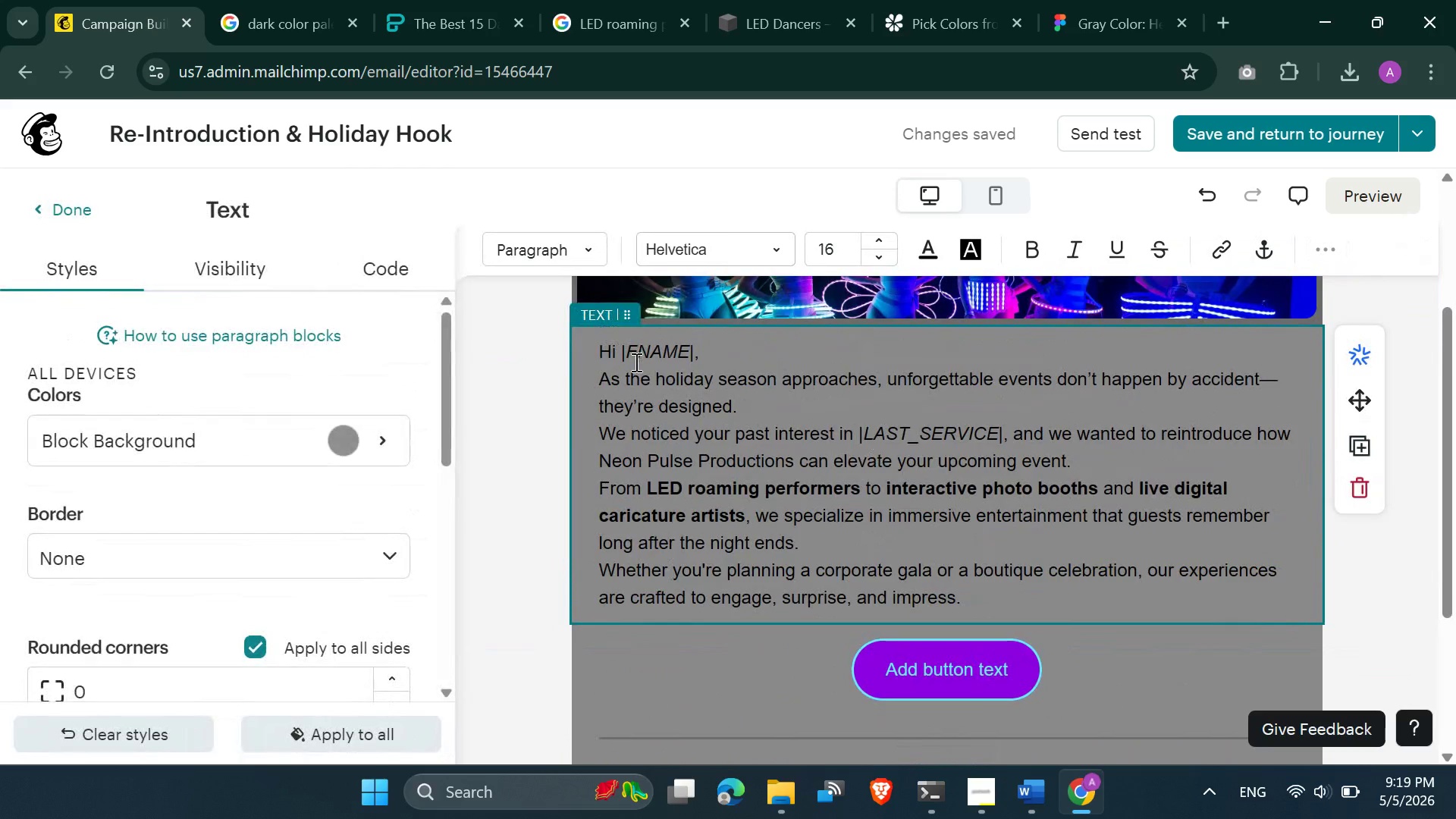 
left_click([632, 353])
 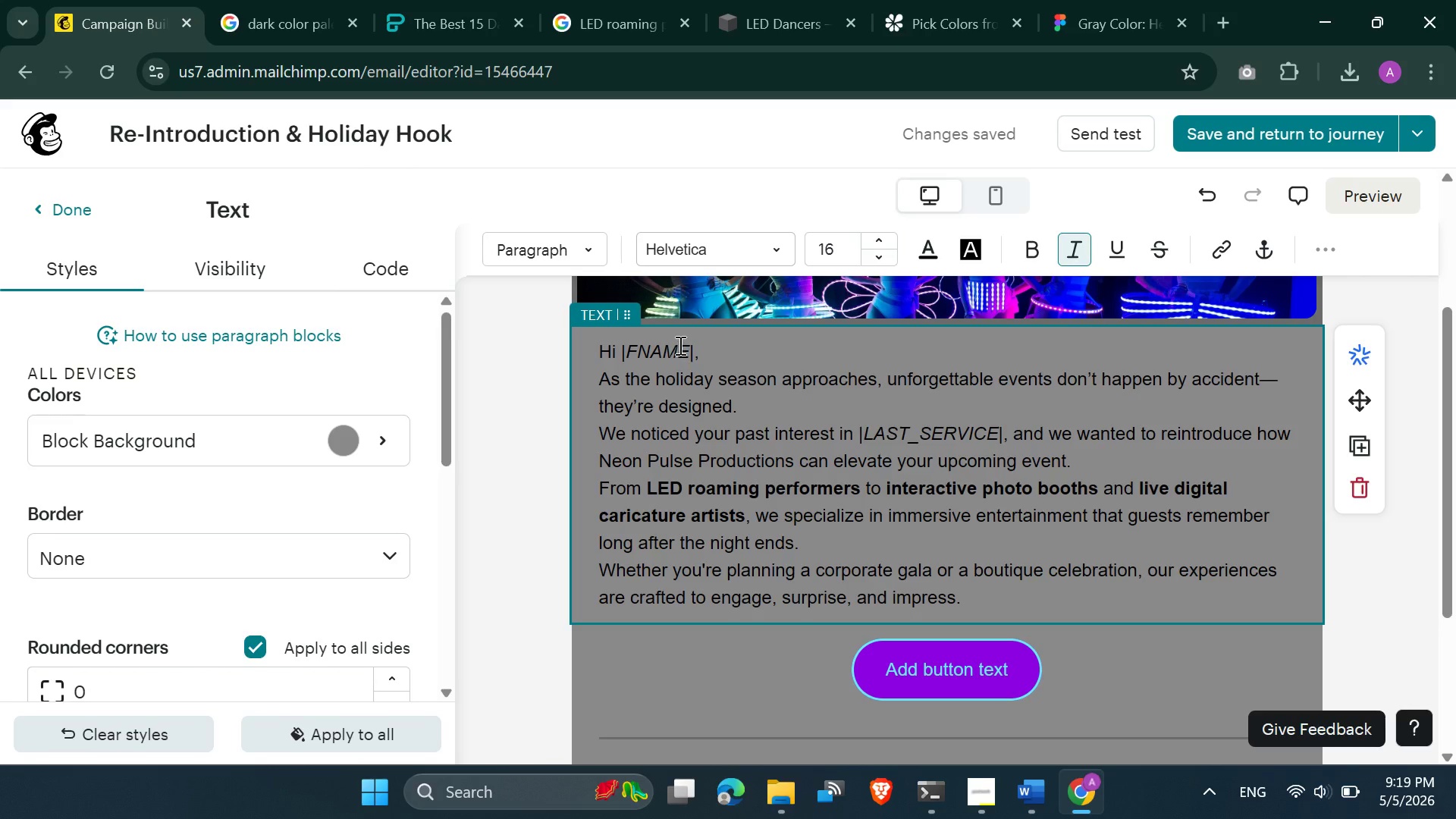 
left_click([694, 349])
 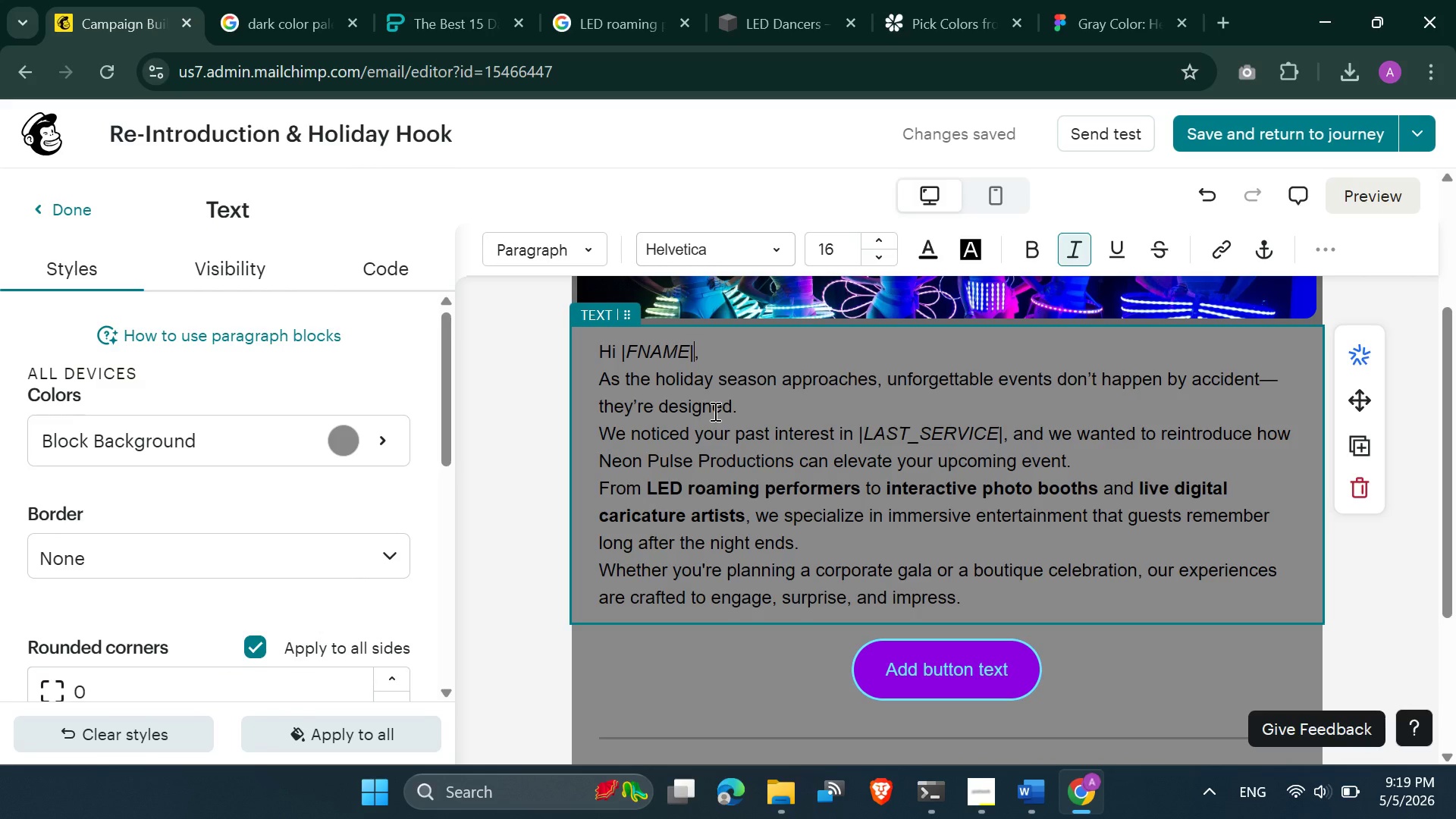 
key(Backspace)
 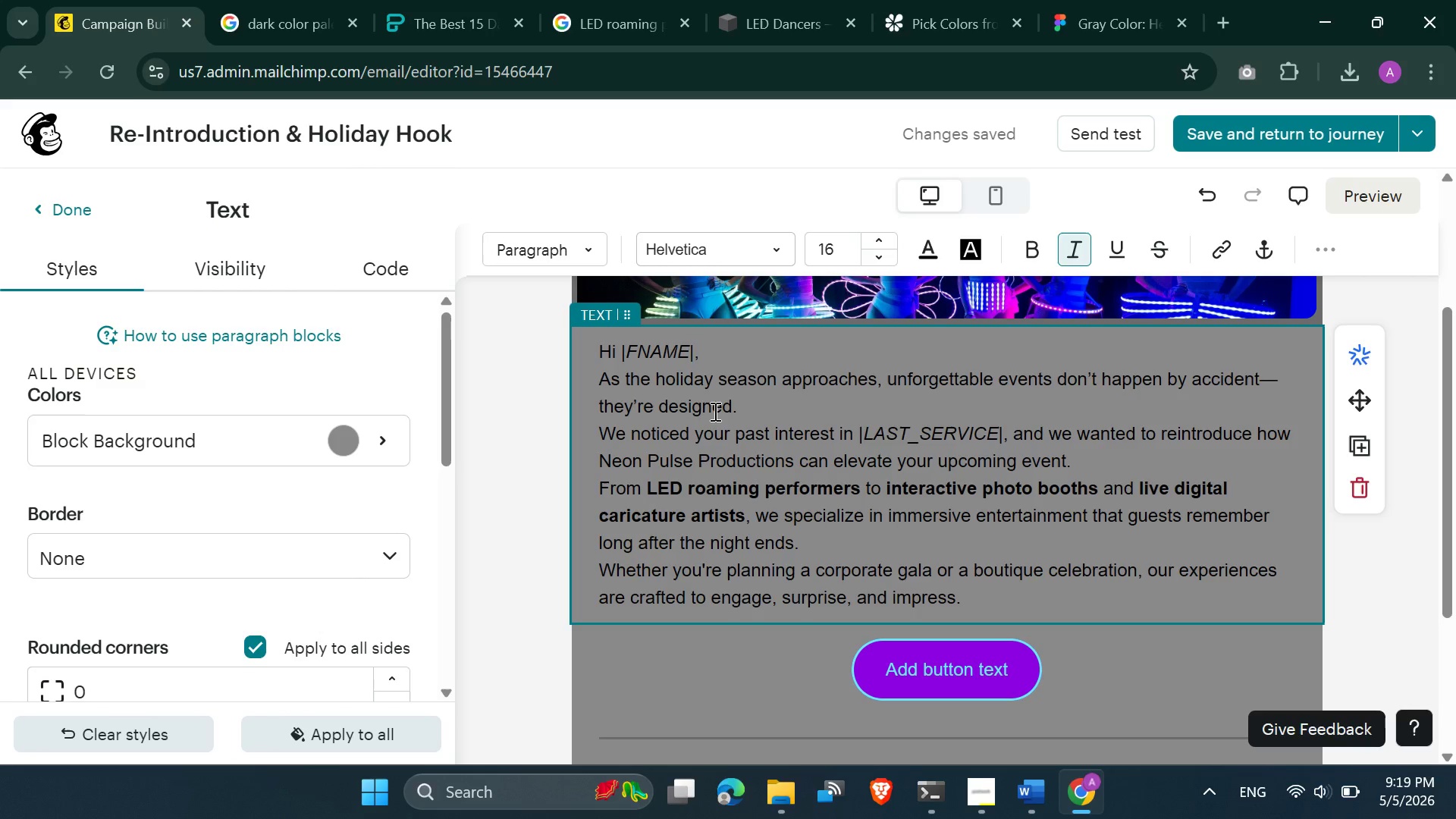 
key(Backspace)
 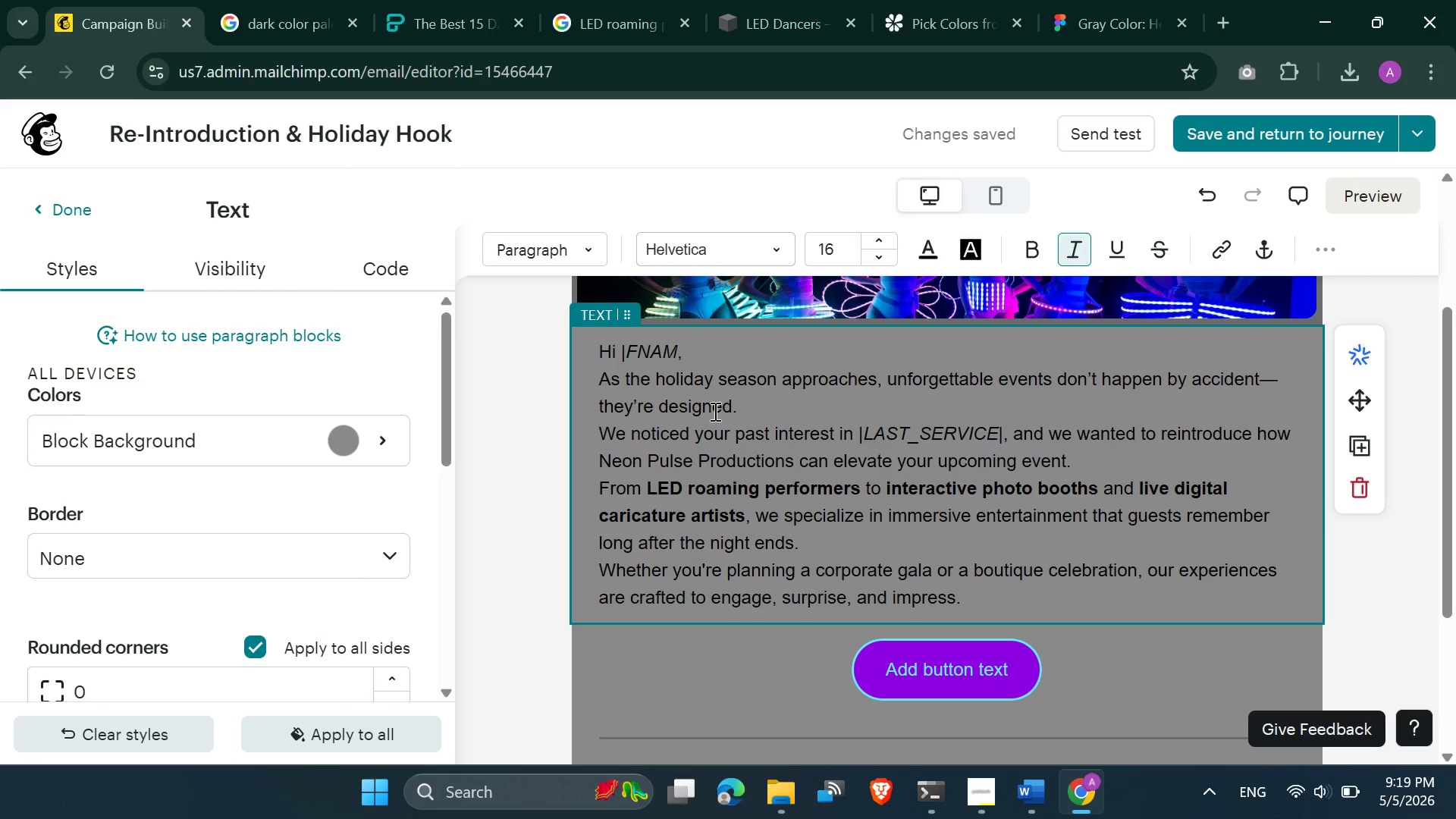 
key(Backspace)
 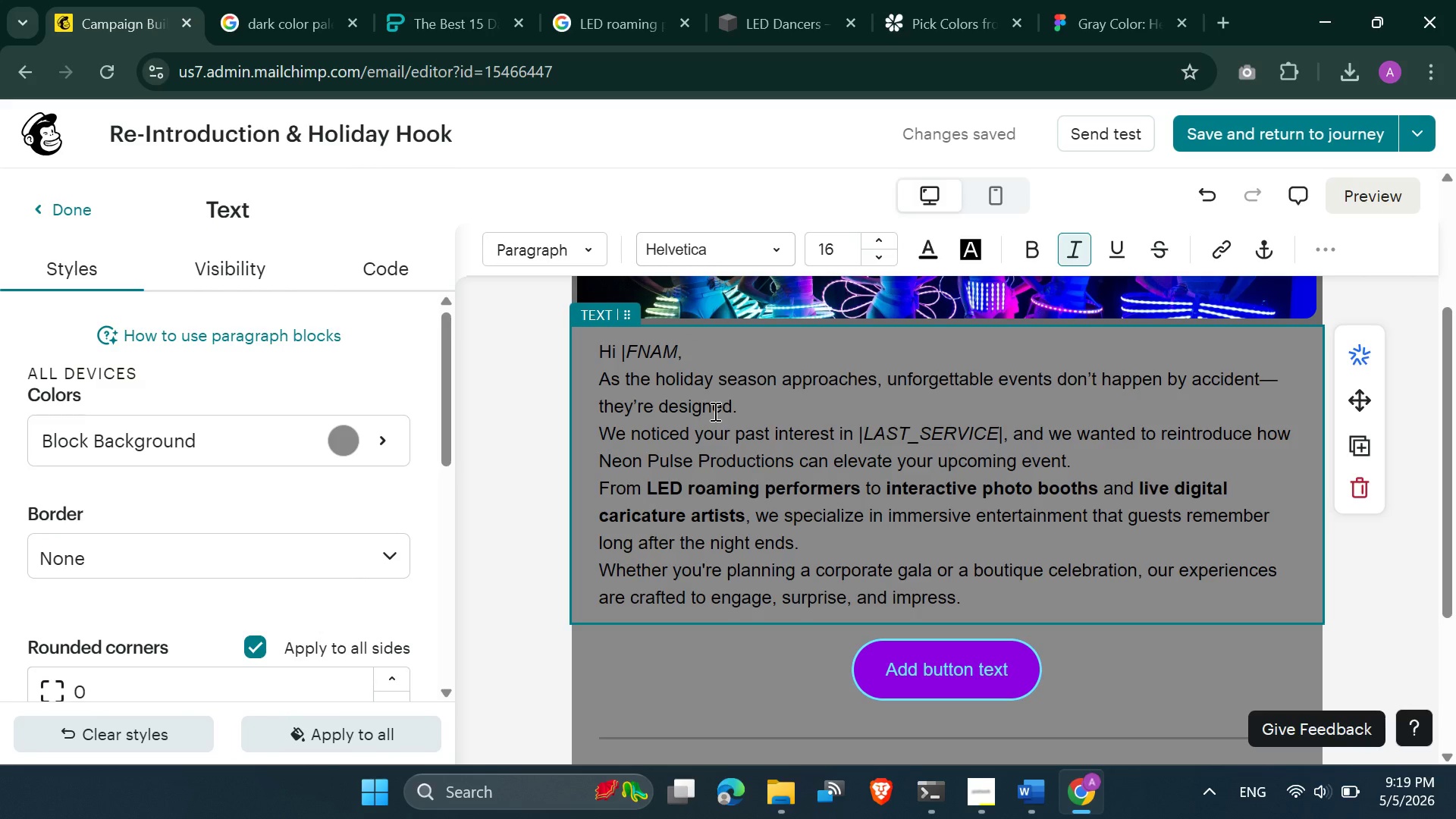 
key(Backspace)
 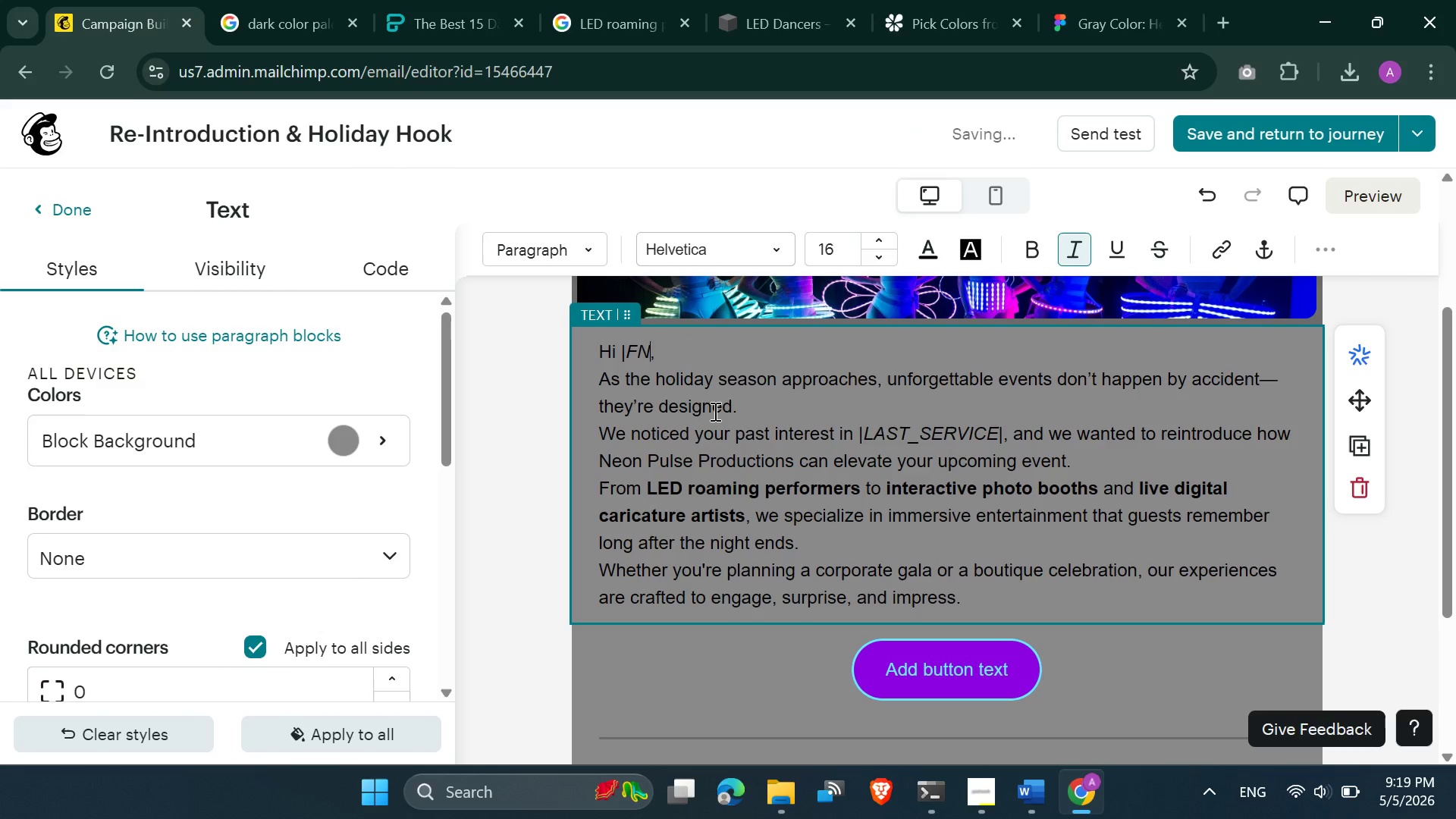 
key(Backspace)
 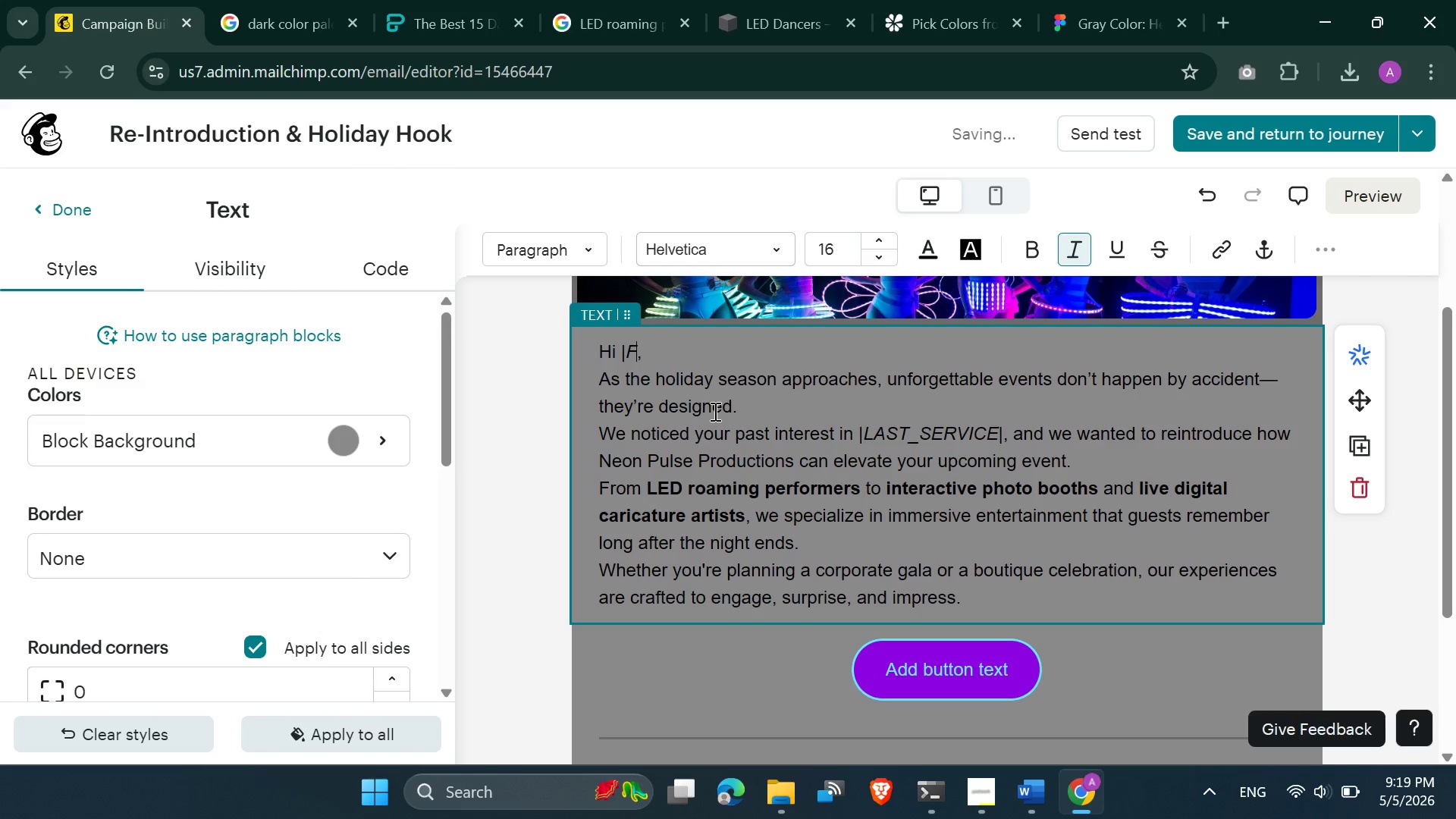 
key(Backspace)
 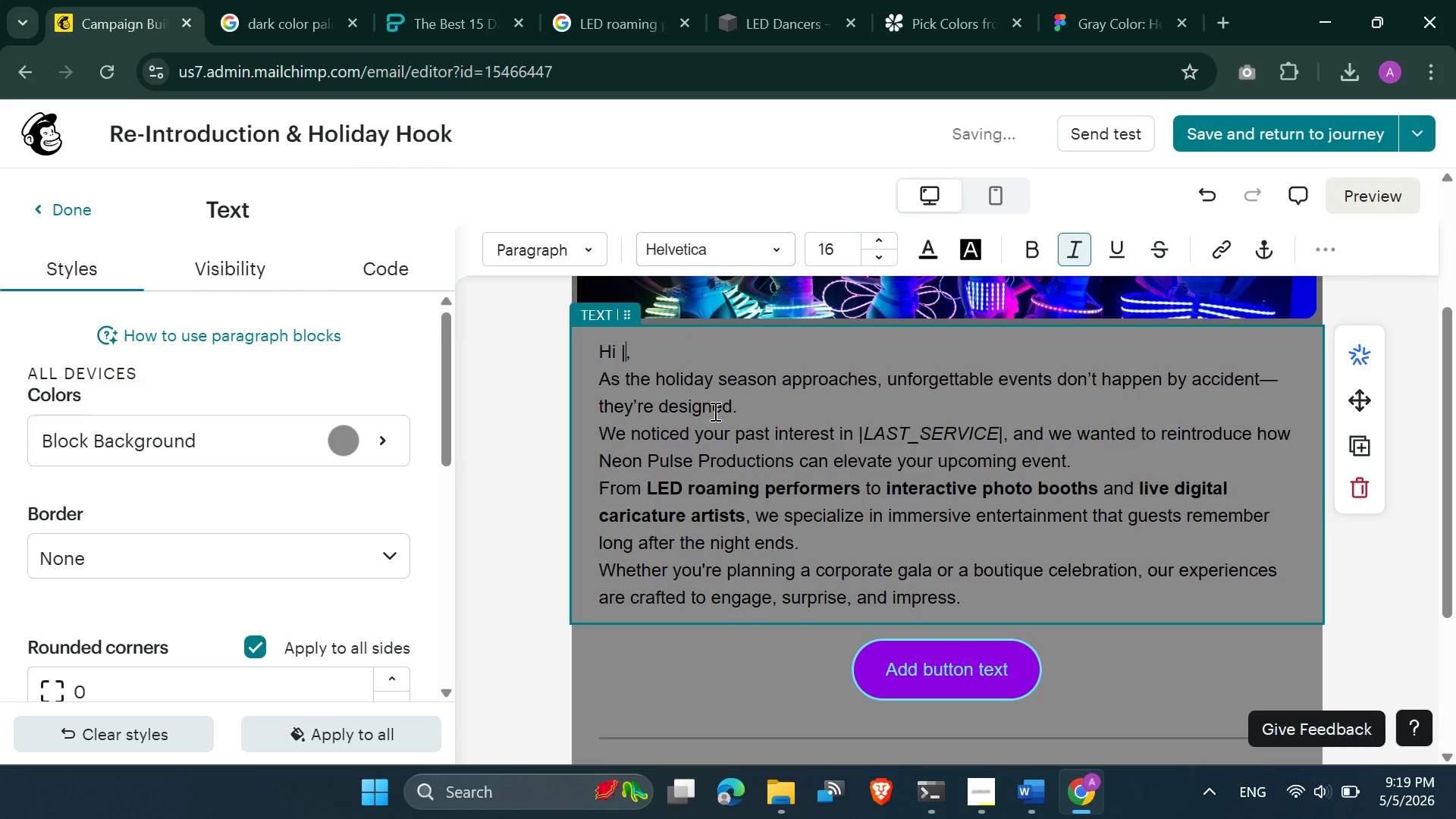 
key(Backspace)
 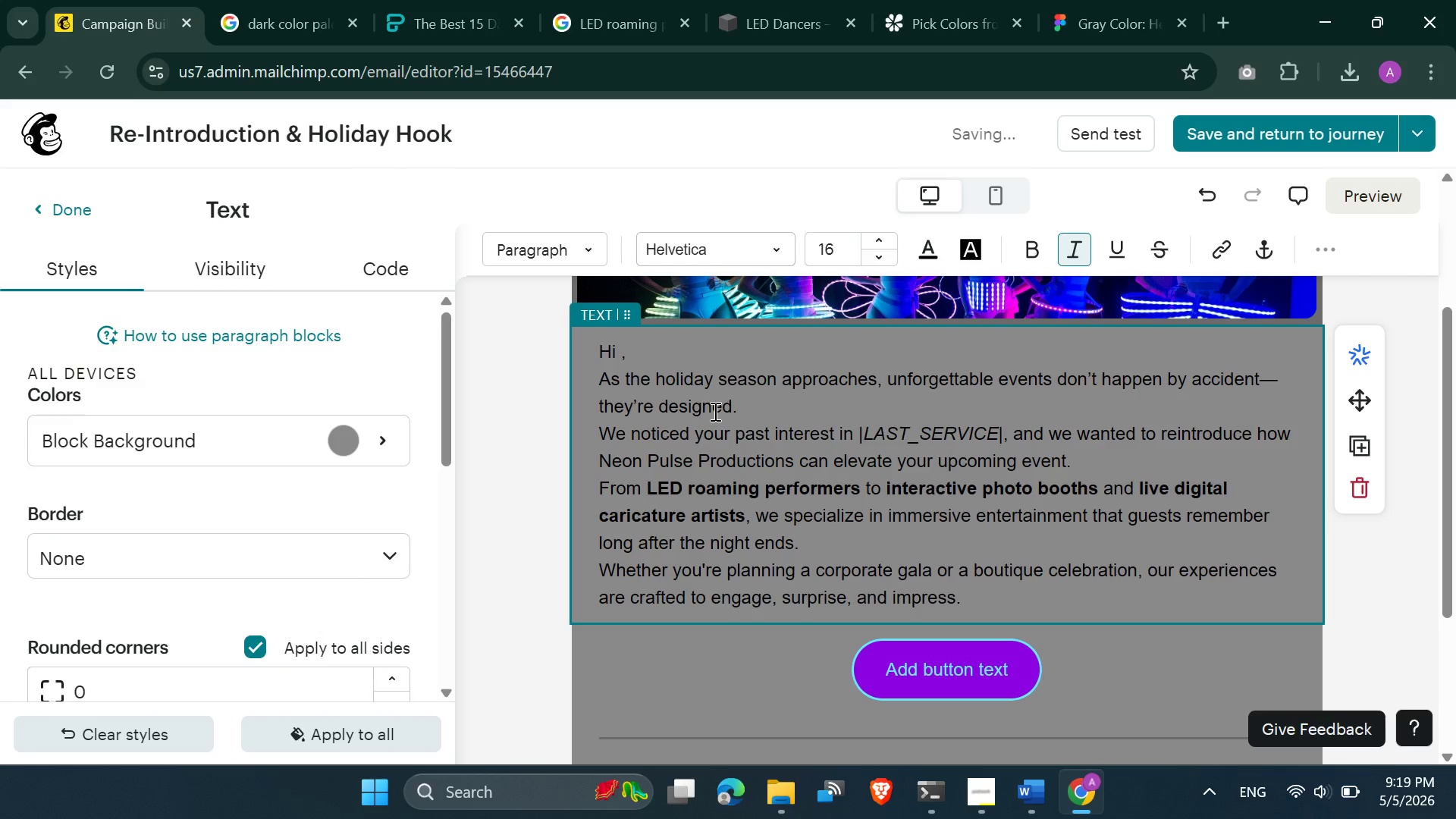 
key(Shift+9)
 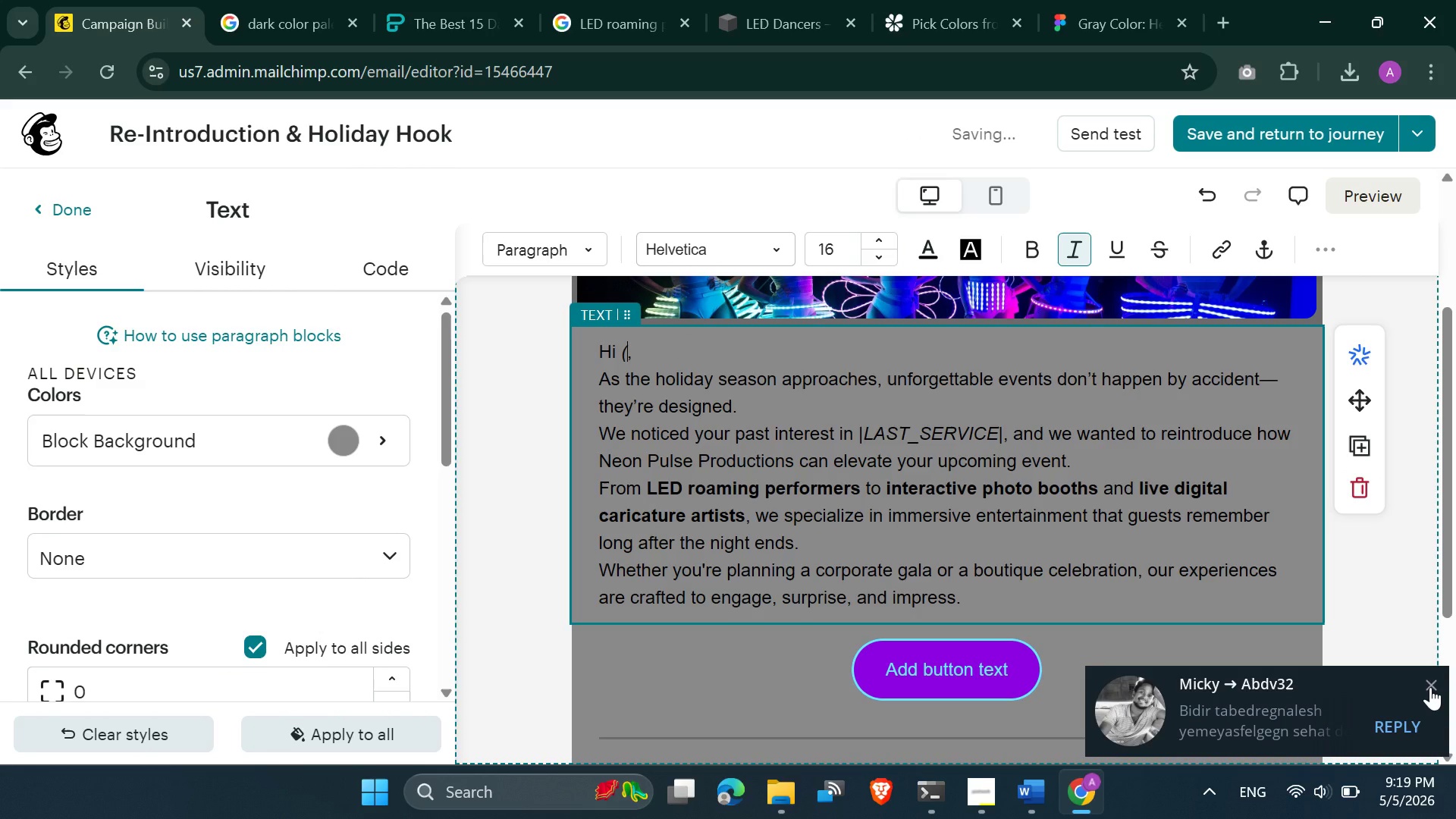 
left_click([1430, 687])
 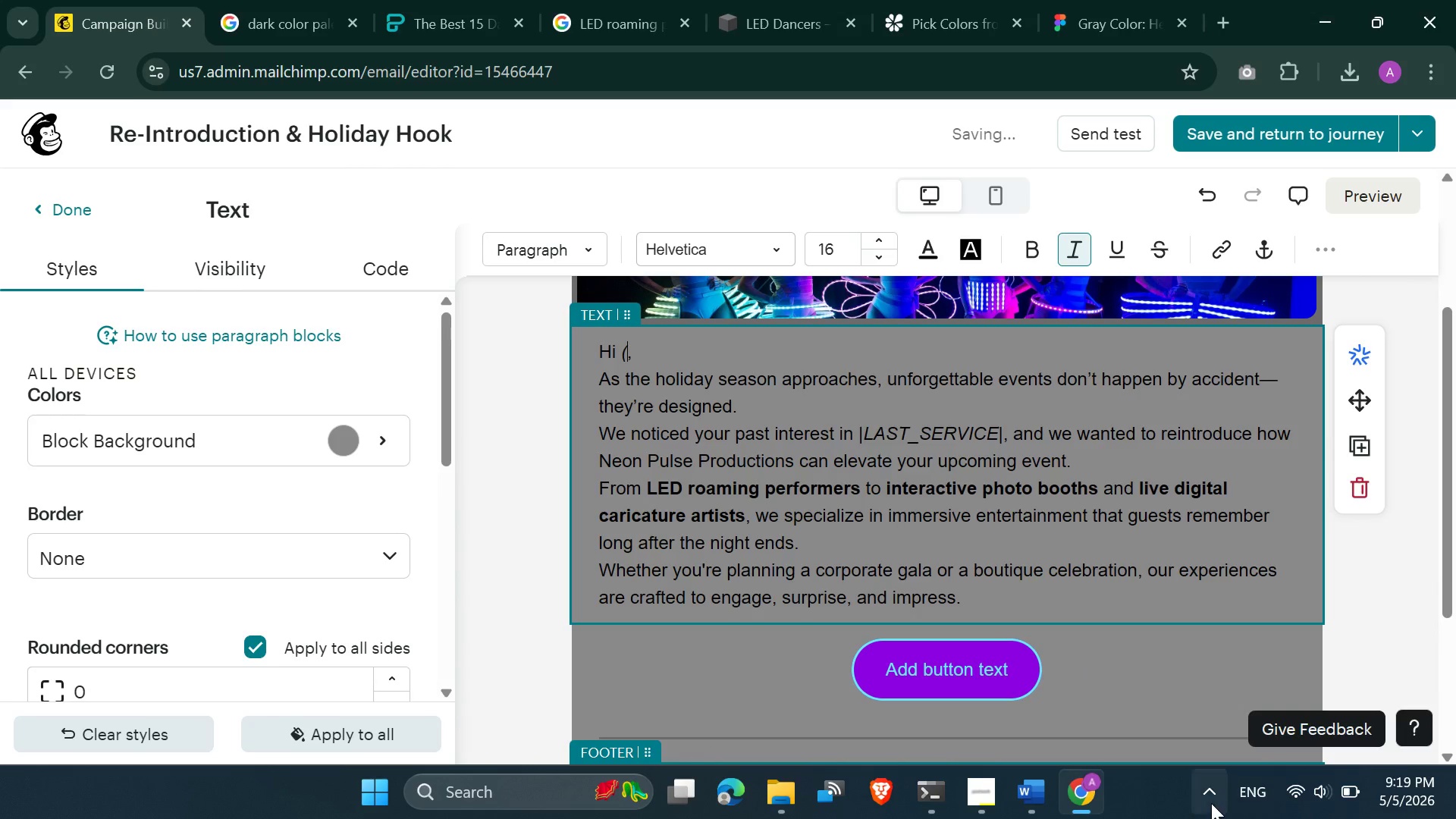 
left_click([1211, 803])
 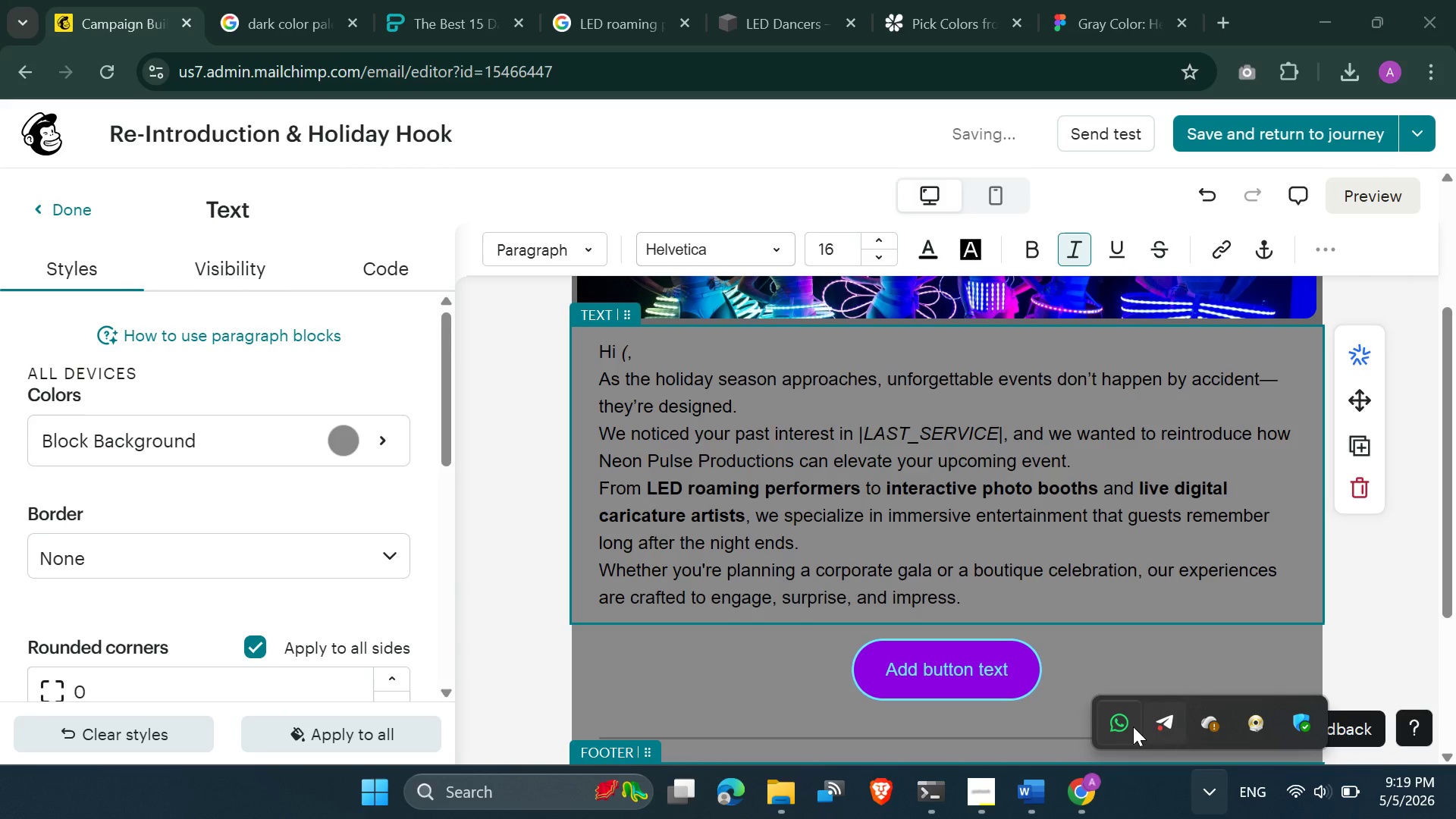 
right_click([1129, 726])
 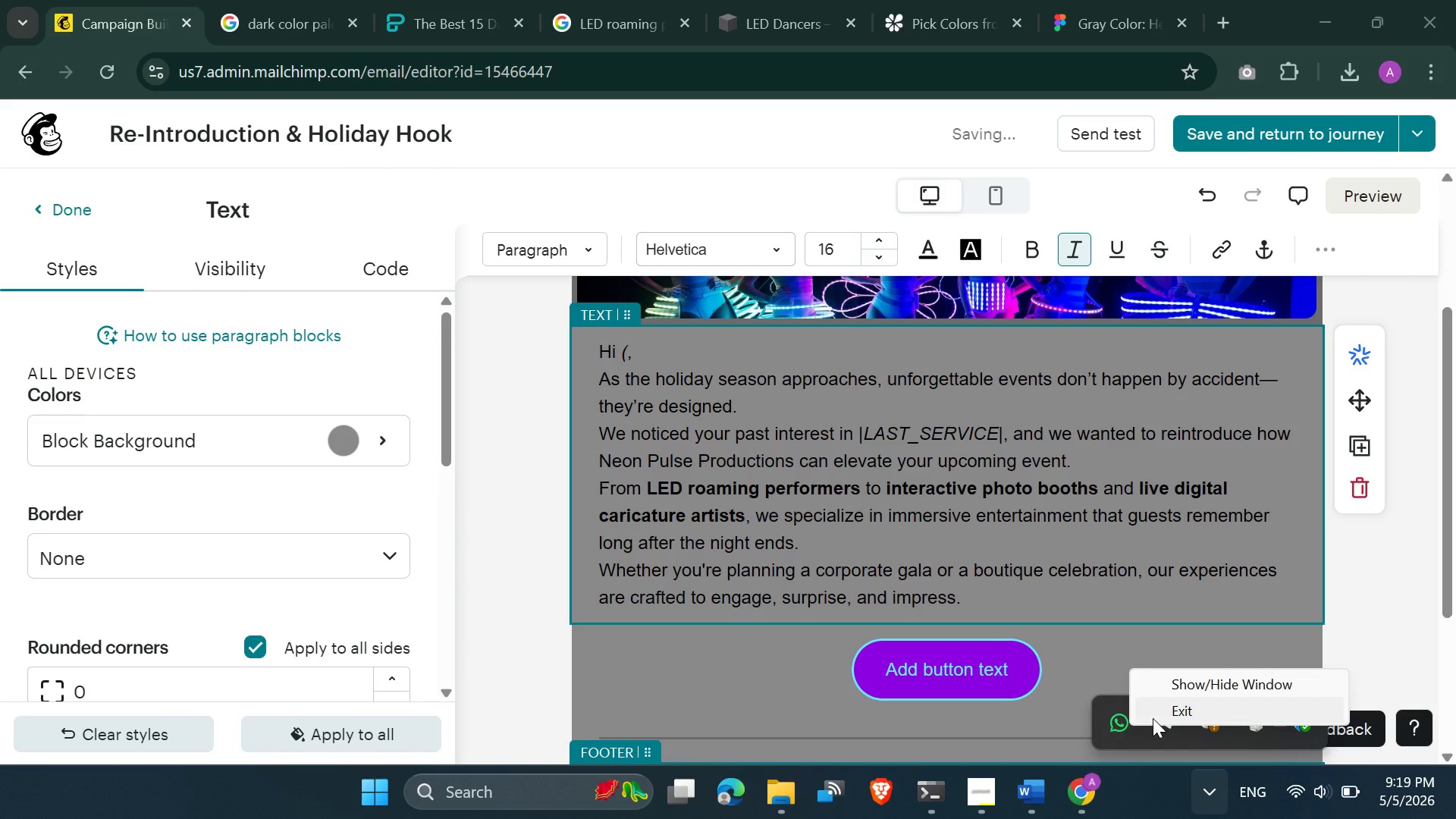 
left_click([1155, 717])
 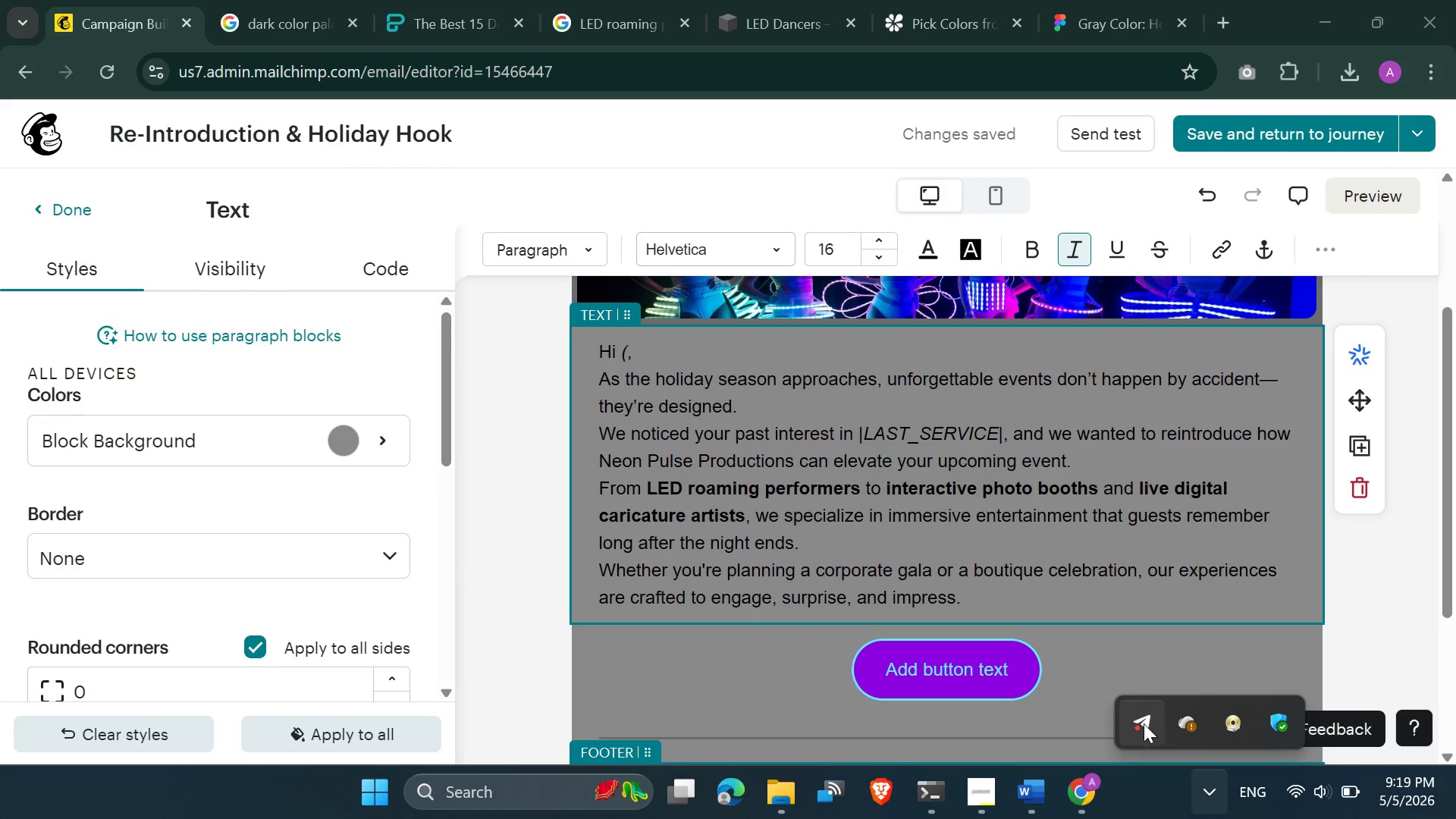 
right_click([1144, 723])
 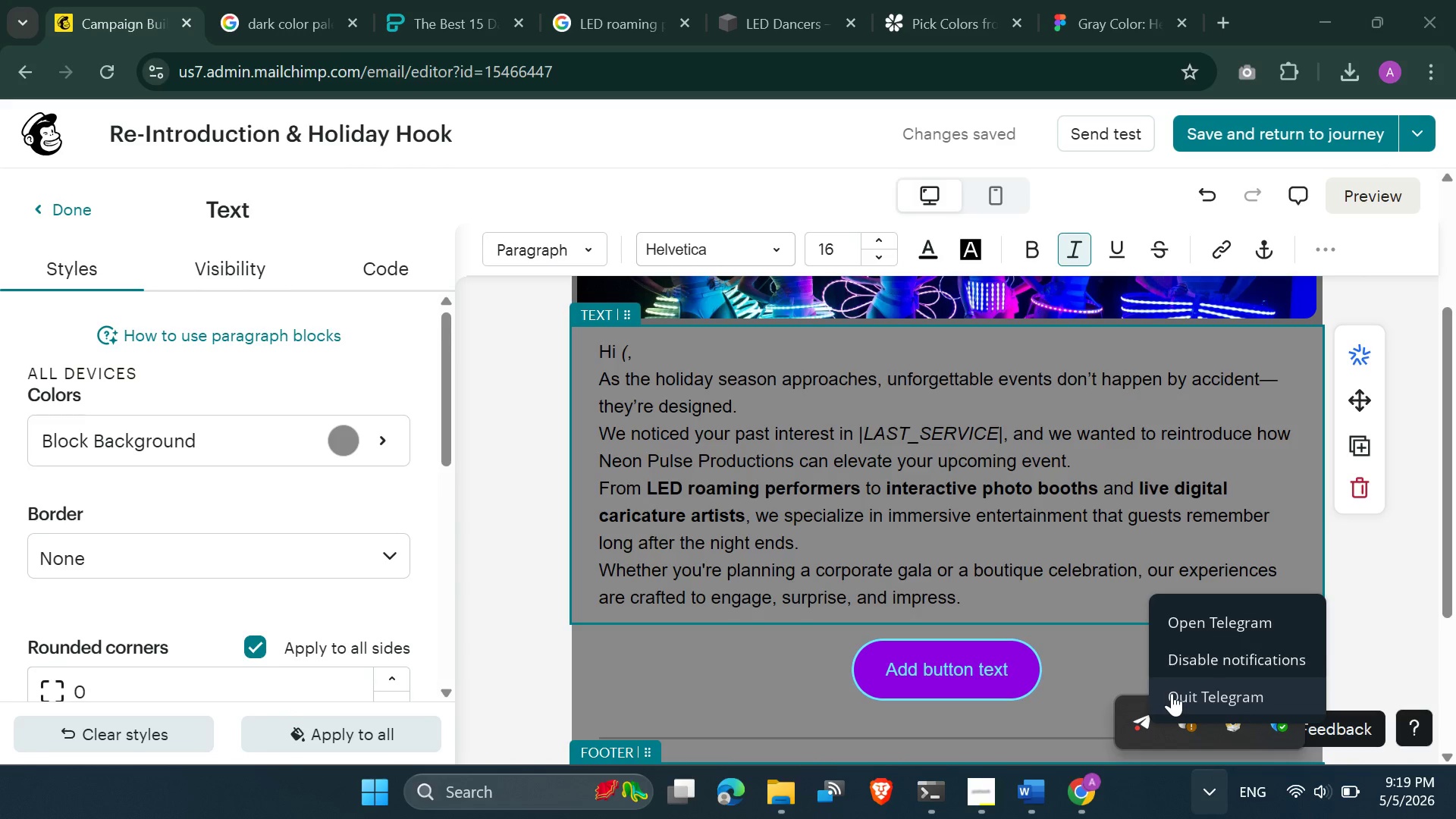 
left_click([1172, 693])
 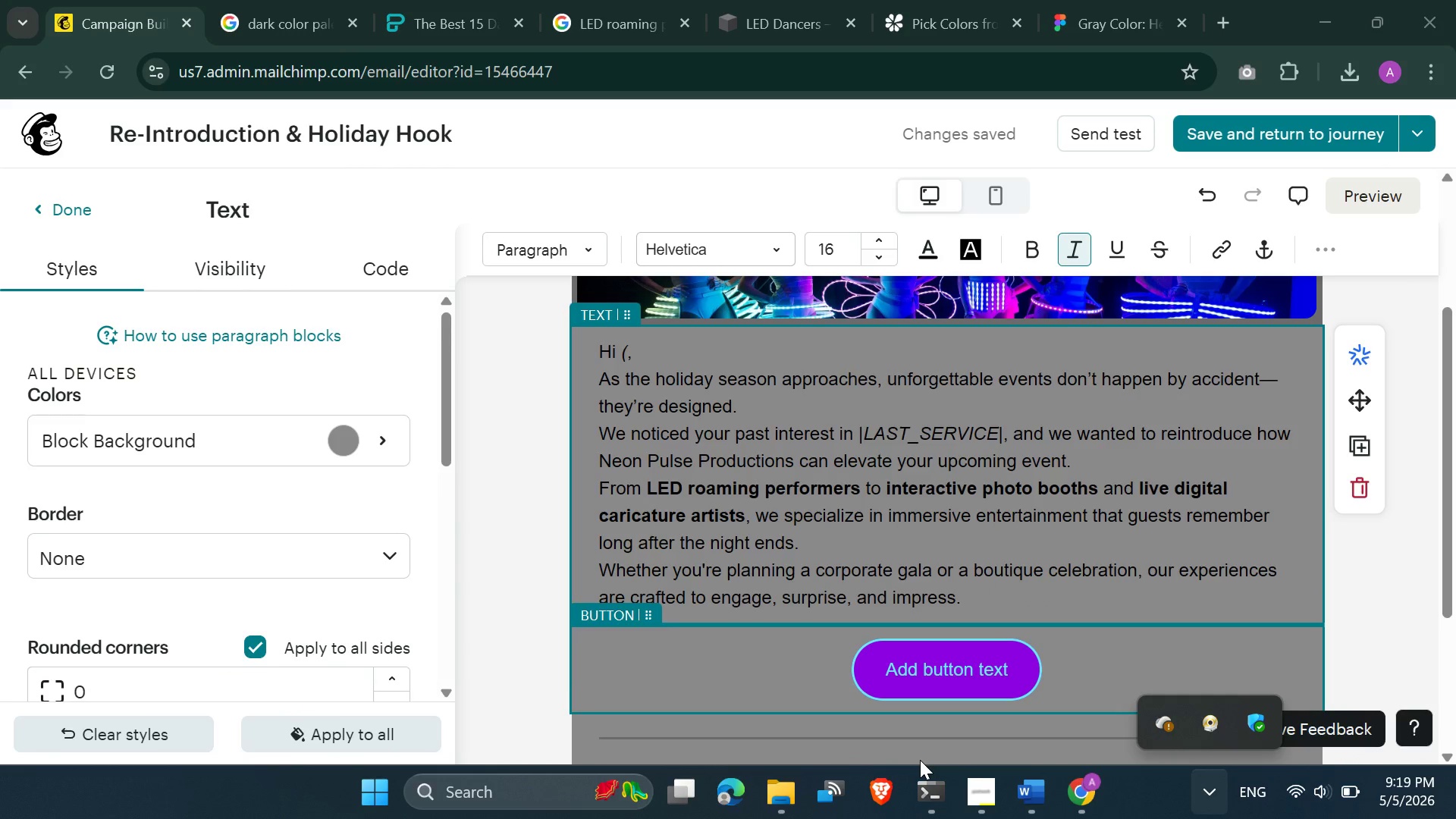 
left_click([827, 552])
 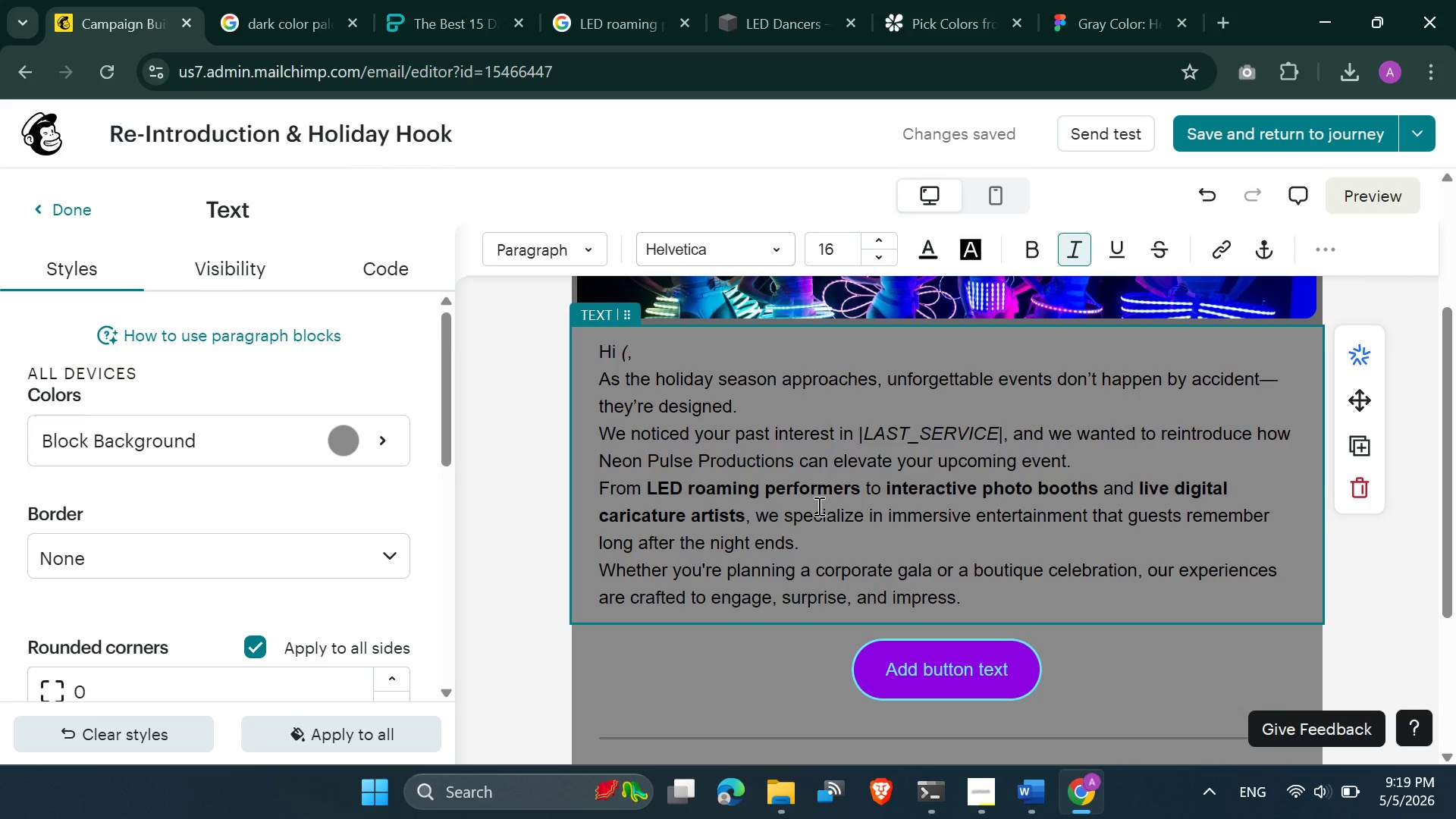 
key(Backspace)
type(*|FNAM)
 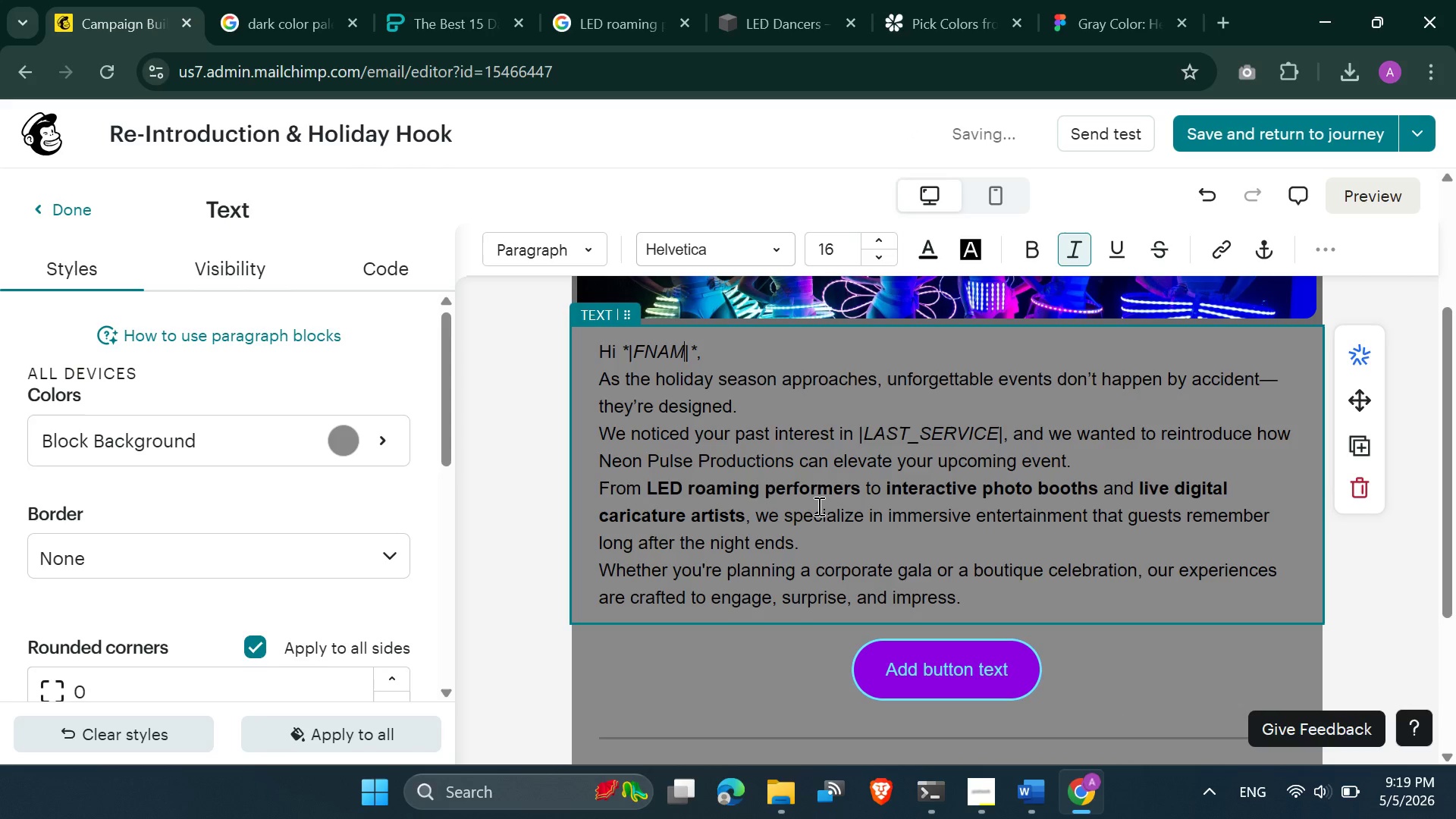 
key(ArrowRight)
 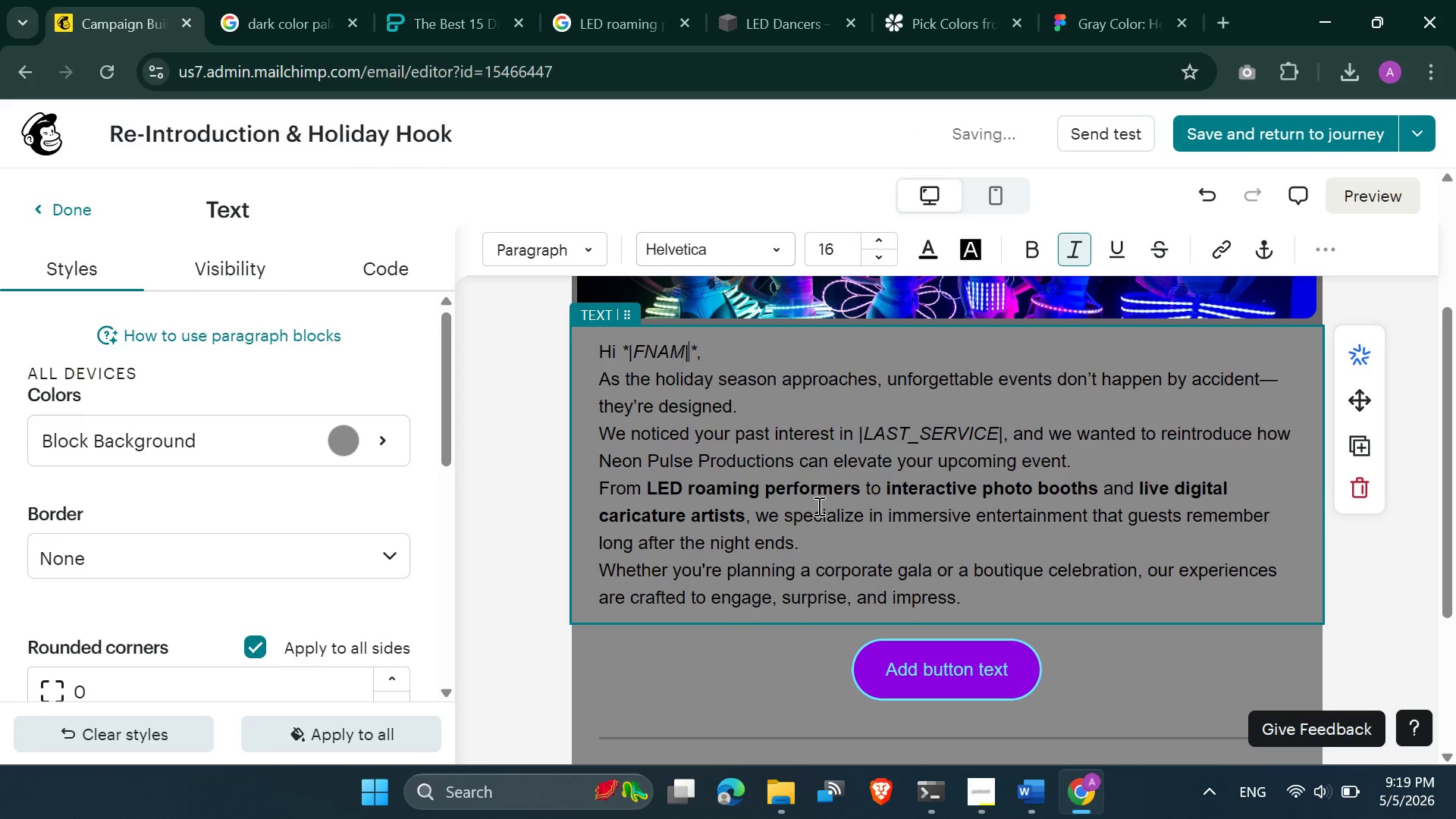 
key(ArrowRight)
 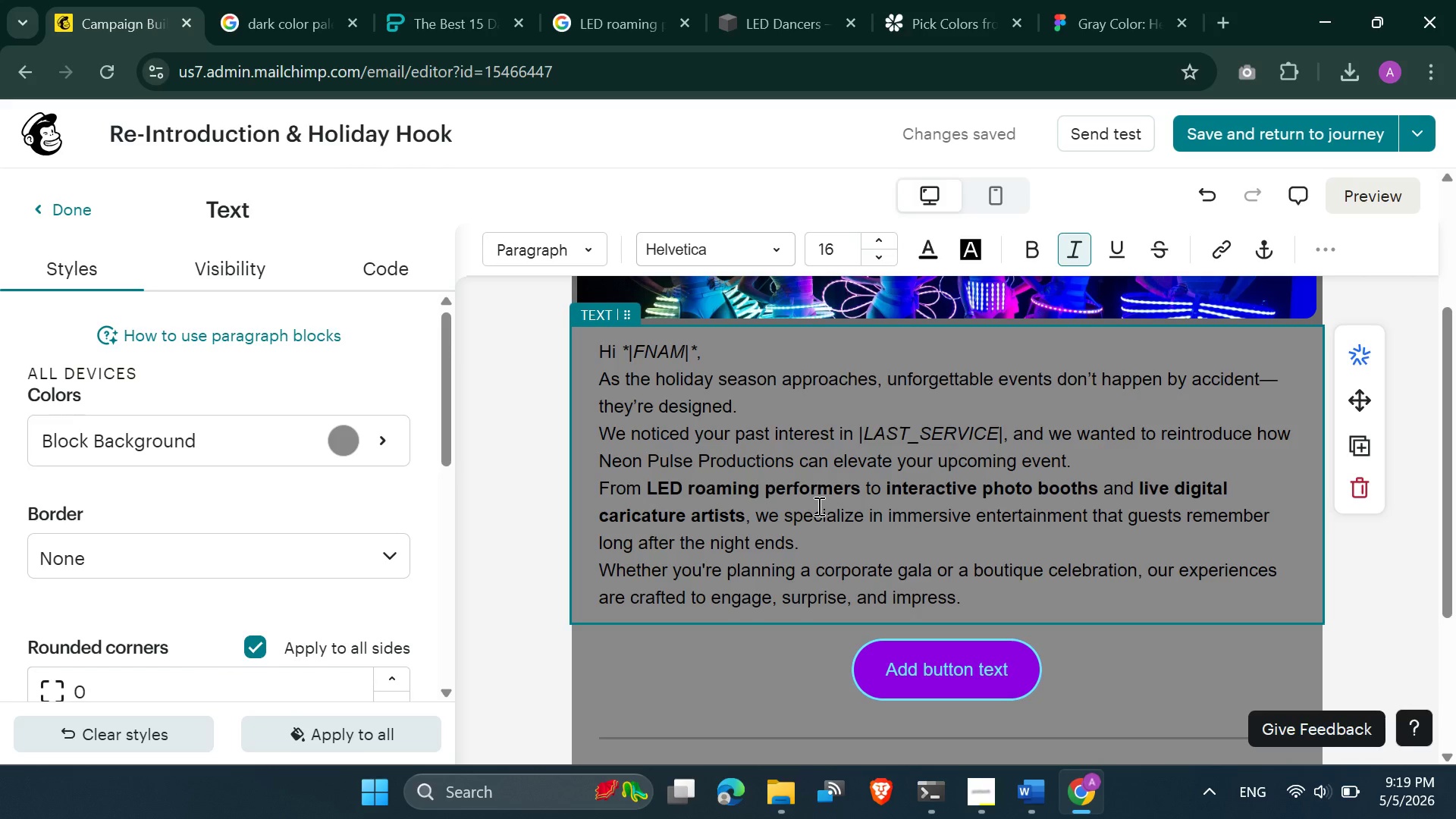 
key(Backspace)
key(Backspace)
key(Backspace)
key(Backspace)
key(Backspace)
key(Backspace)
key(Backspace)
key(Backspace)
key(Backspace)
type( *|FNAME)
 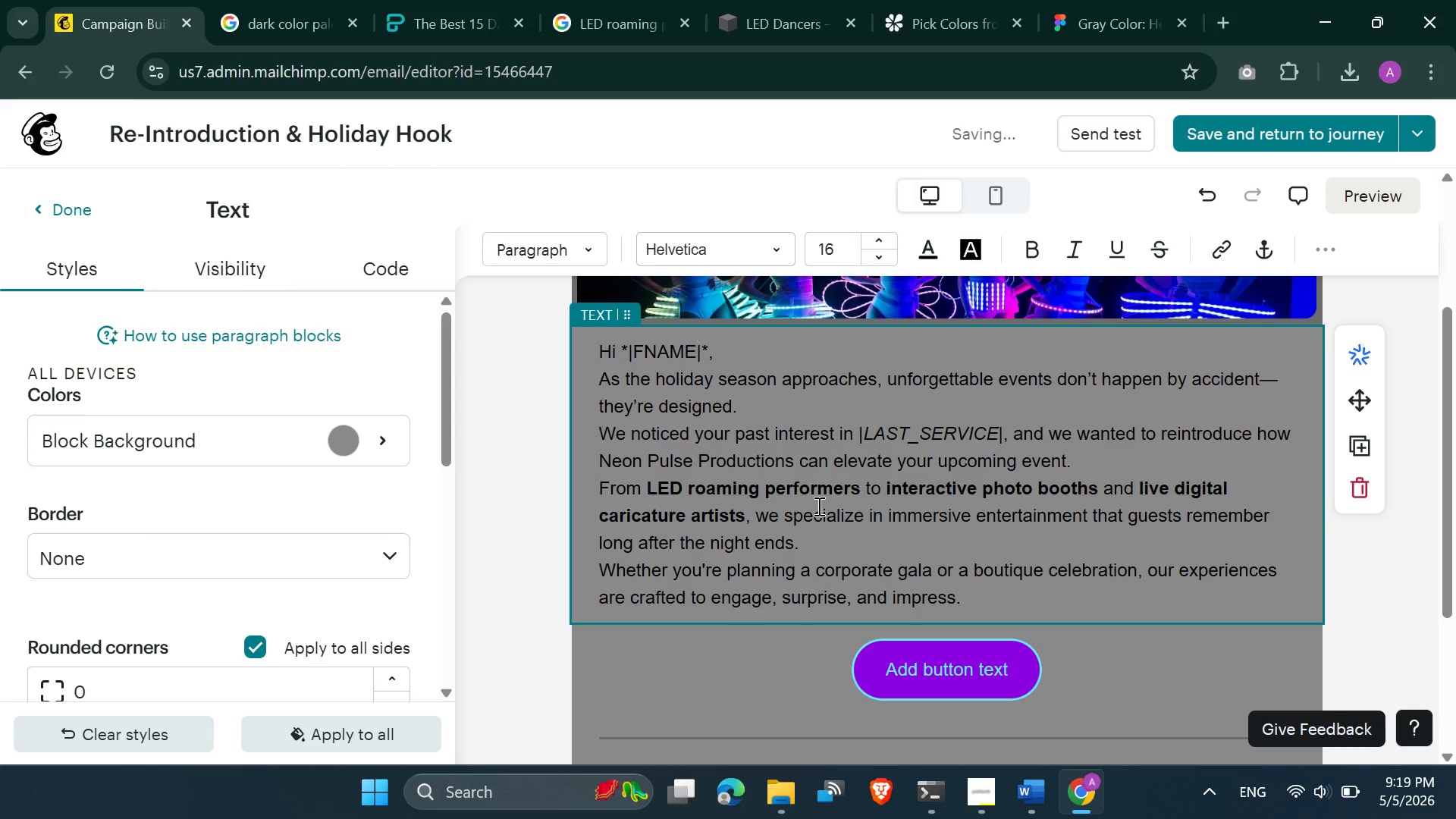 
left_click([849, 464])
 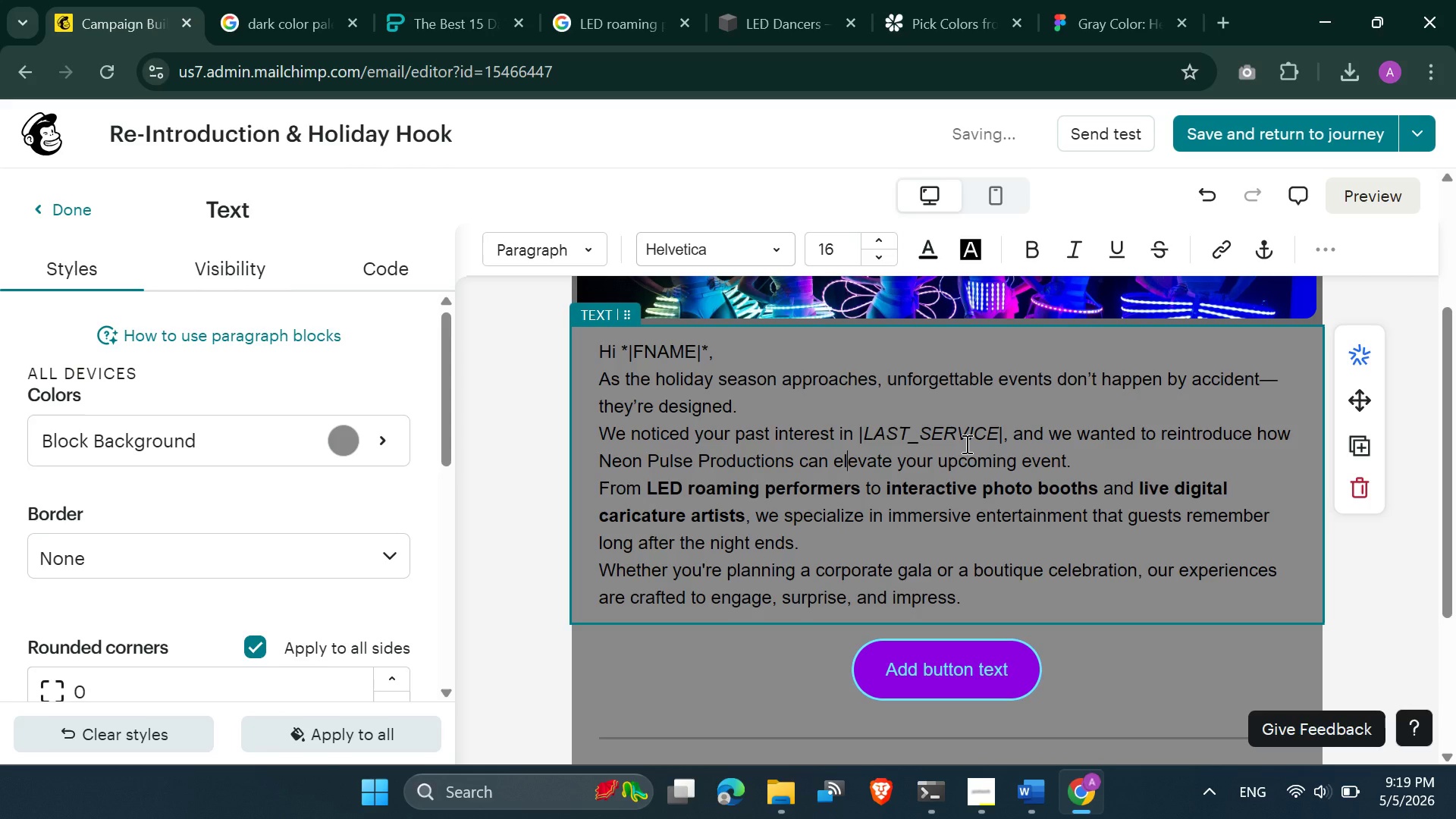 
left_click([967, 442])
 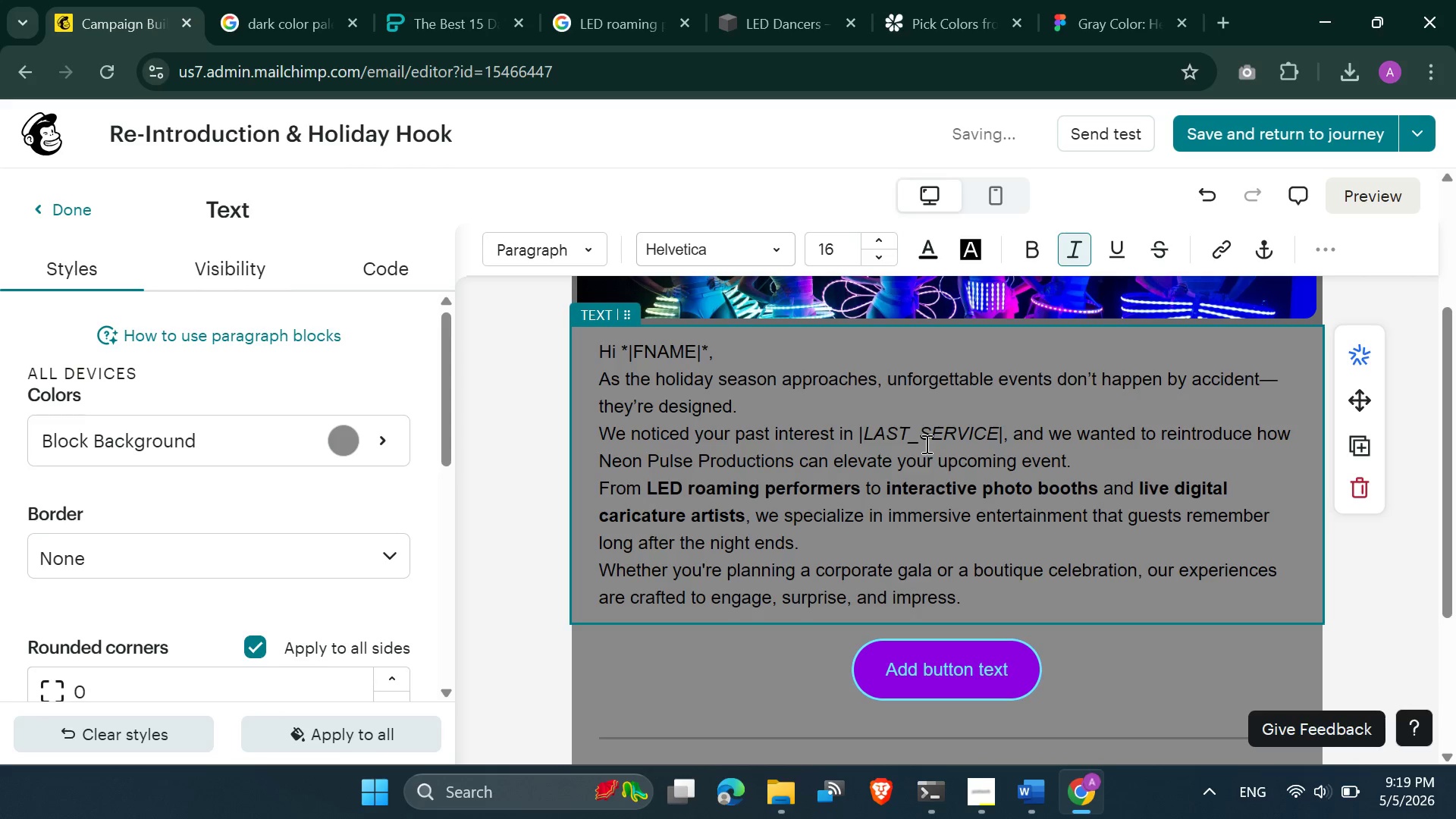 
left_click([927, 441])
 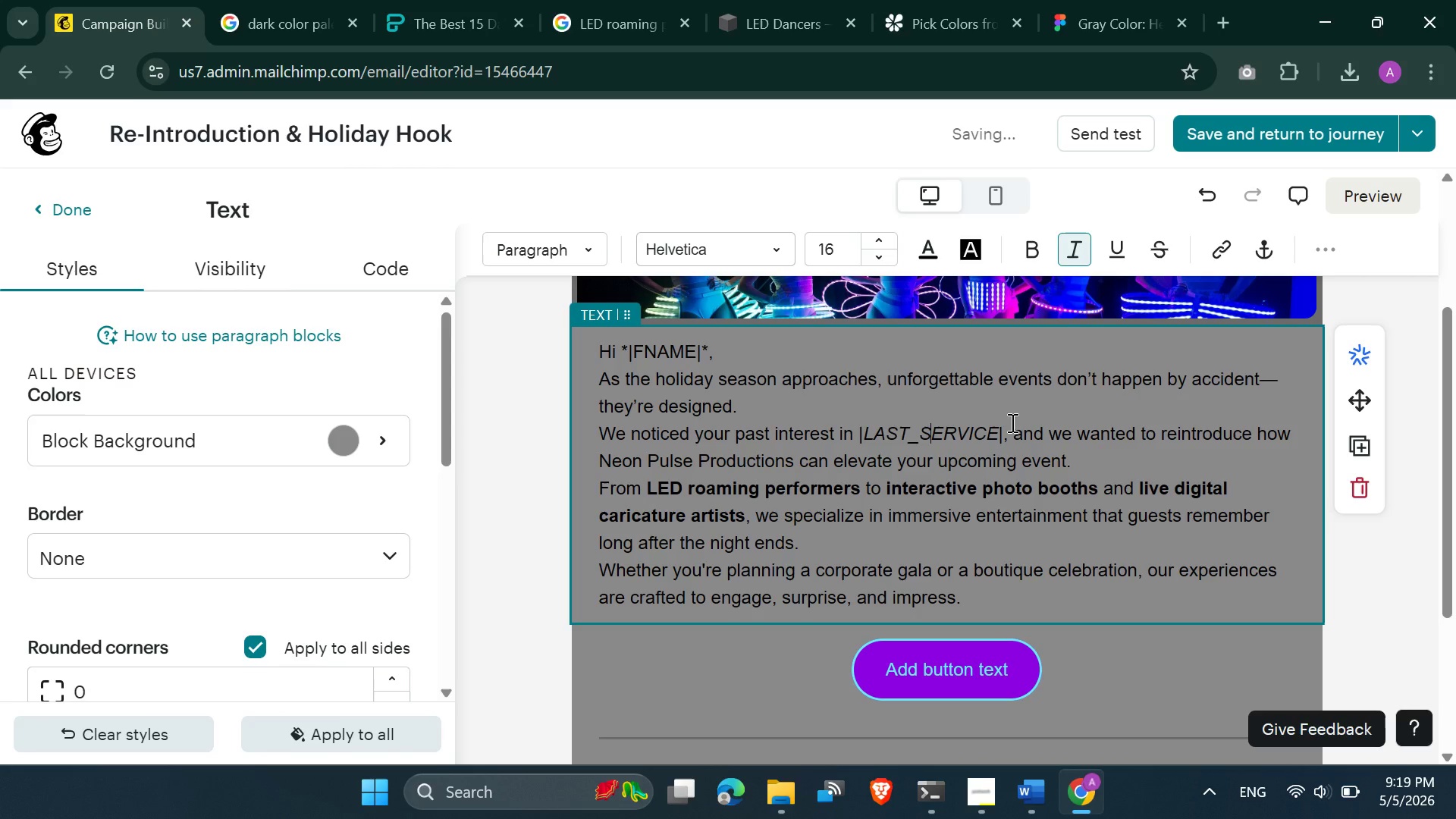 
left_click_drag(start_coordinate=[1002, 433], to_coordinate=[855, 440])
 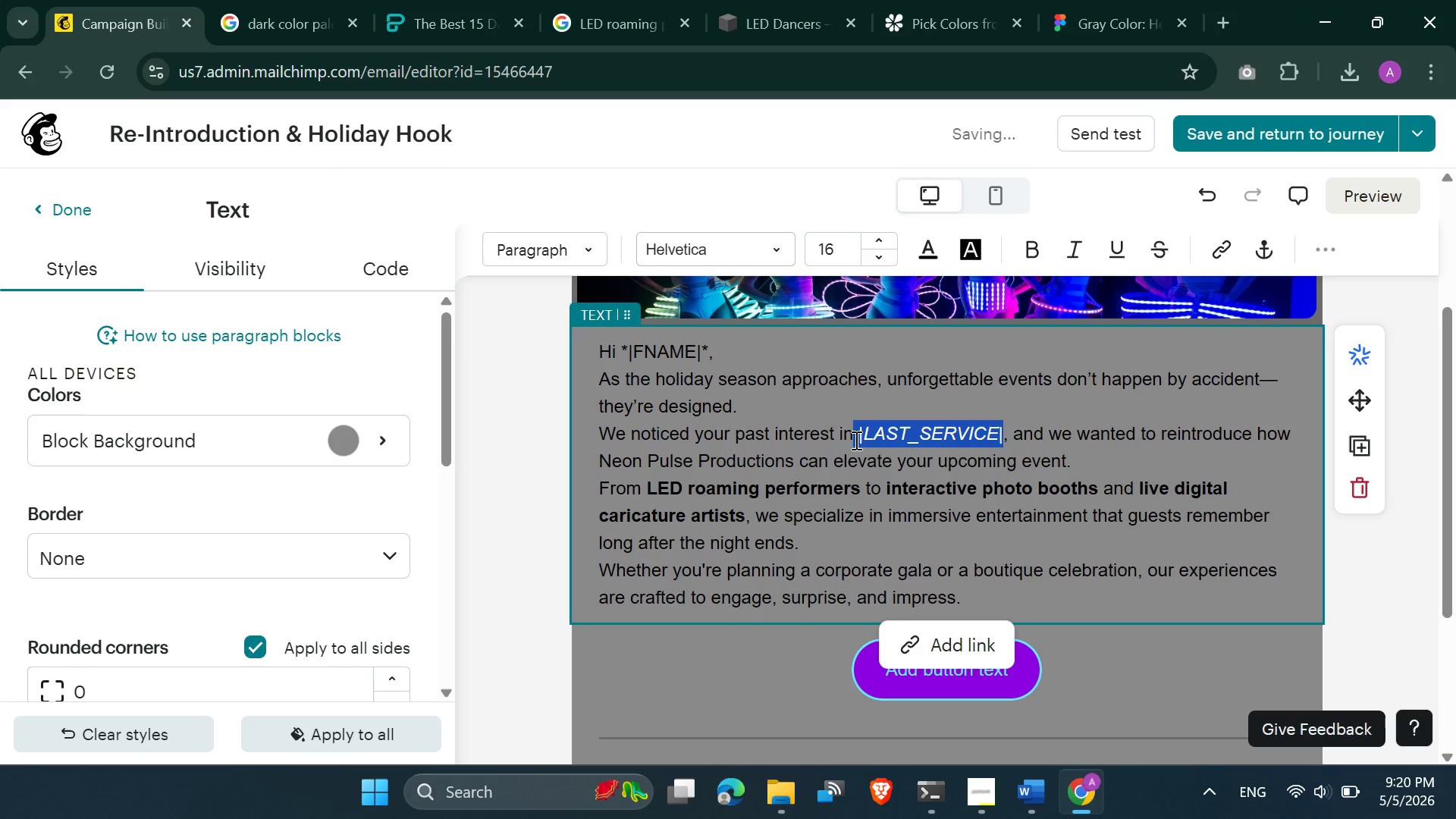 
key(Backspace)
type( L)
key(Backspace)
type(*|LSERVICE)
 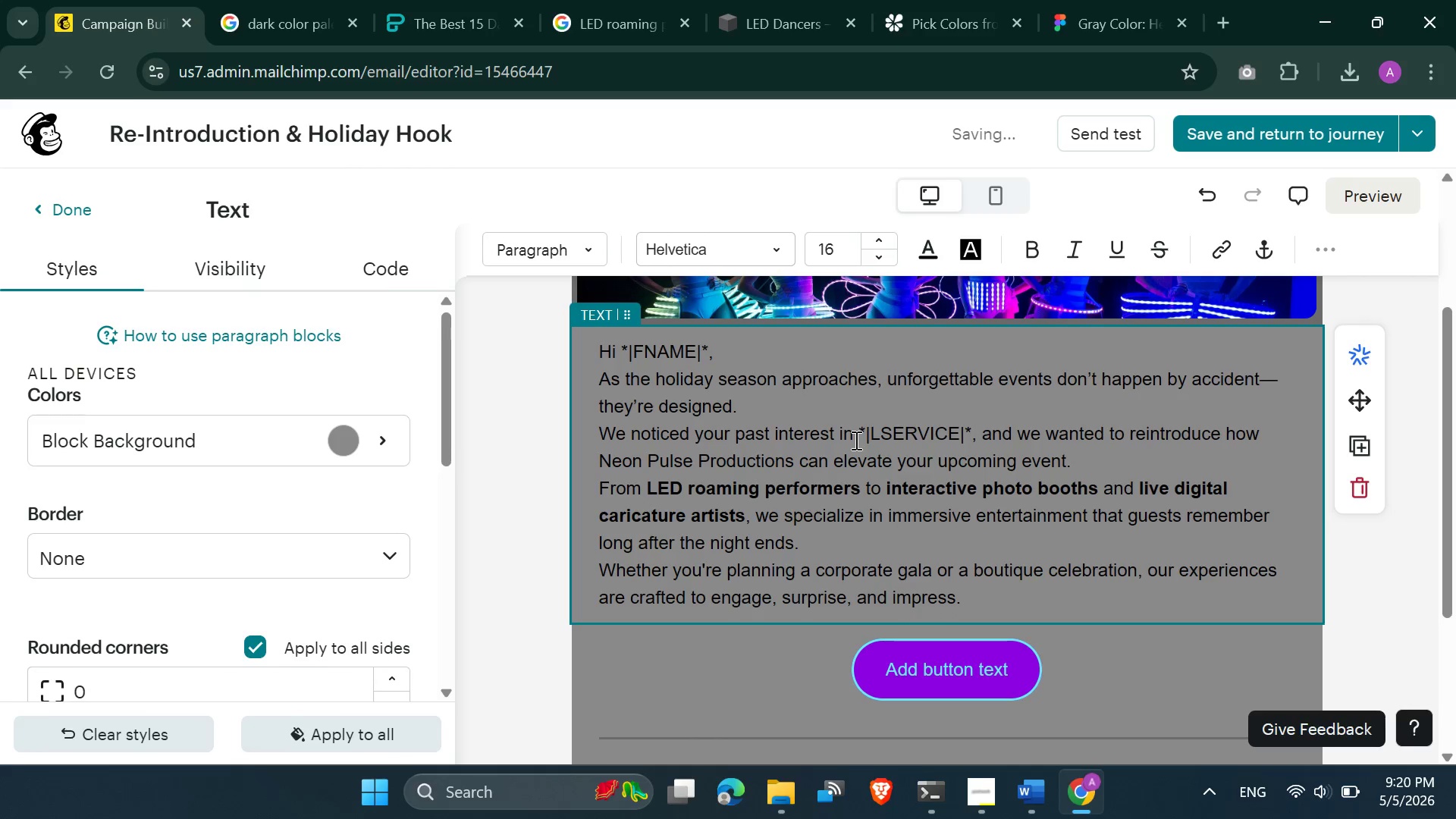 
left_click([908, 450])
 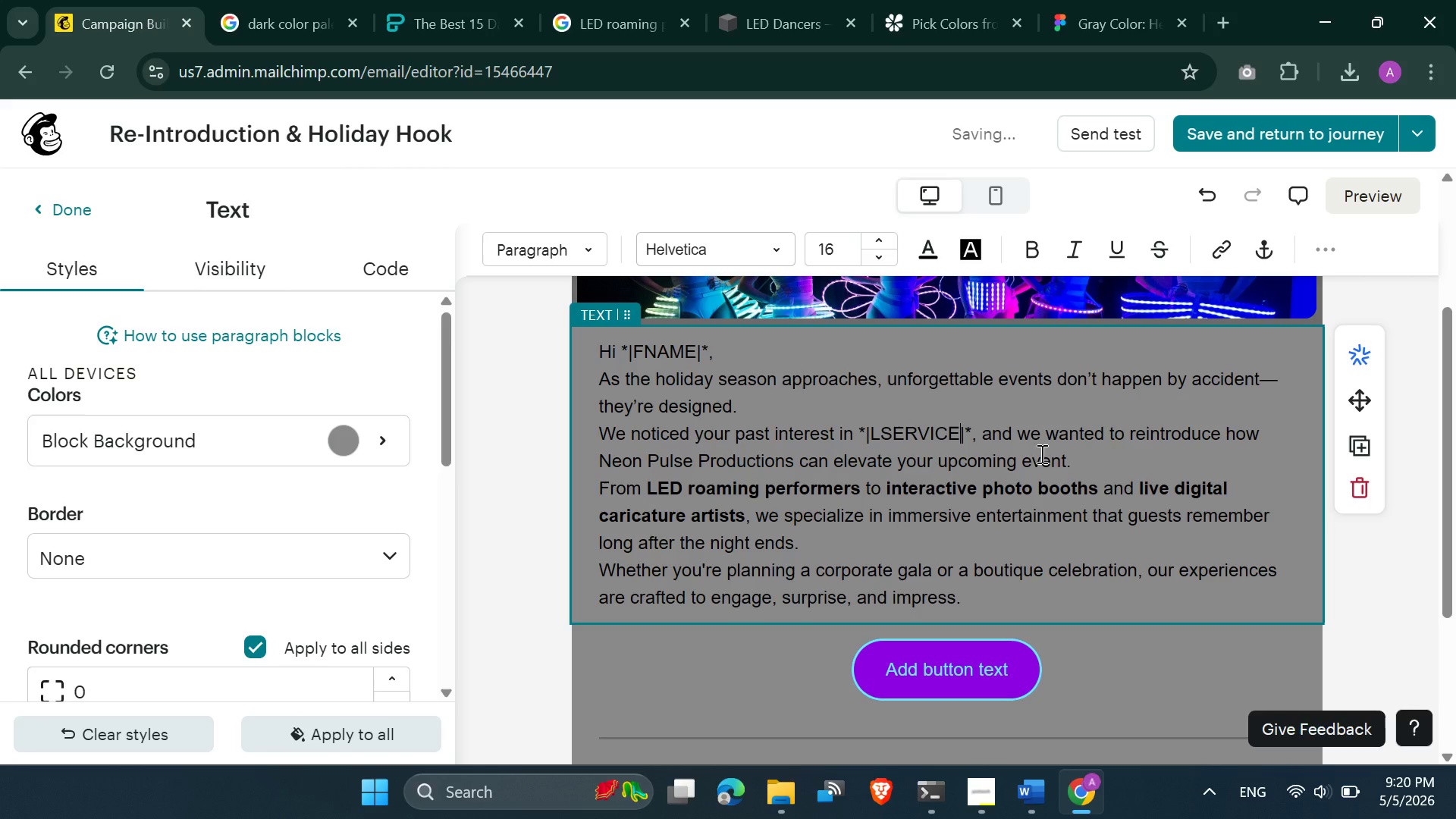 
triple_click([1047, 453])
 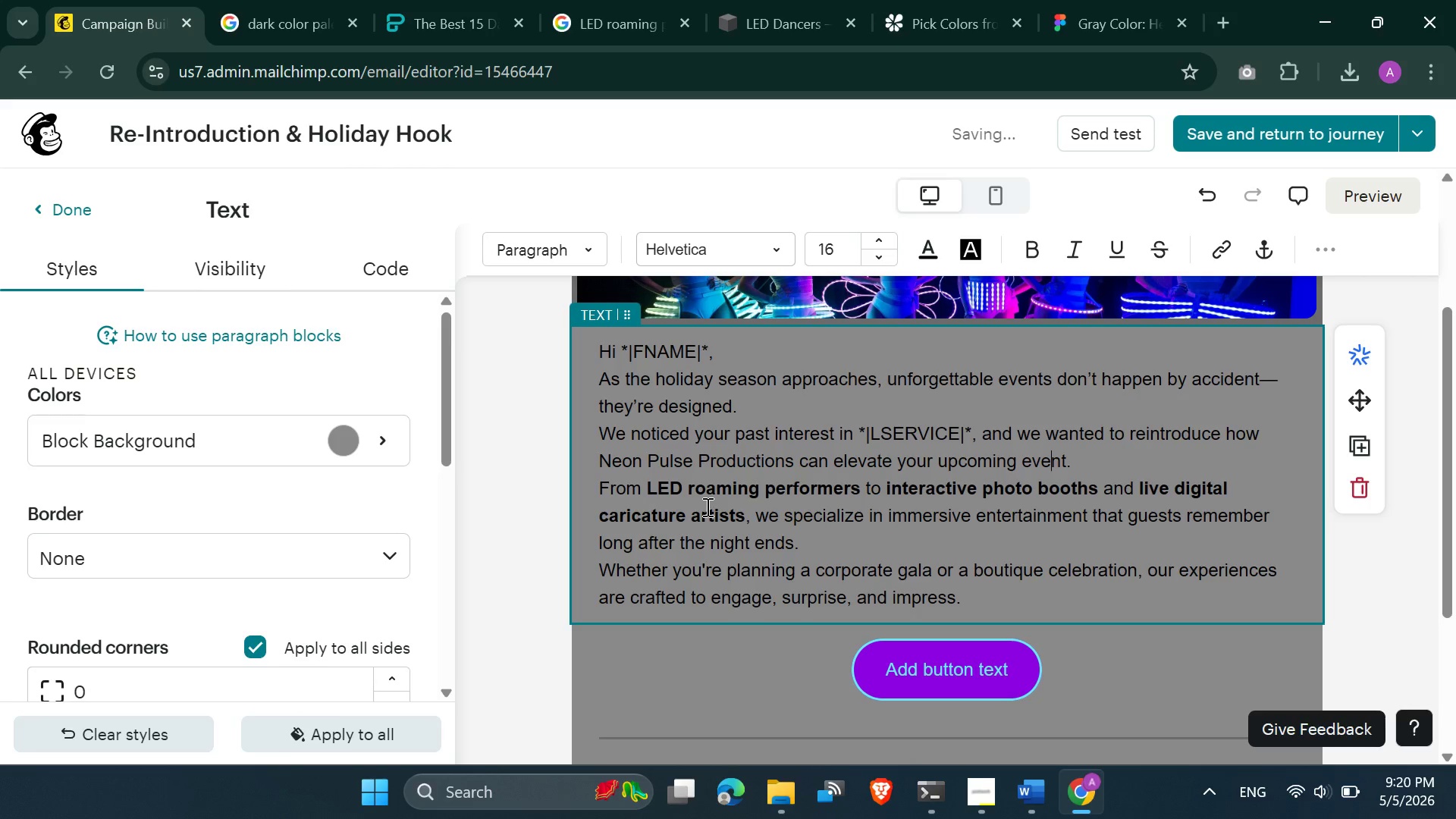 
left_click([706, 506])
 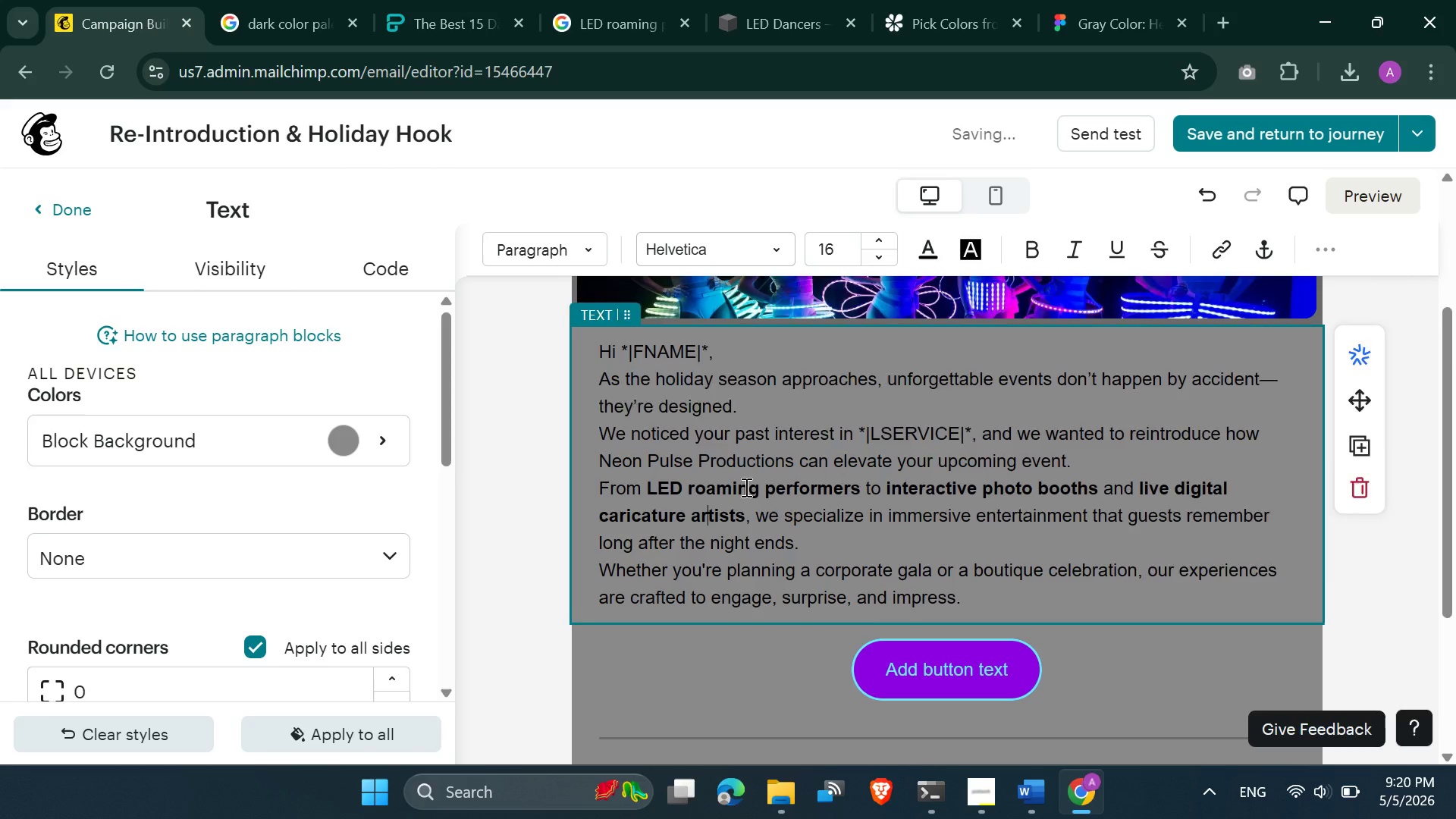 
scroll: coordinate [745, 487], scroll_direction: none, amount: 0.0
 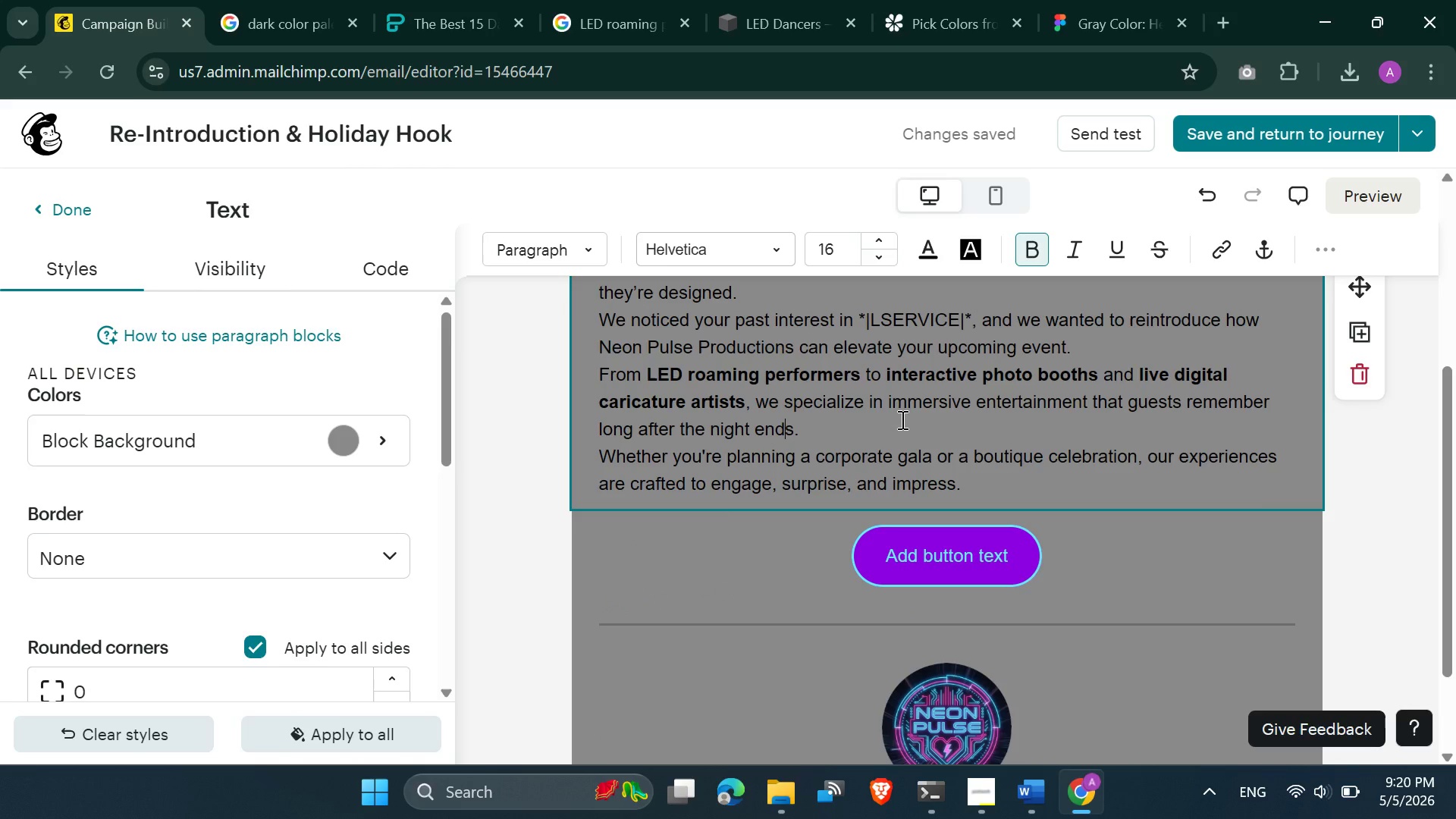 
double_click([907, 417])
 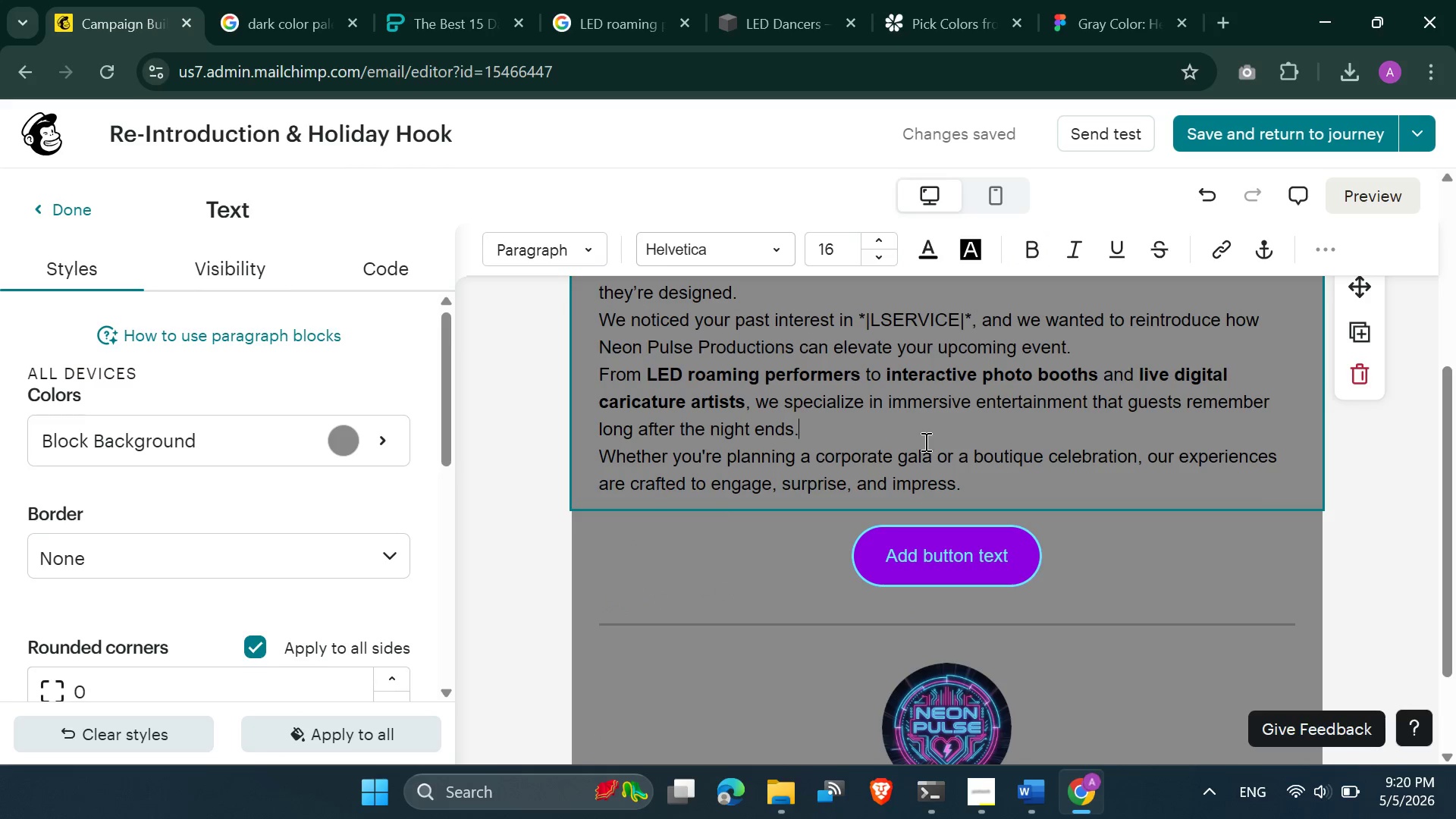 
scroll: coordinate [949, 471], scroll_direction: up, amount: 1.0
 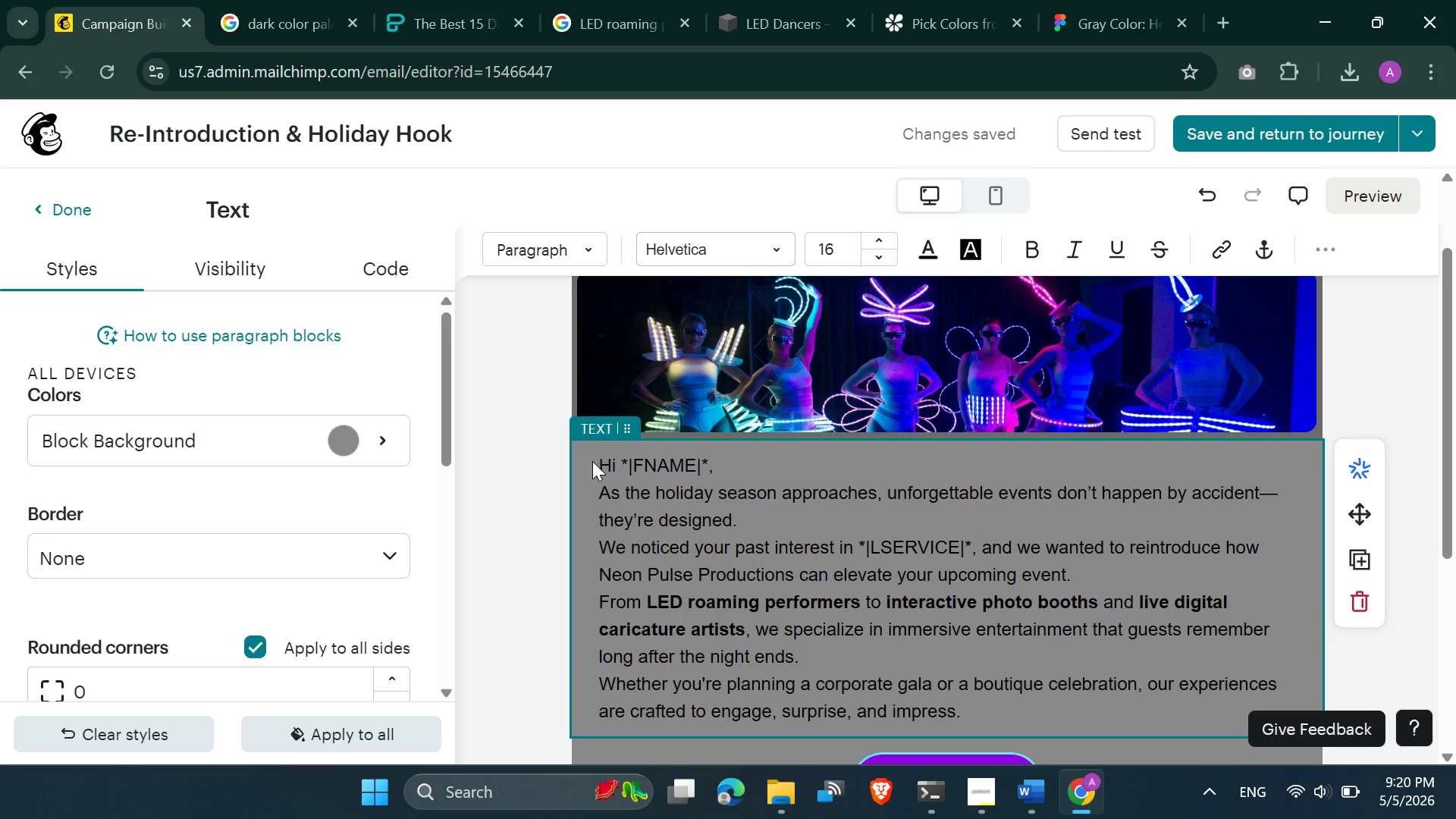 
left_click([600, 463])
 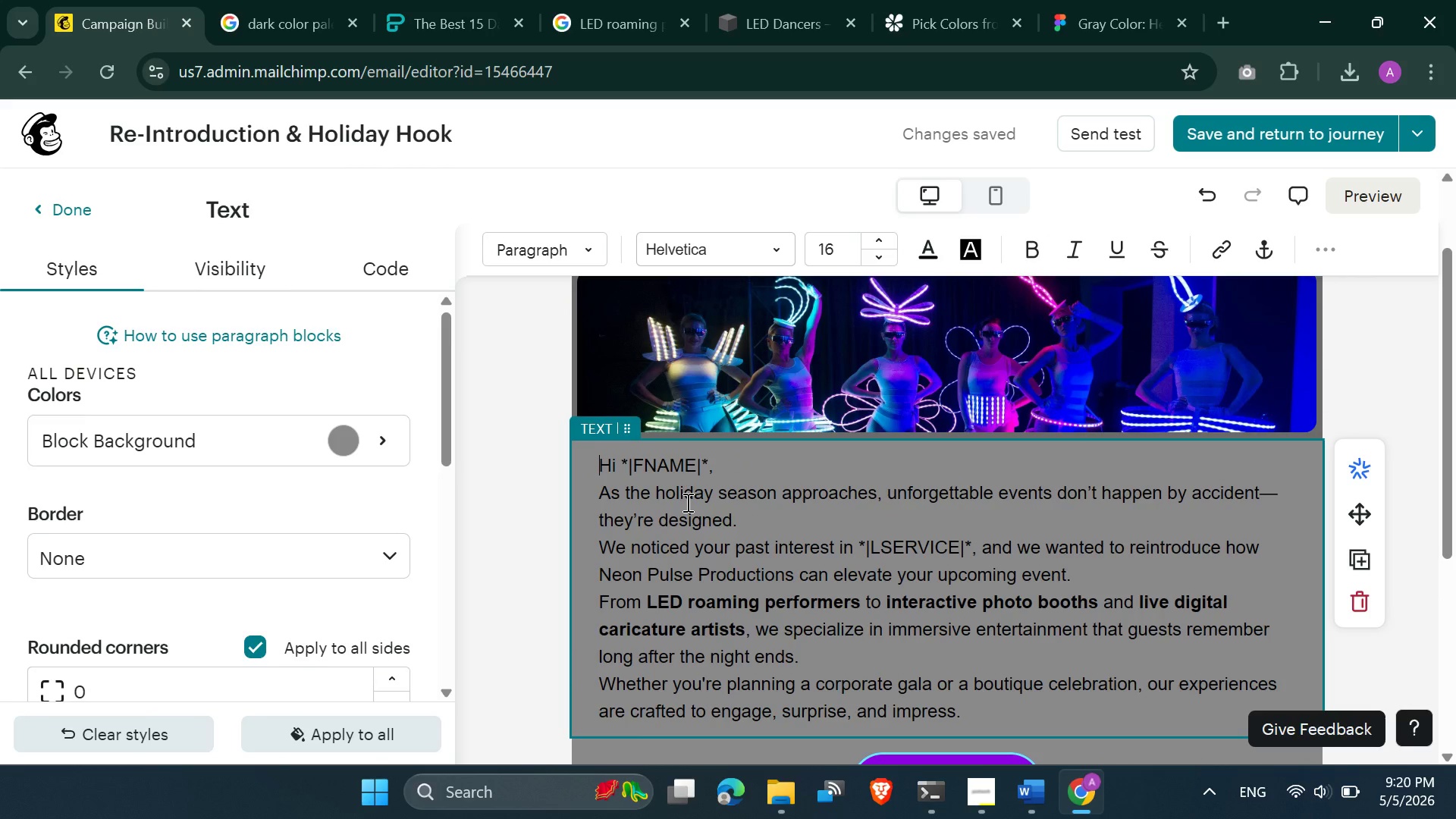 
key(Backspace)
 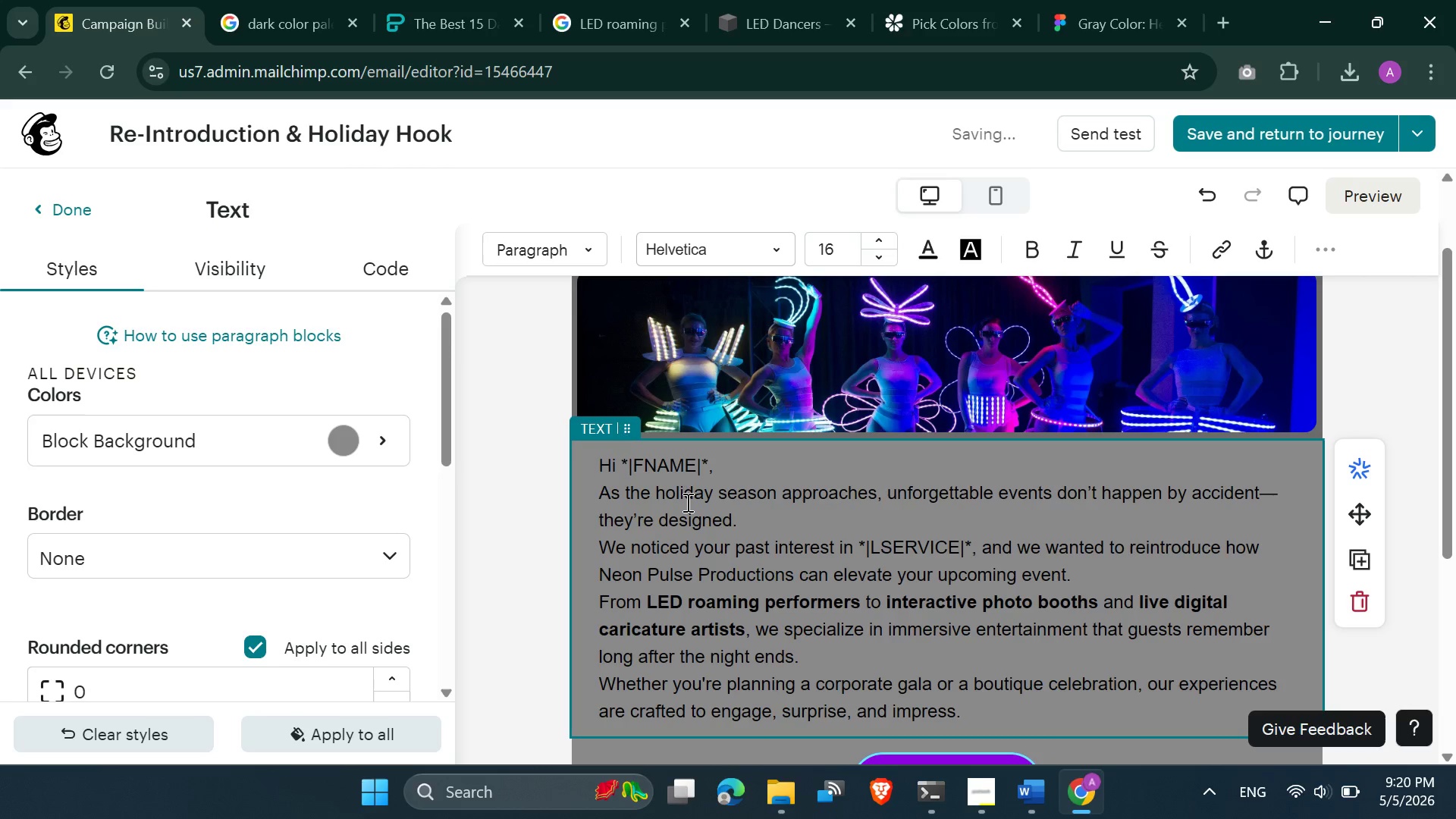 
key(Backspace)
 